 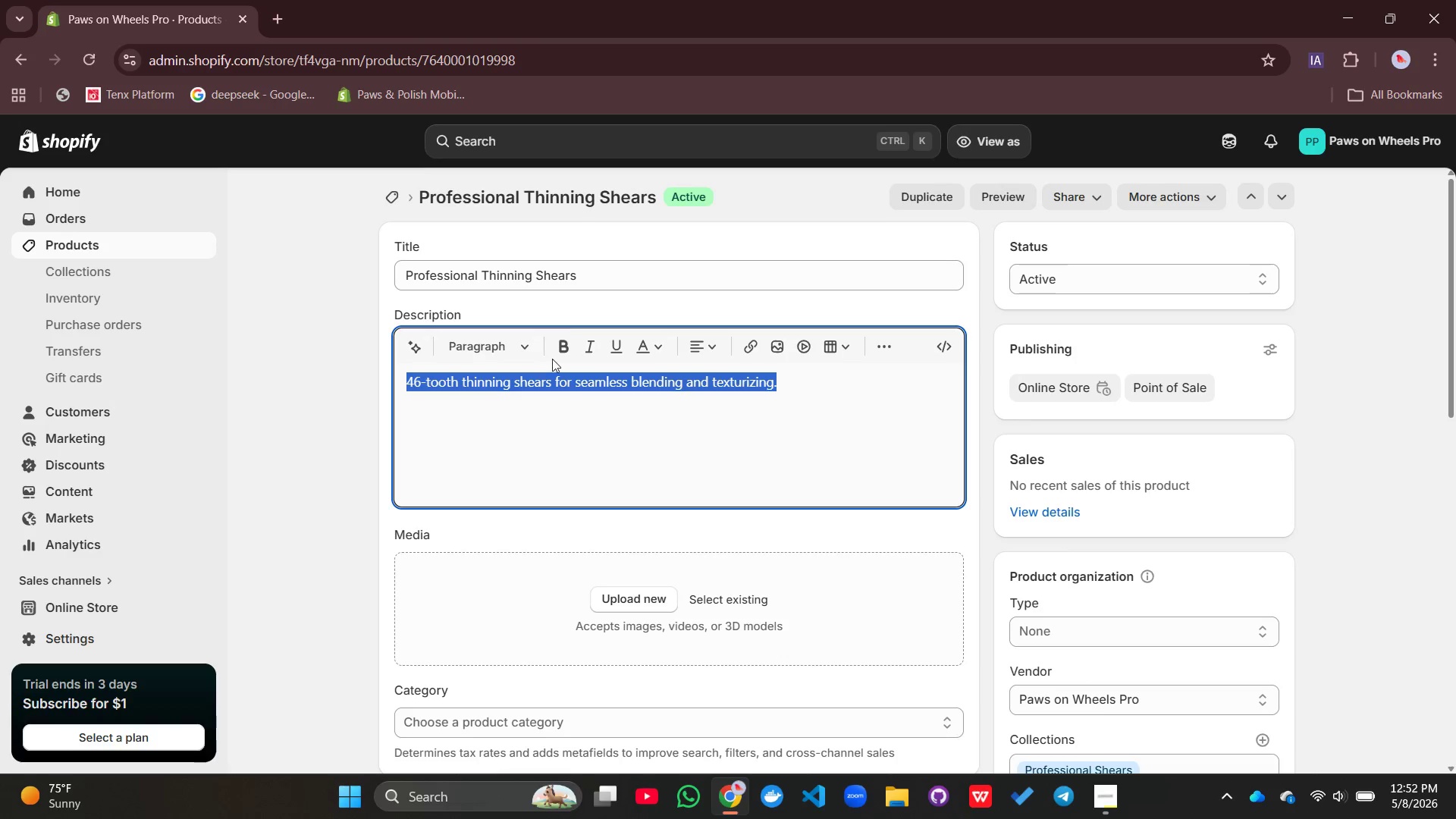 
left_click([559, 351])
 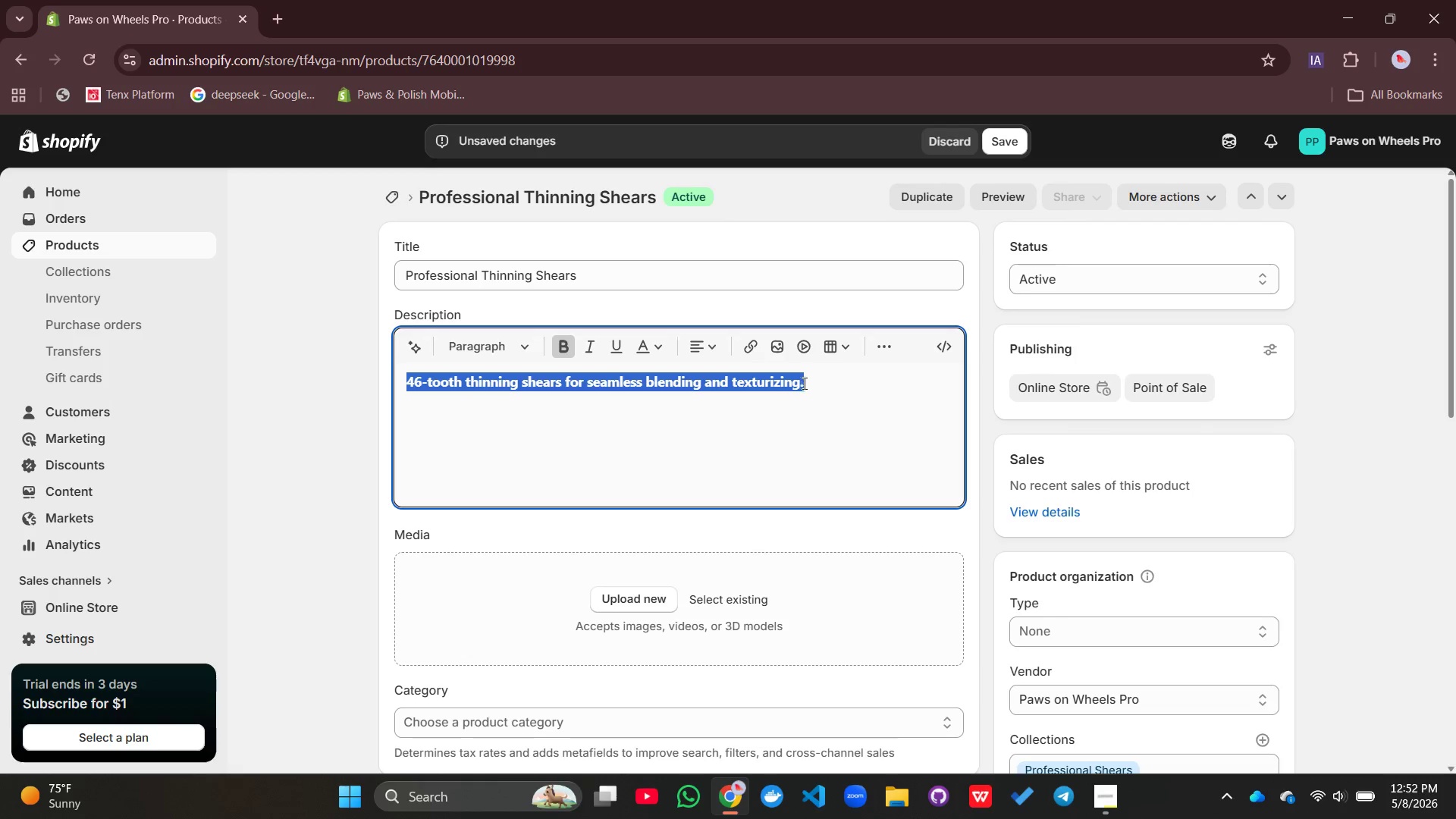 
left_click([828, 386])
 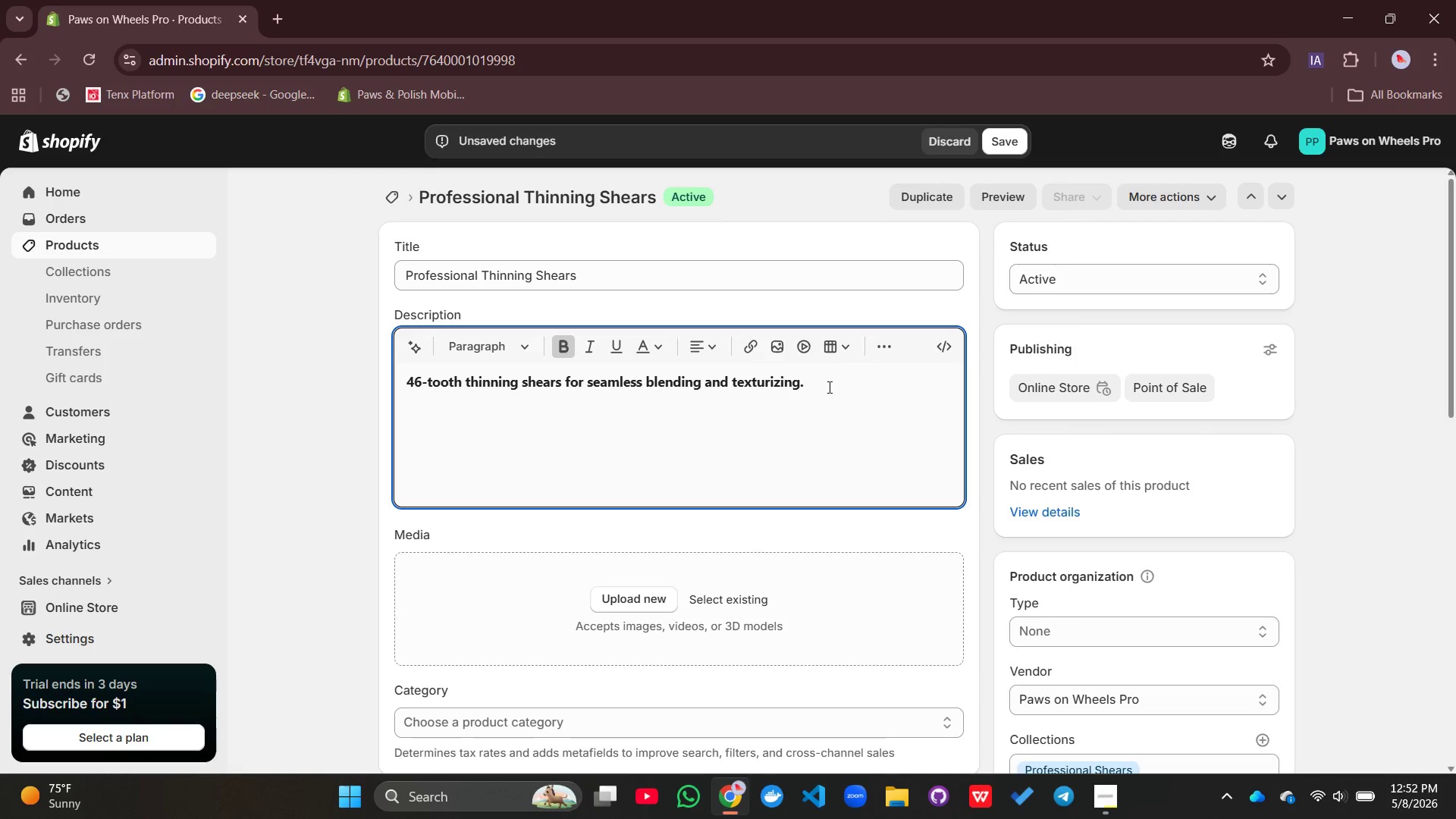 
key(Enter)
 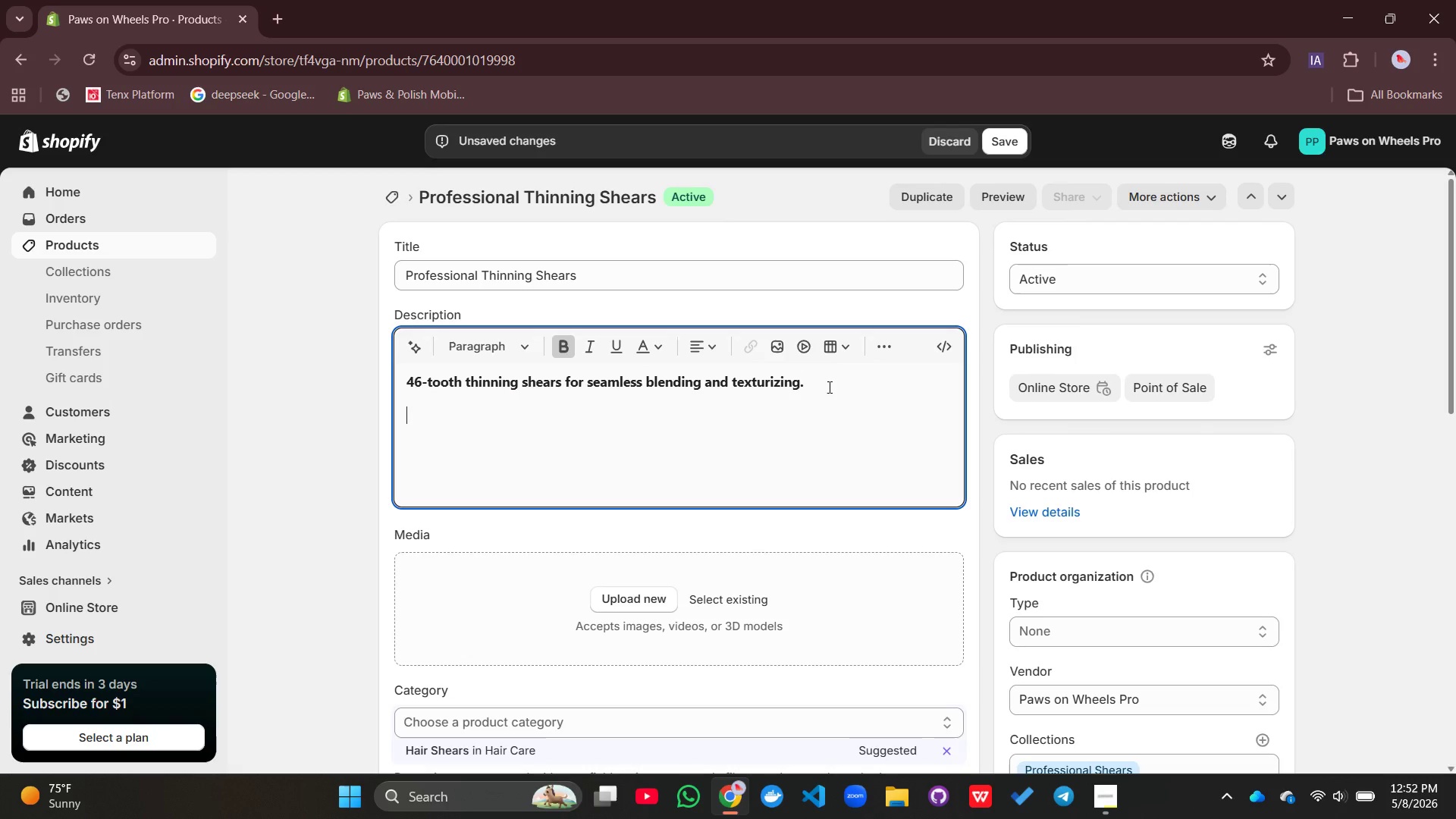 
type(Key Features:)
 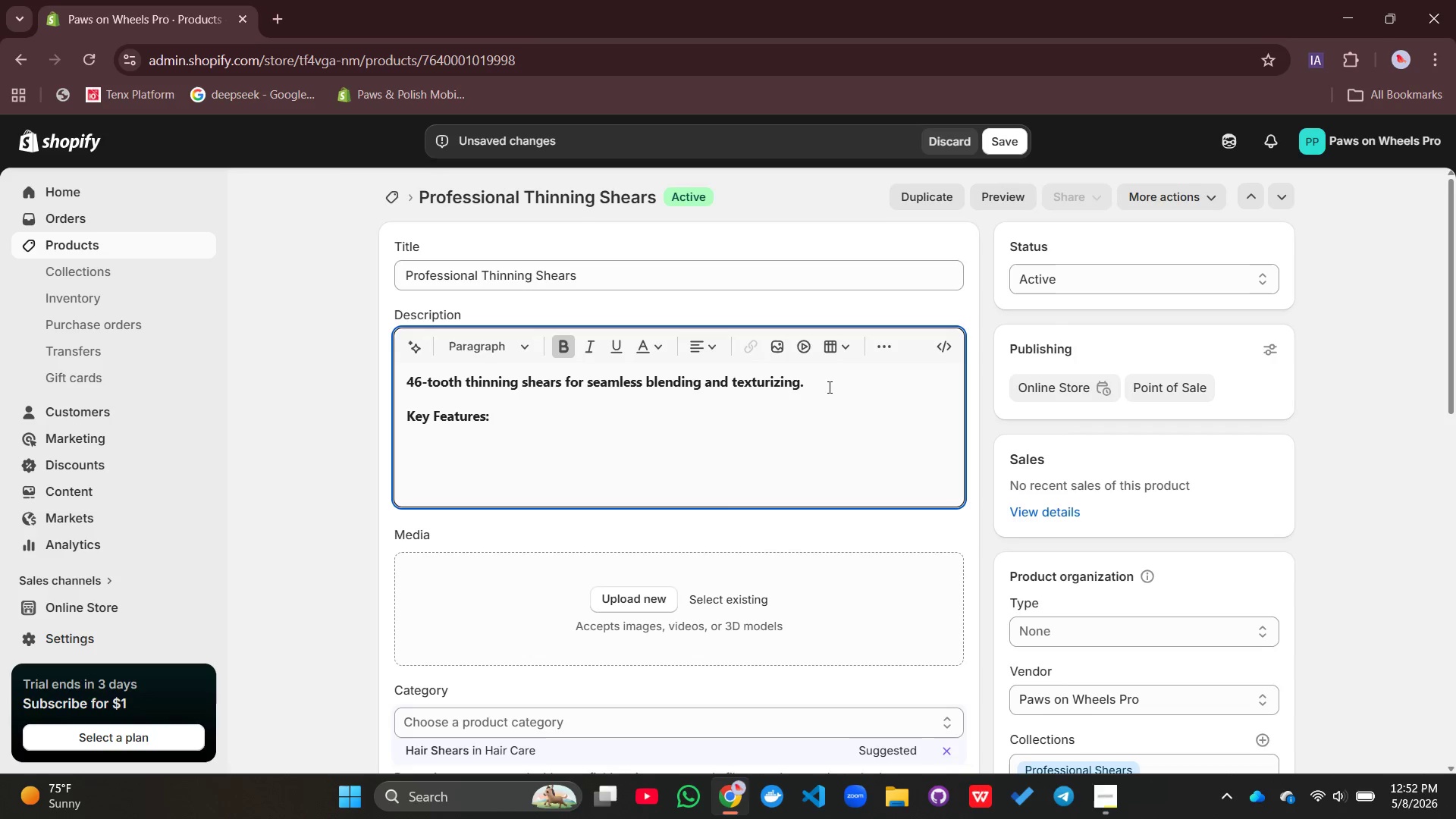 
key(Enter)
 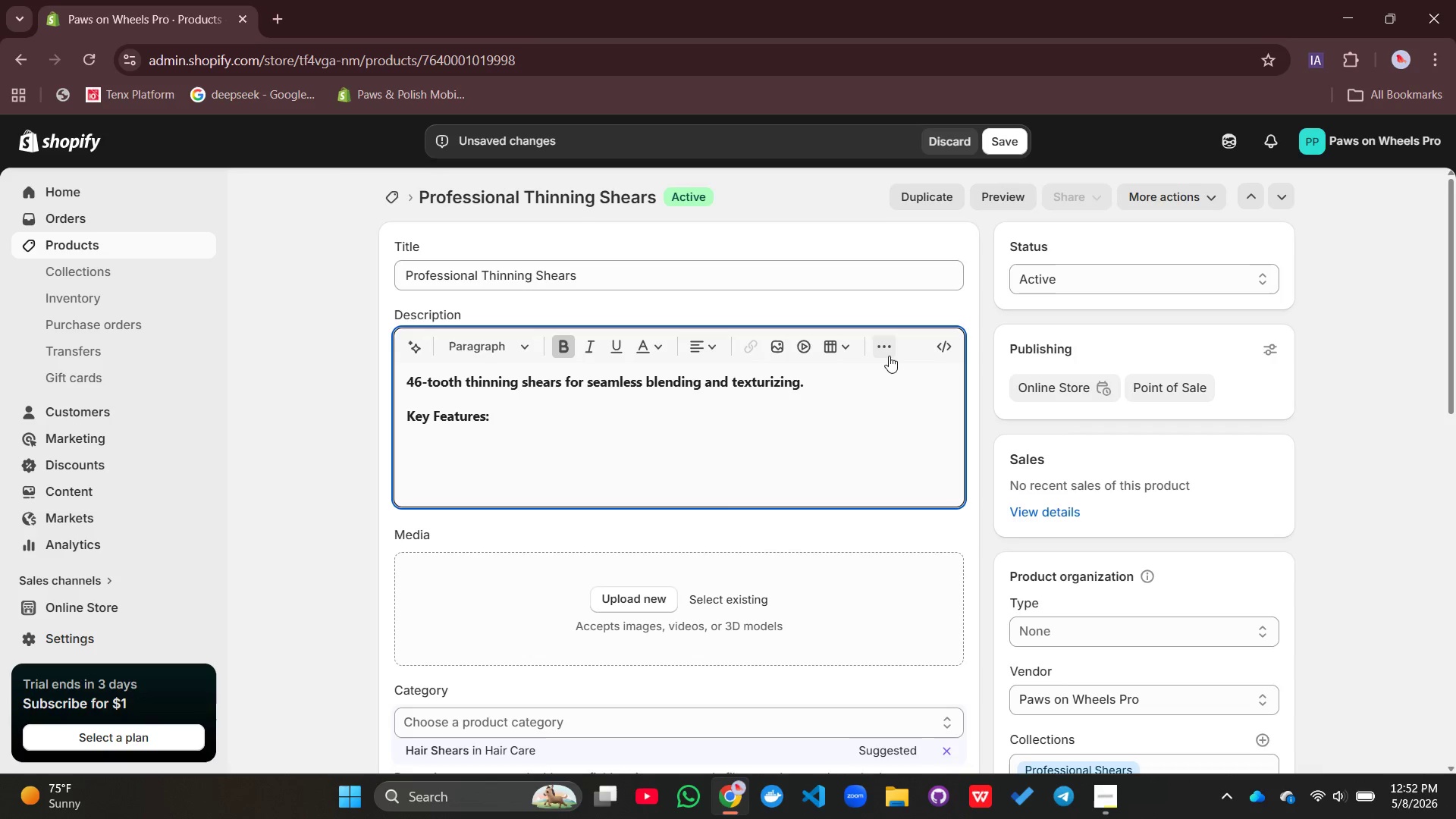 
left_click([884, 352])
 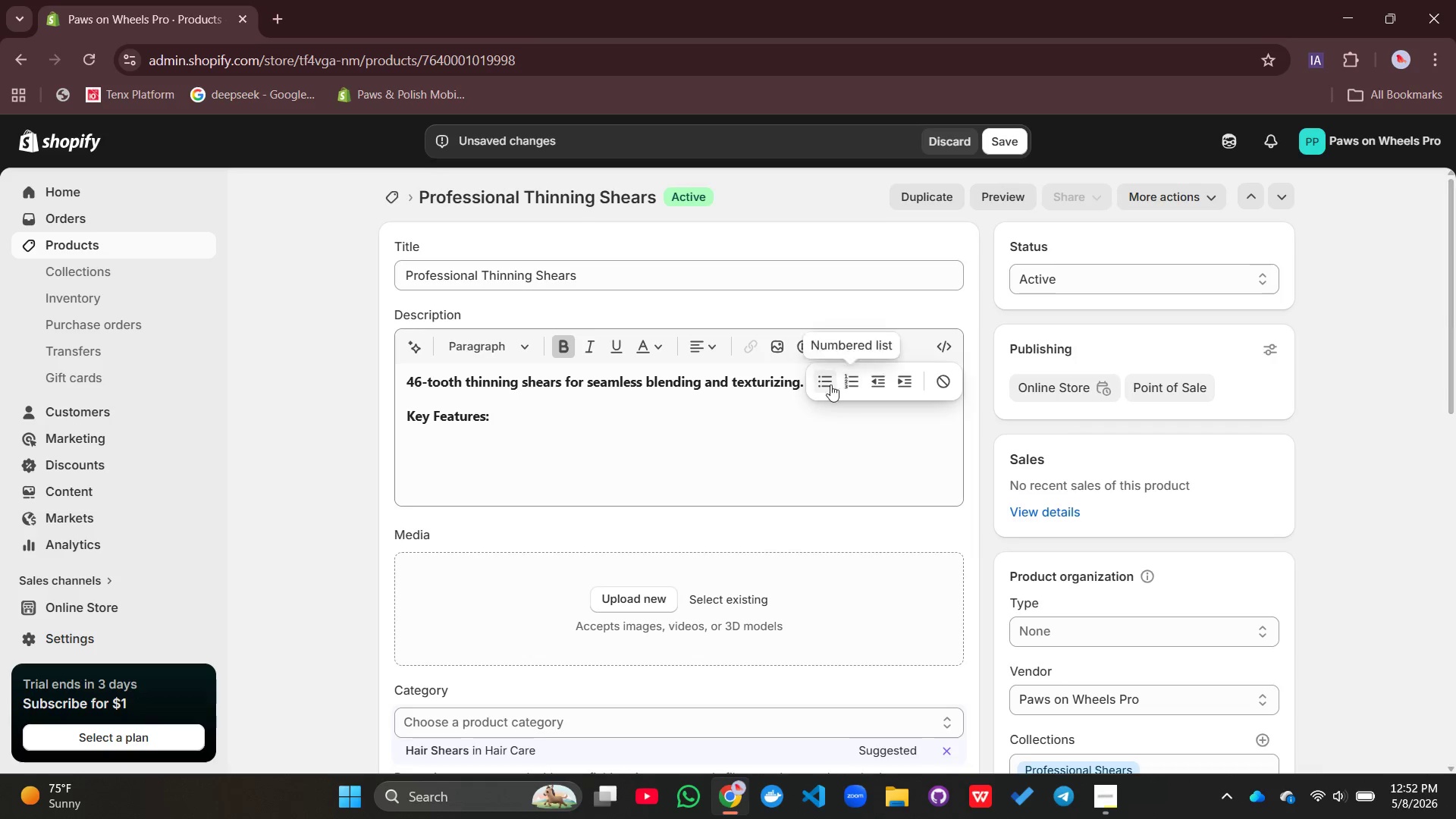 
left_click([823, 384])
 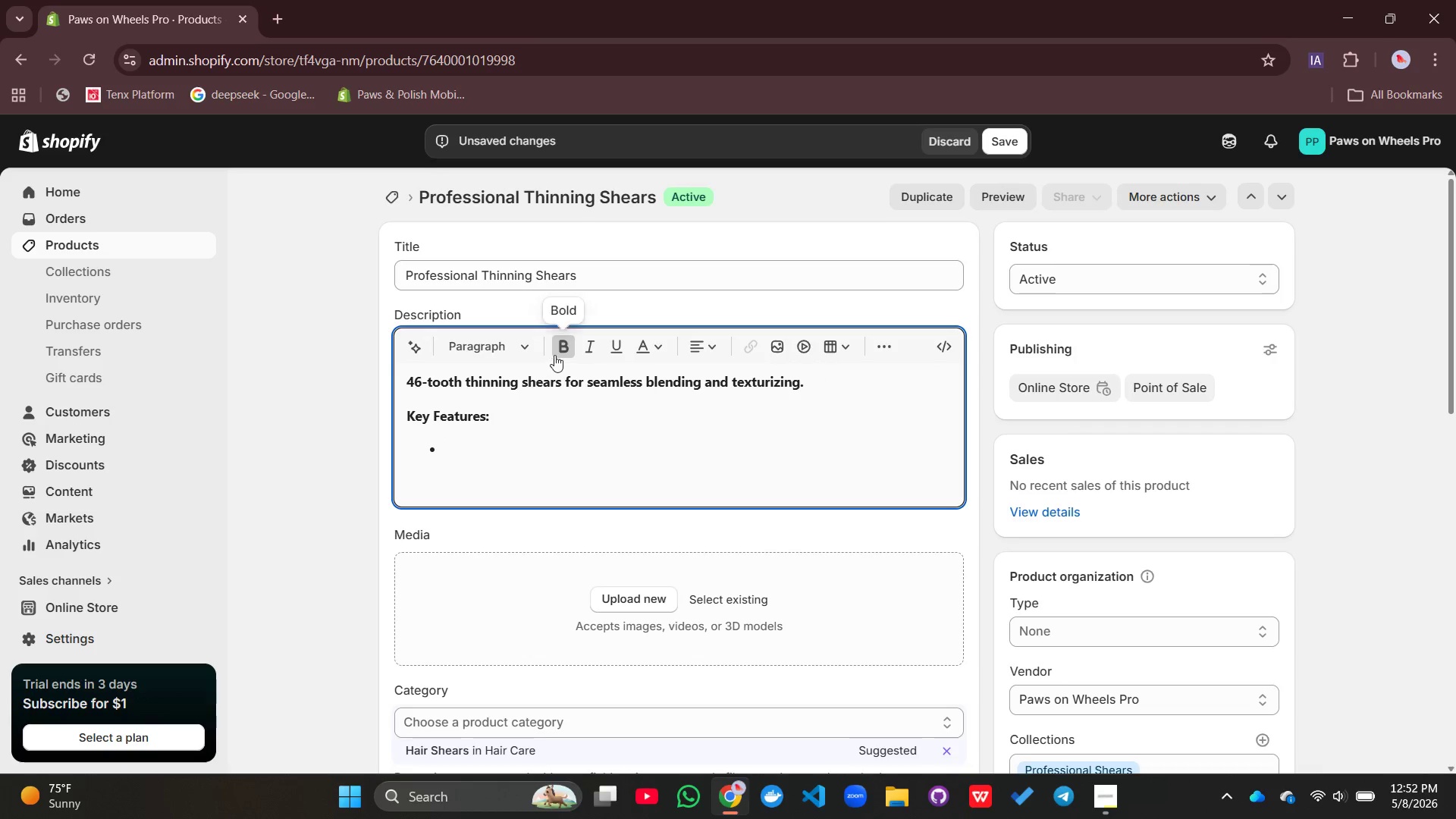 
left_click([558, 352])
 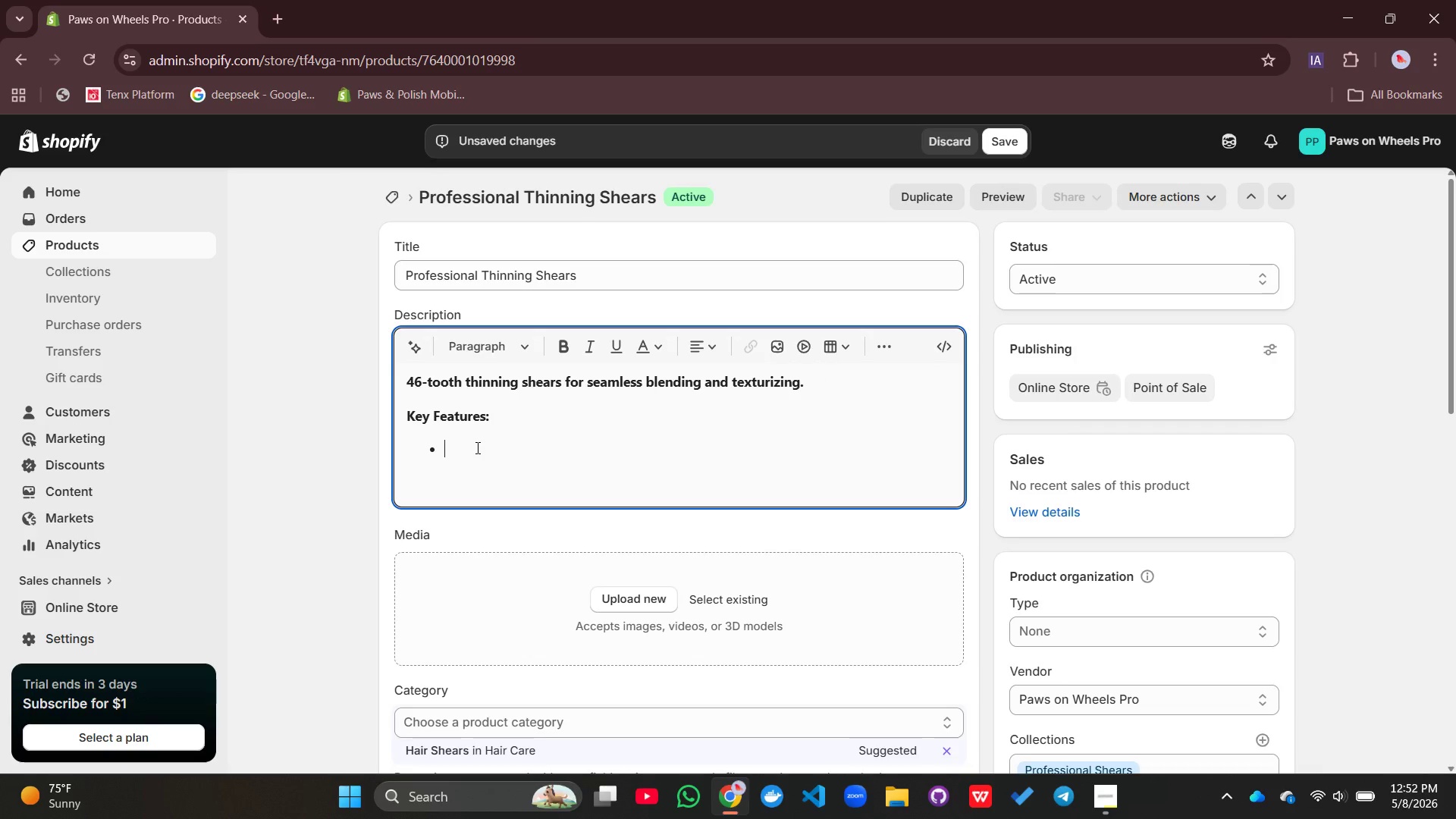 
type(Removes bulk withput)
key(Backspace)
key(Backspace)
key(Backspace)
type(out leaving visiblr)
key(Backspace)
type(e lines)
 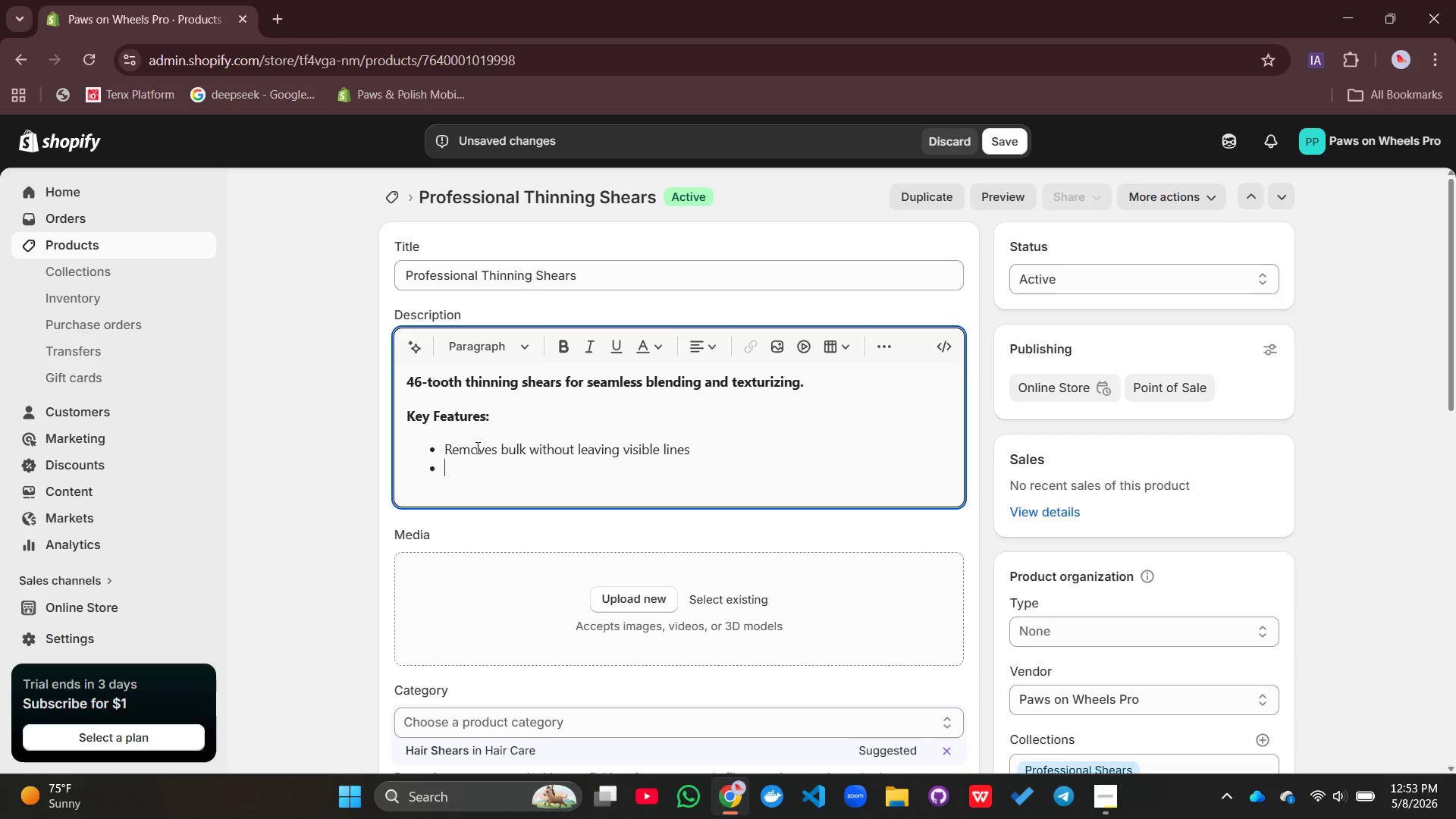 
key(Enter)
 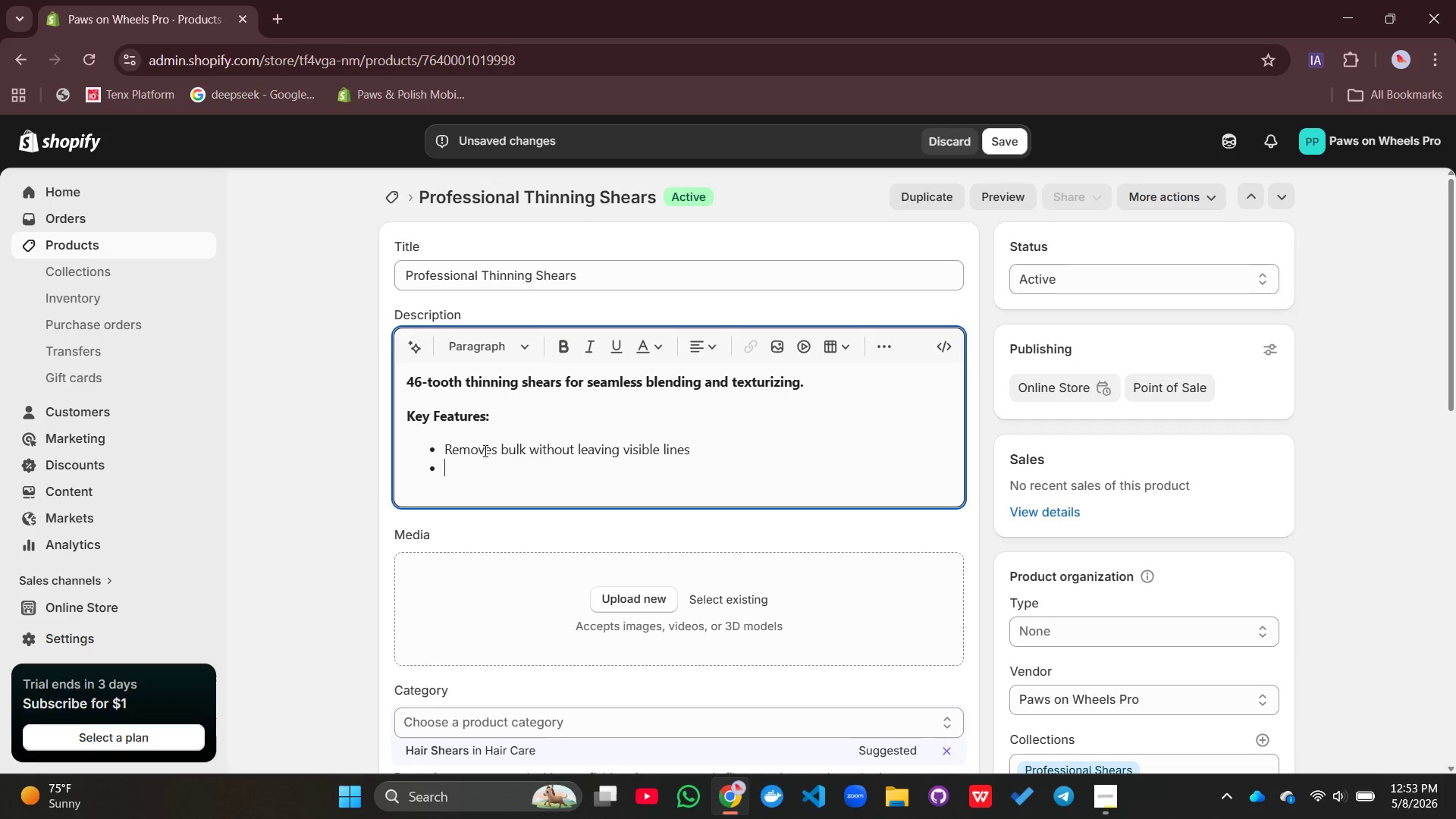 
type(Ergonomic handles for comfort during long sessions)
 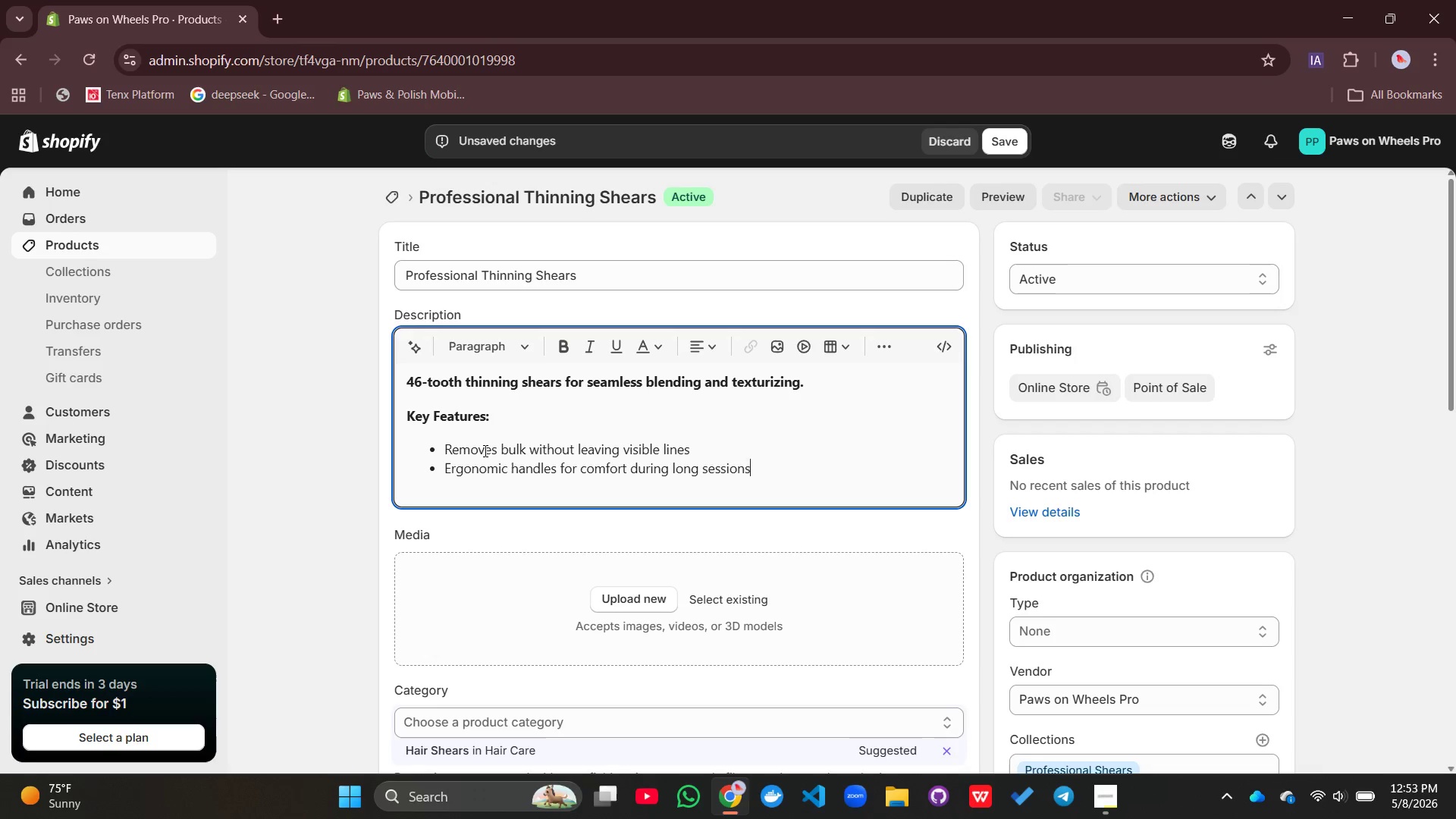 
key(Enter)
 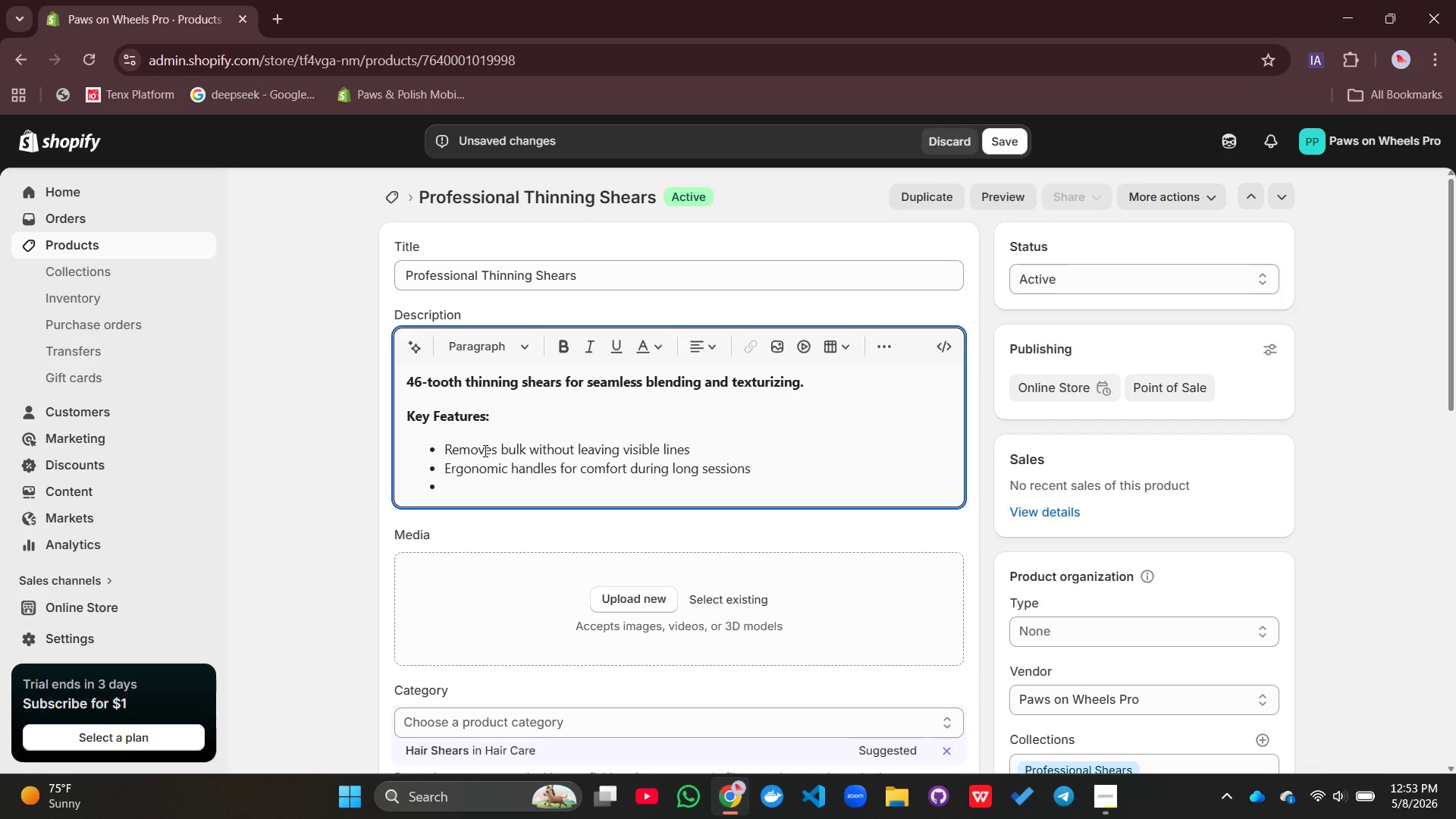 
type(Precision ground teeth for smooth operation)
 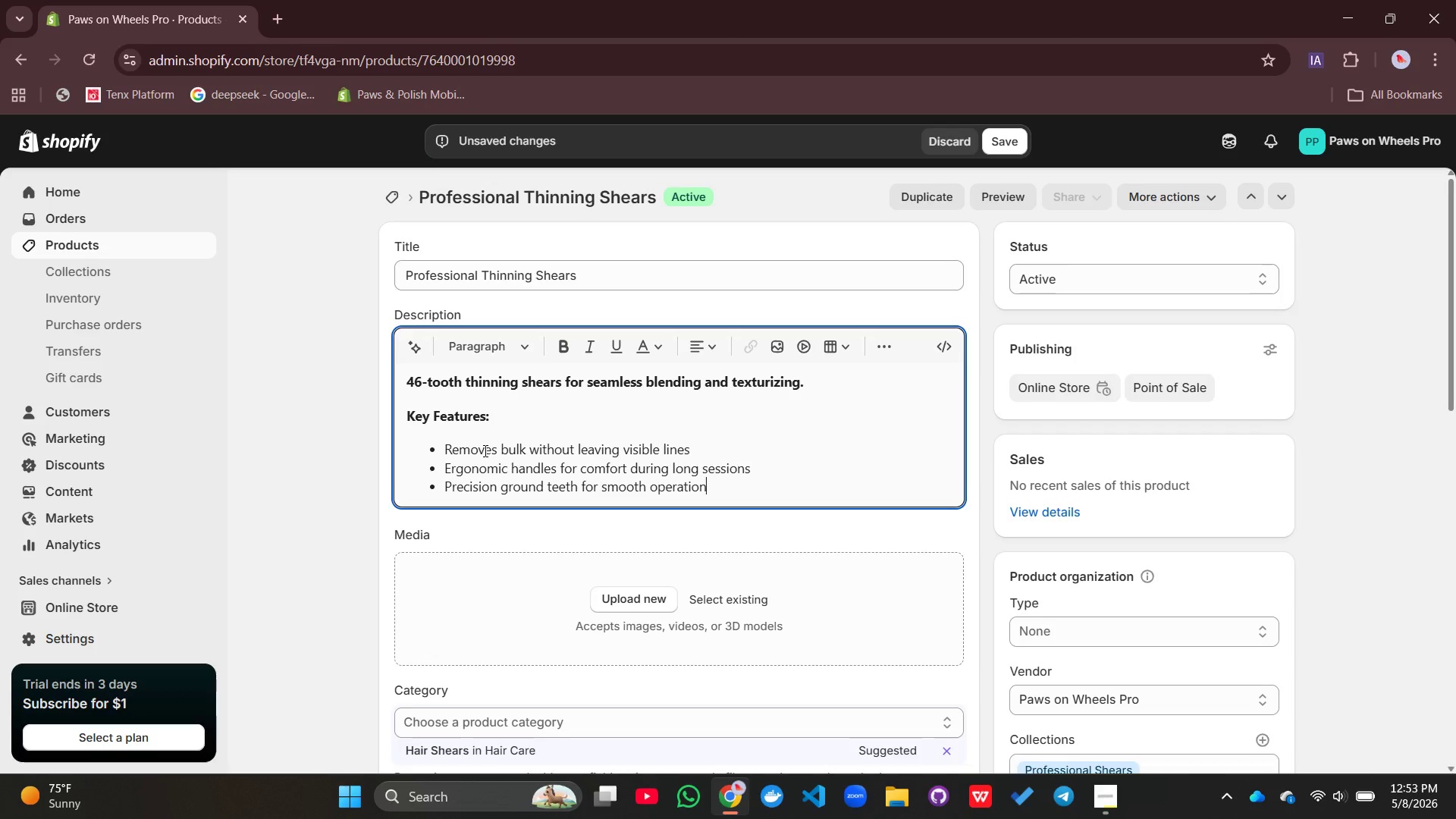 
key(Enter)
 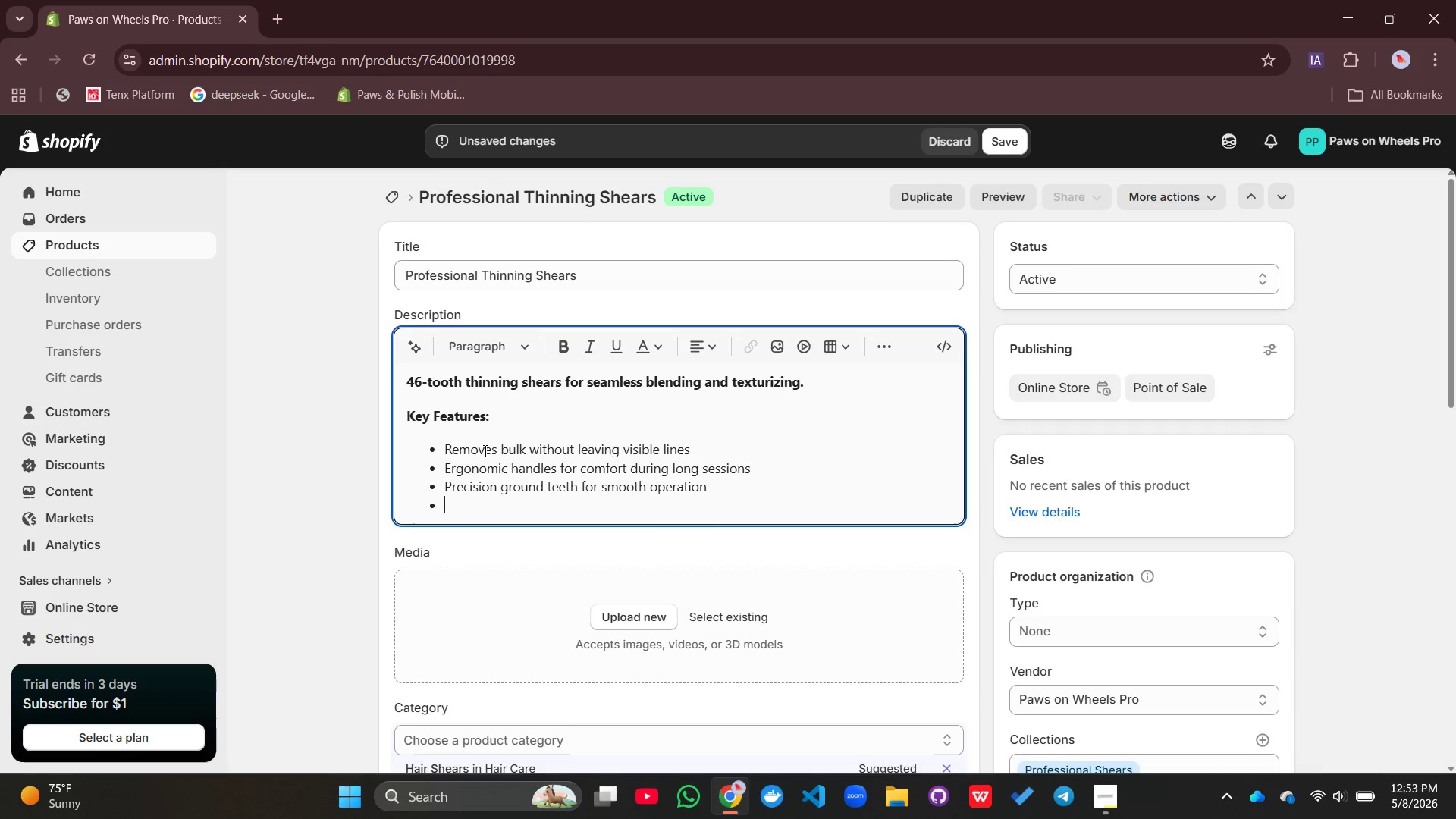 
type(Tension Adjustable for diffent)
key(Backspace)
key(Backspace)
key(Backspace)
type(erent coat types)
 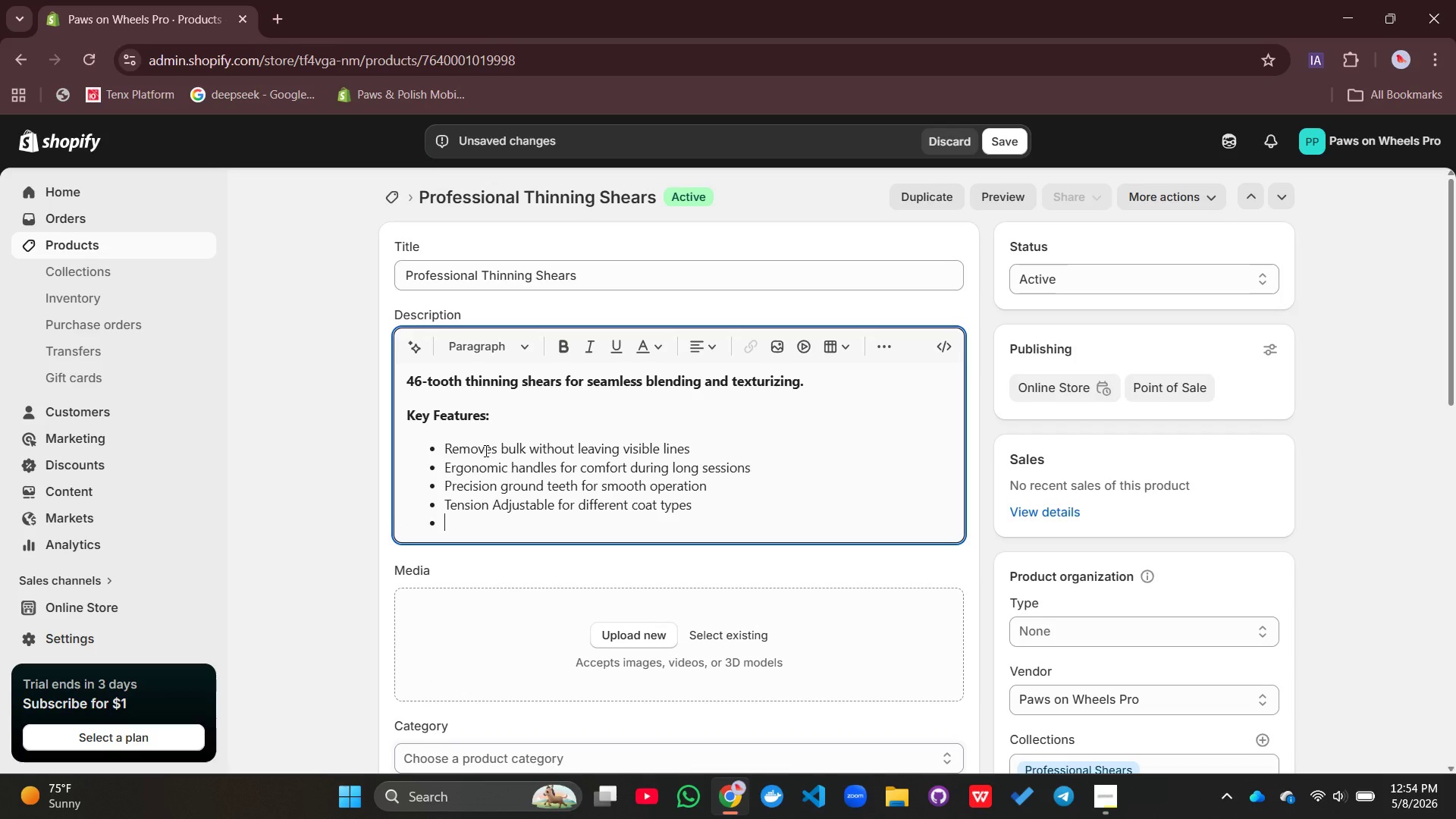 
 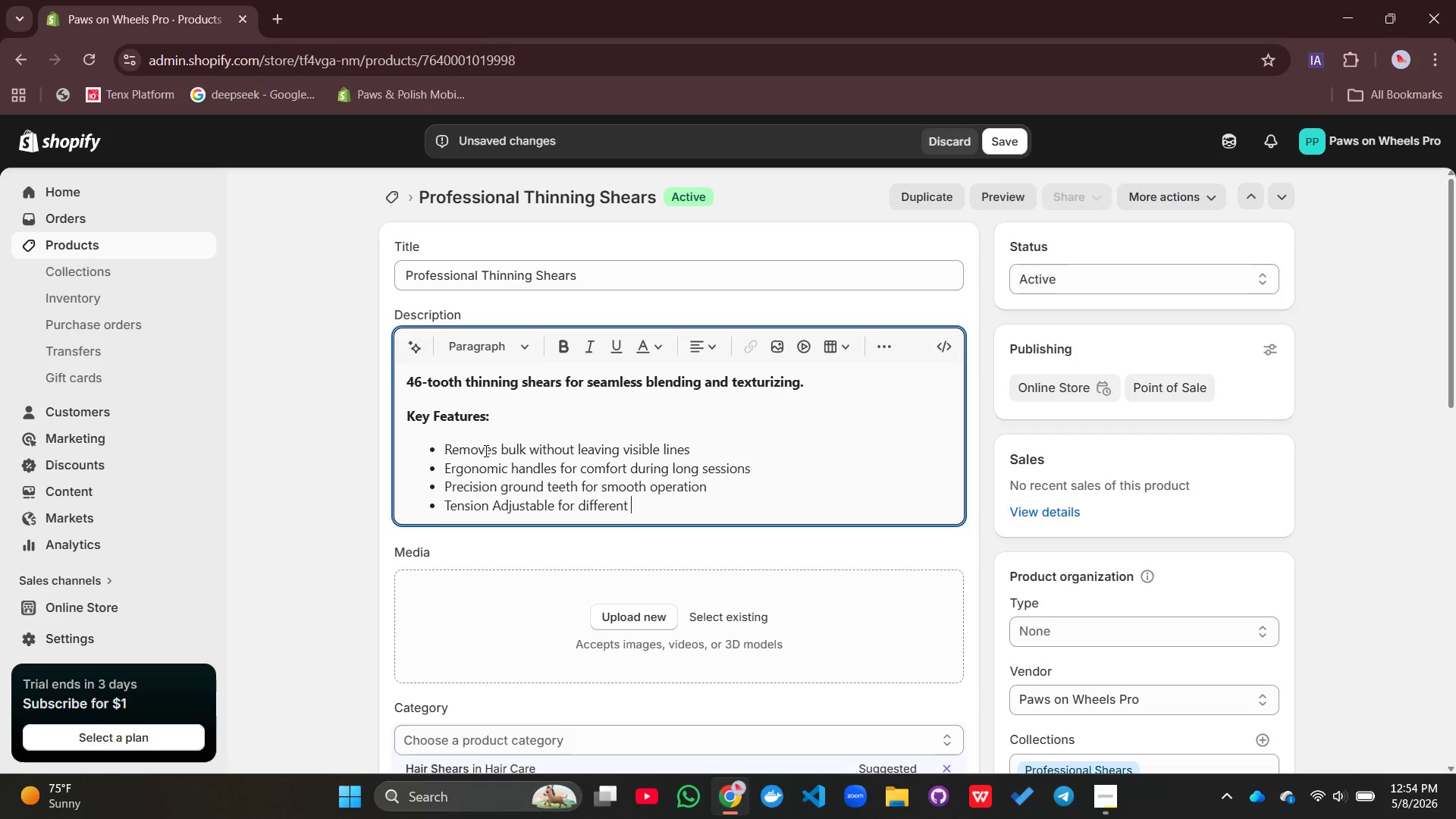 
key(Enter)
 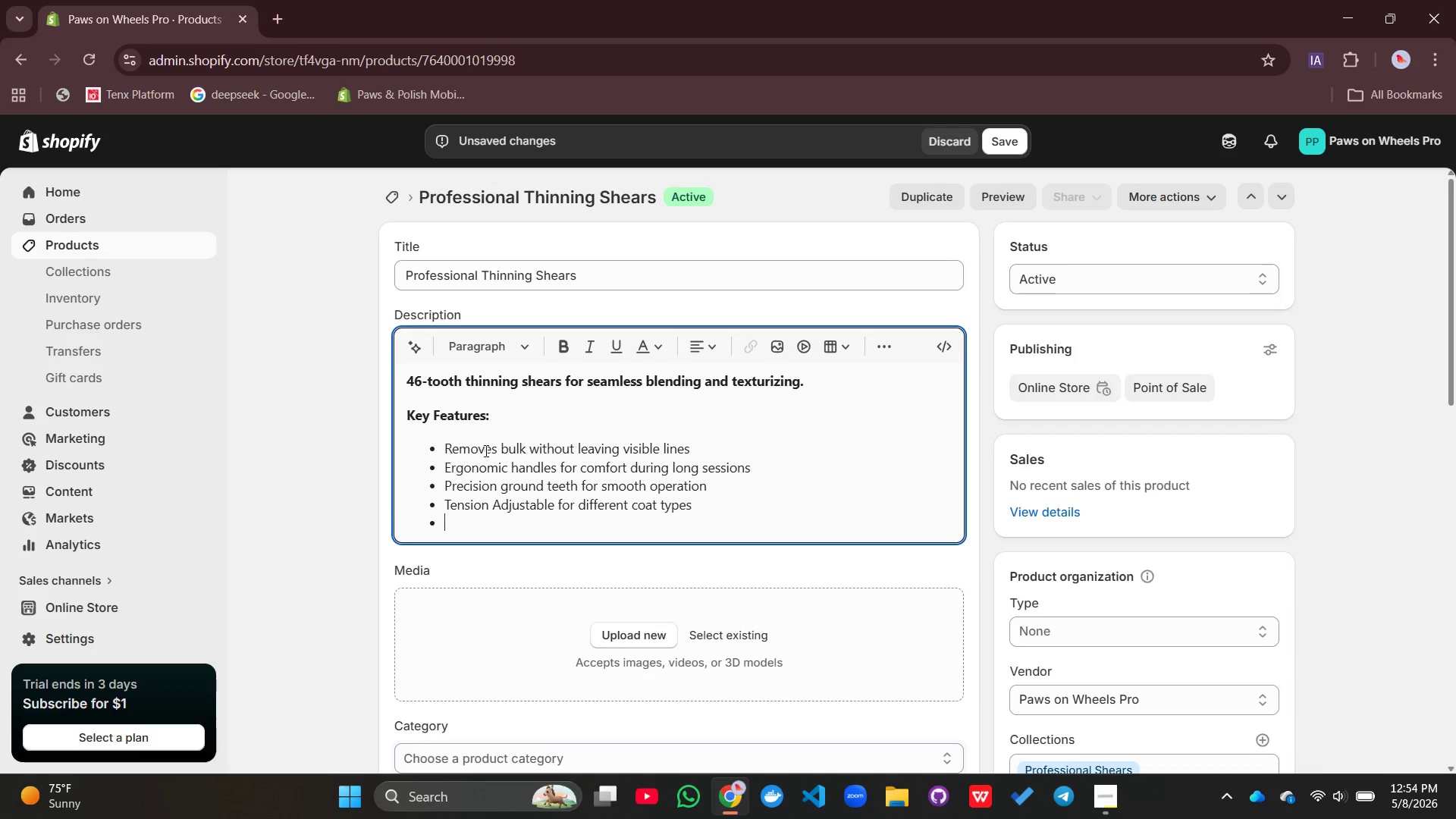 
type(Lightweight design reu)
key(Backspace)
type(duces weist)
key(Backspace)
key(Backspace)
key(Backspace)
key(Backspace)
type(rist fatigue)
 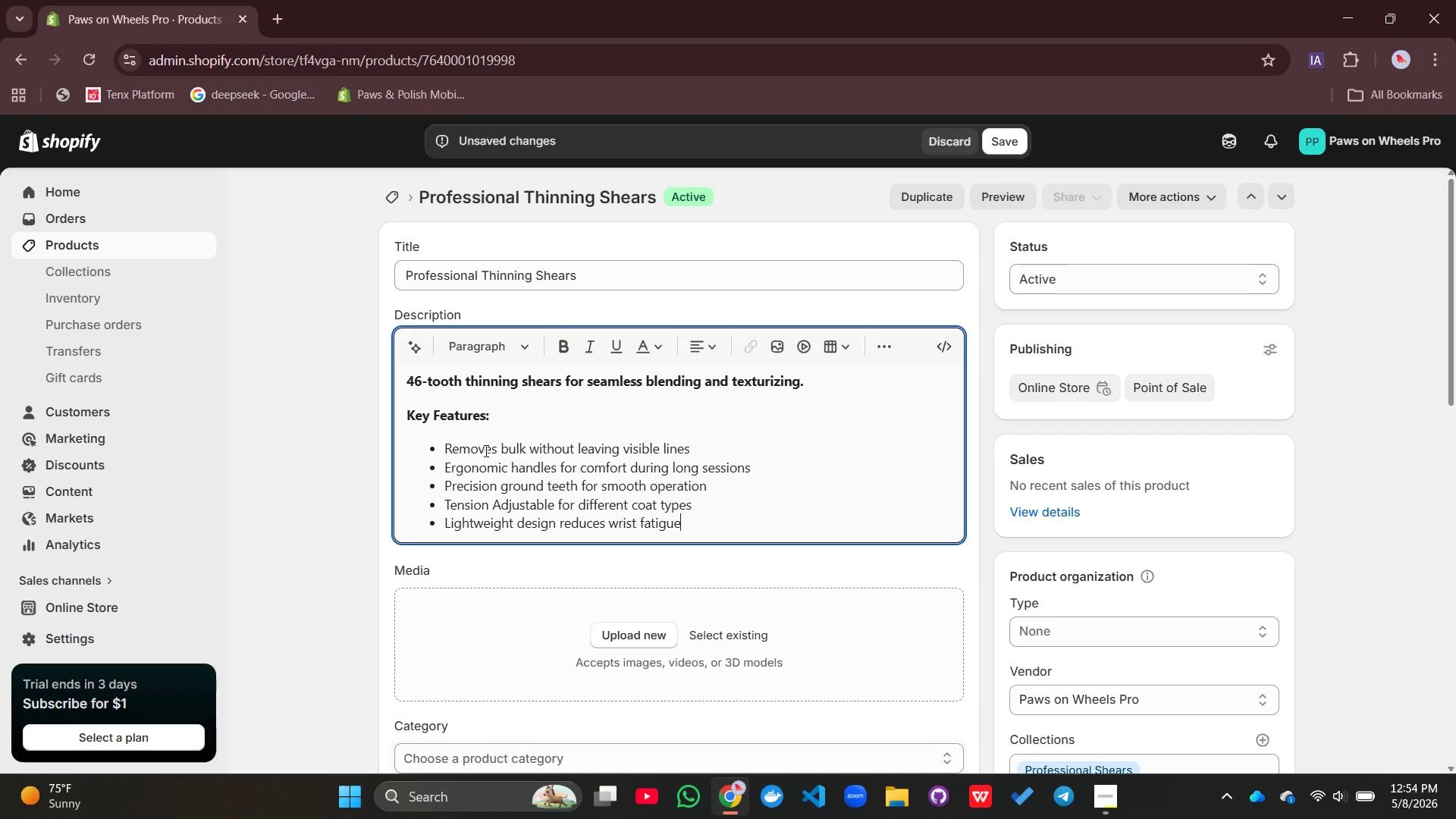 
key(Enter)
 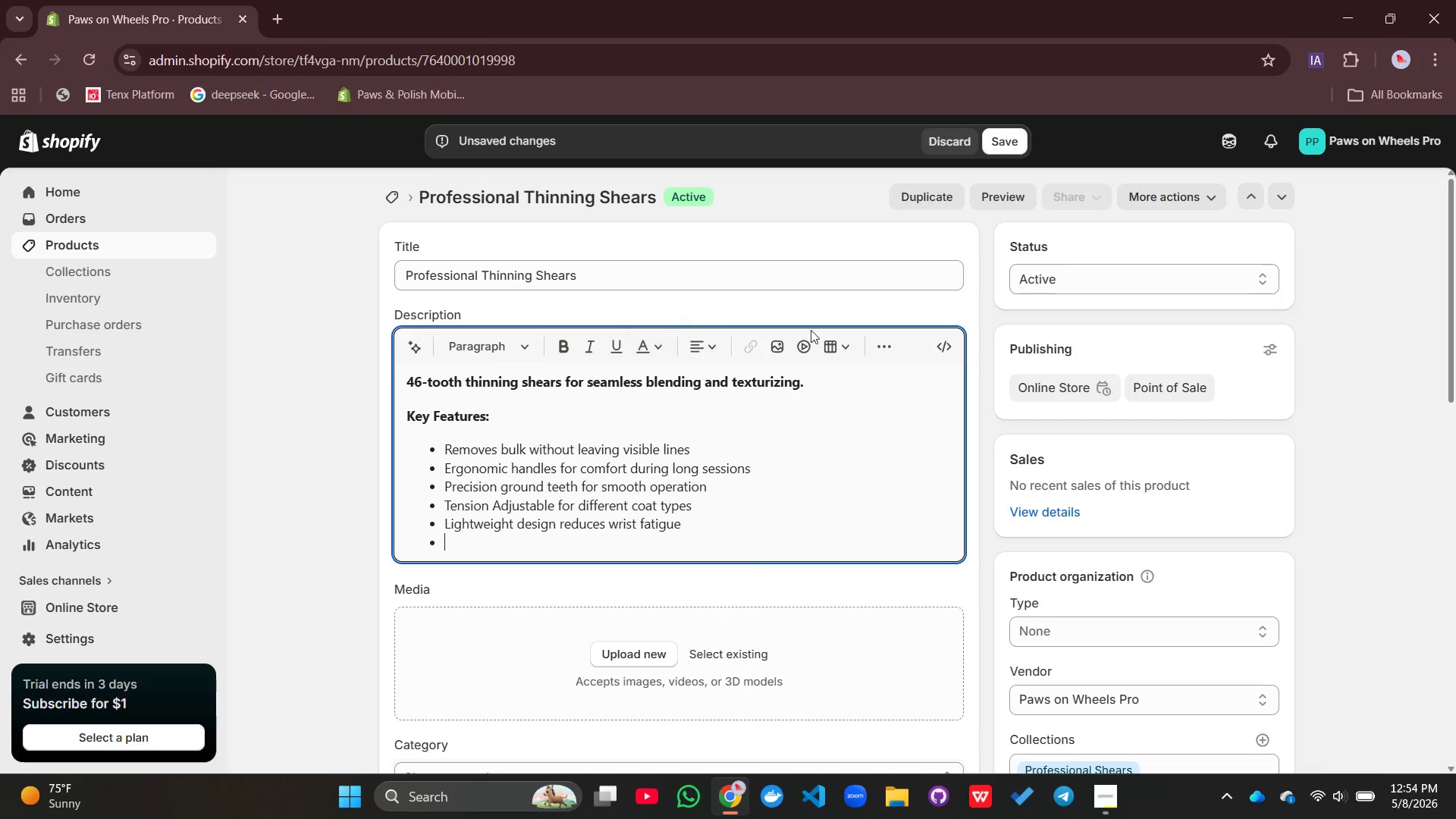 
left_click([886, 350])
 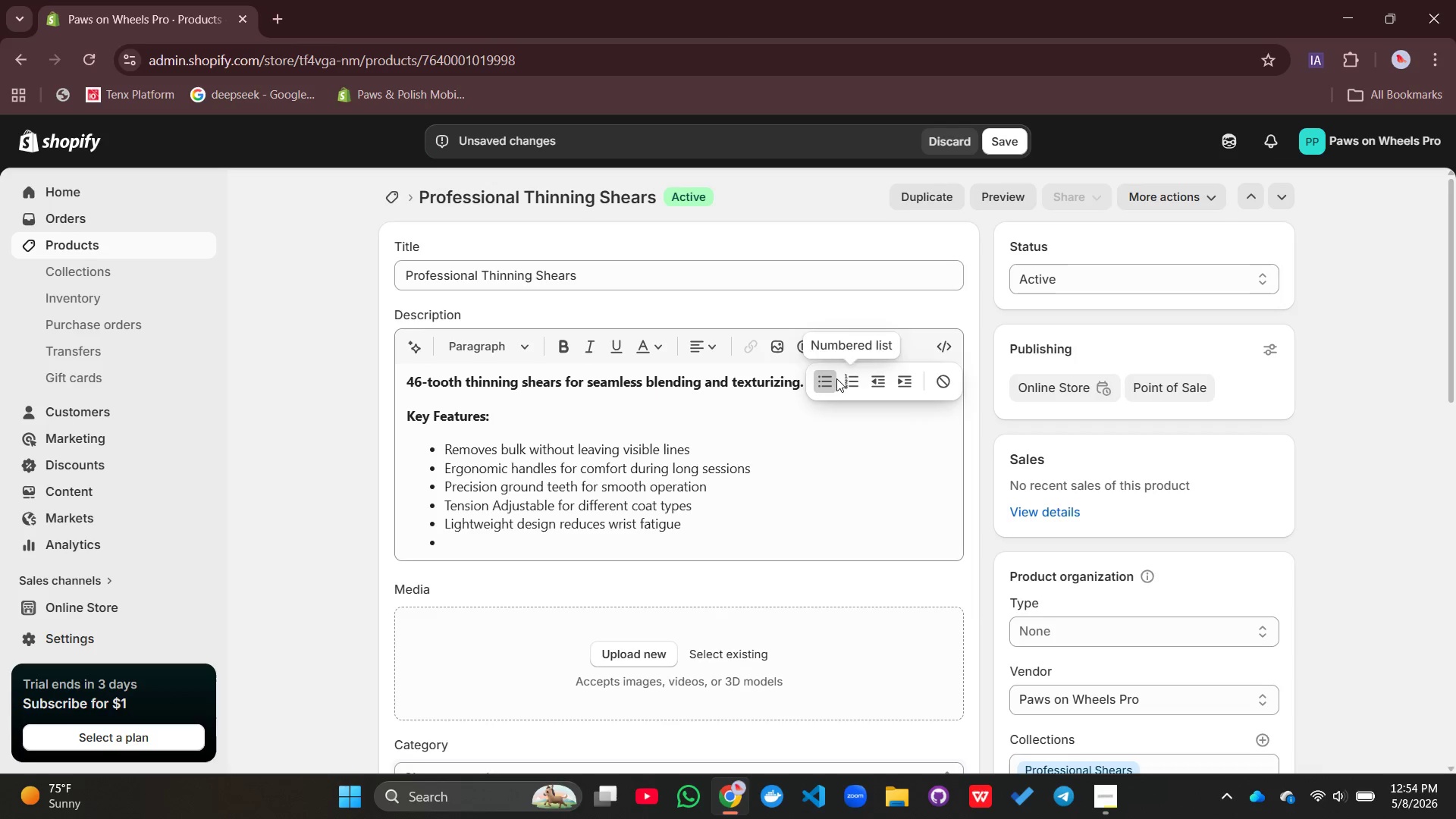 
left_click([834, 378])
 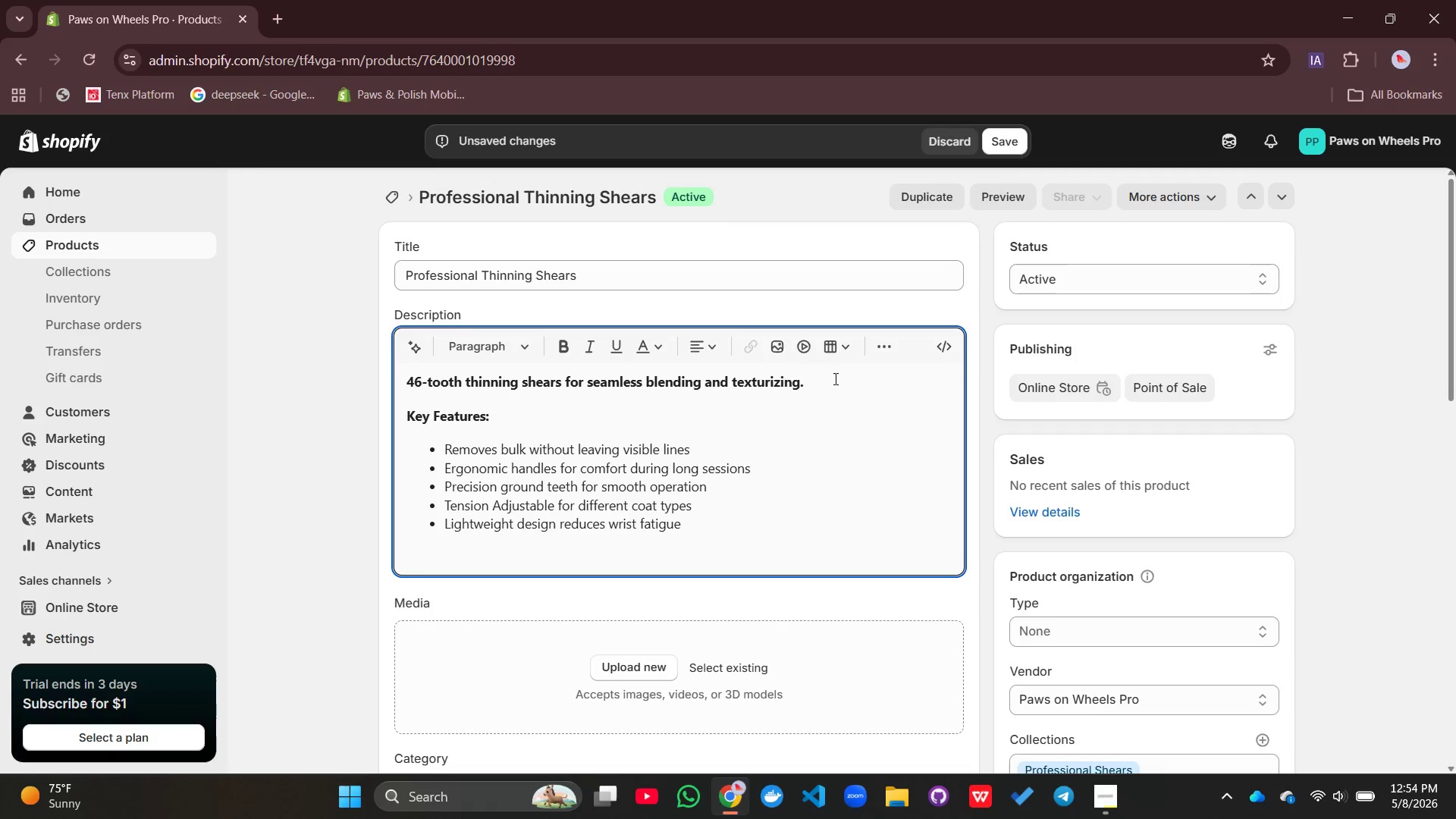 
type(Benefits:)
 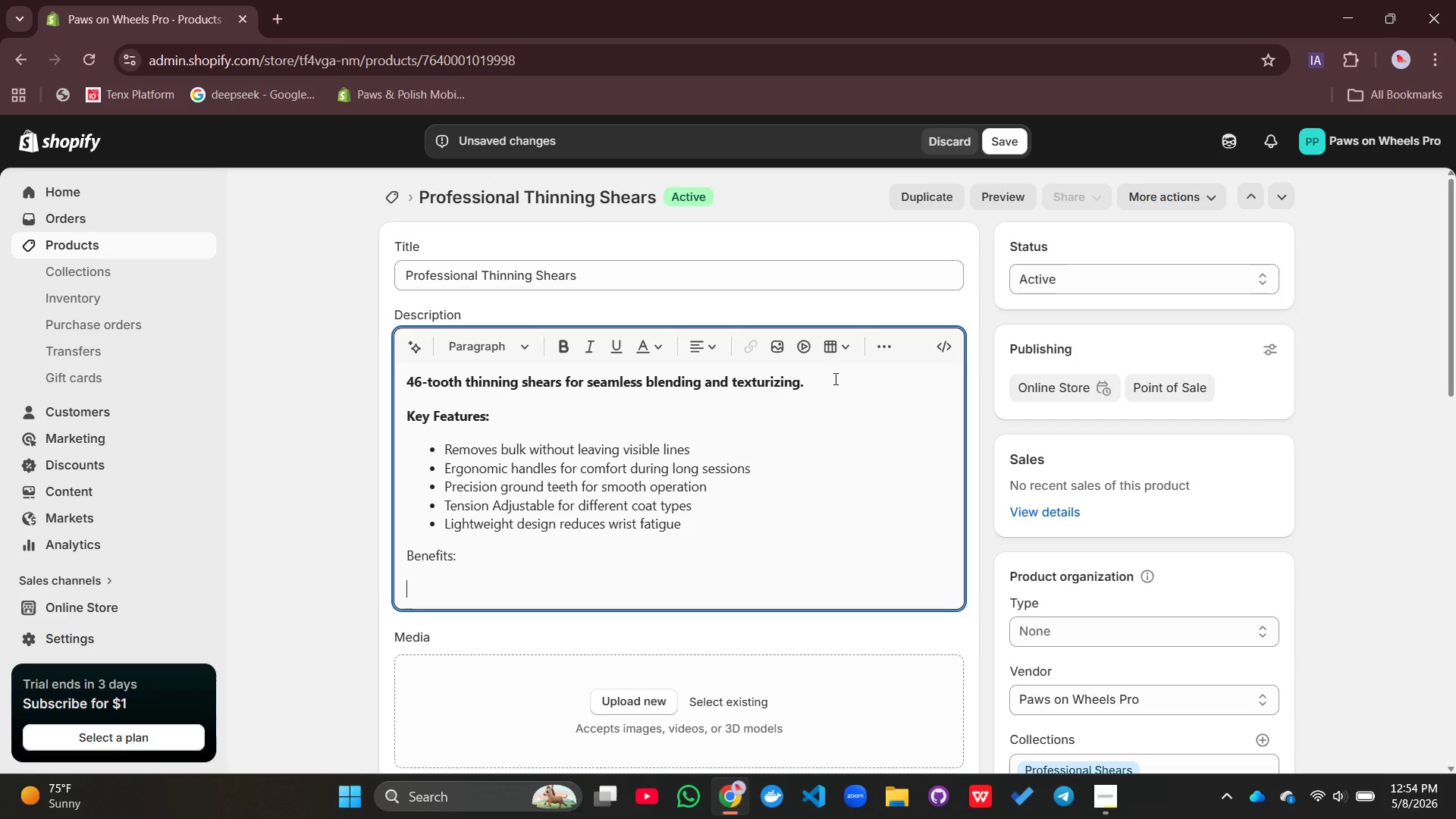 
 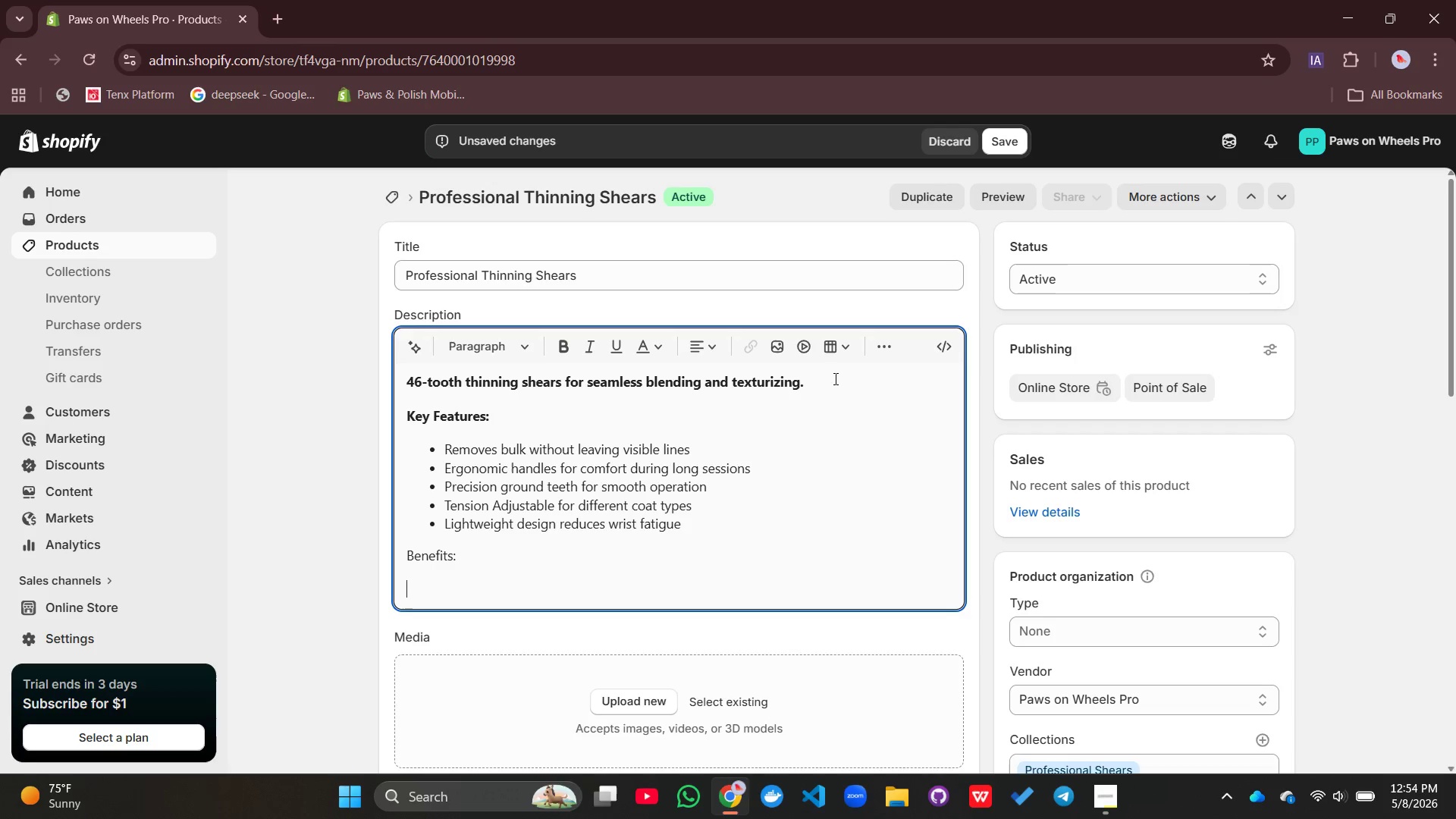 
key(Enter)
 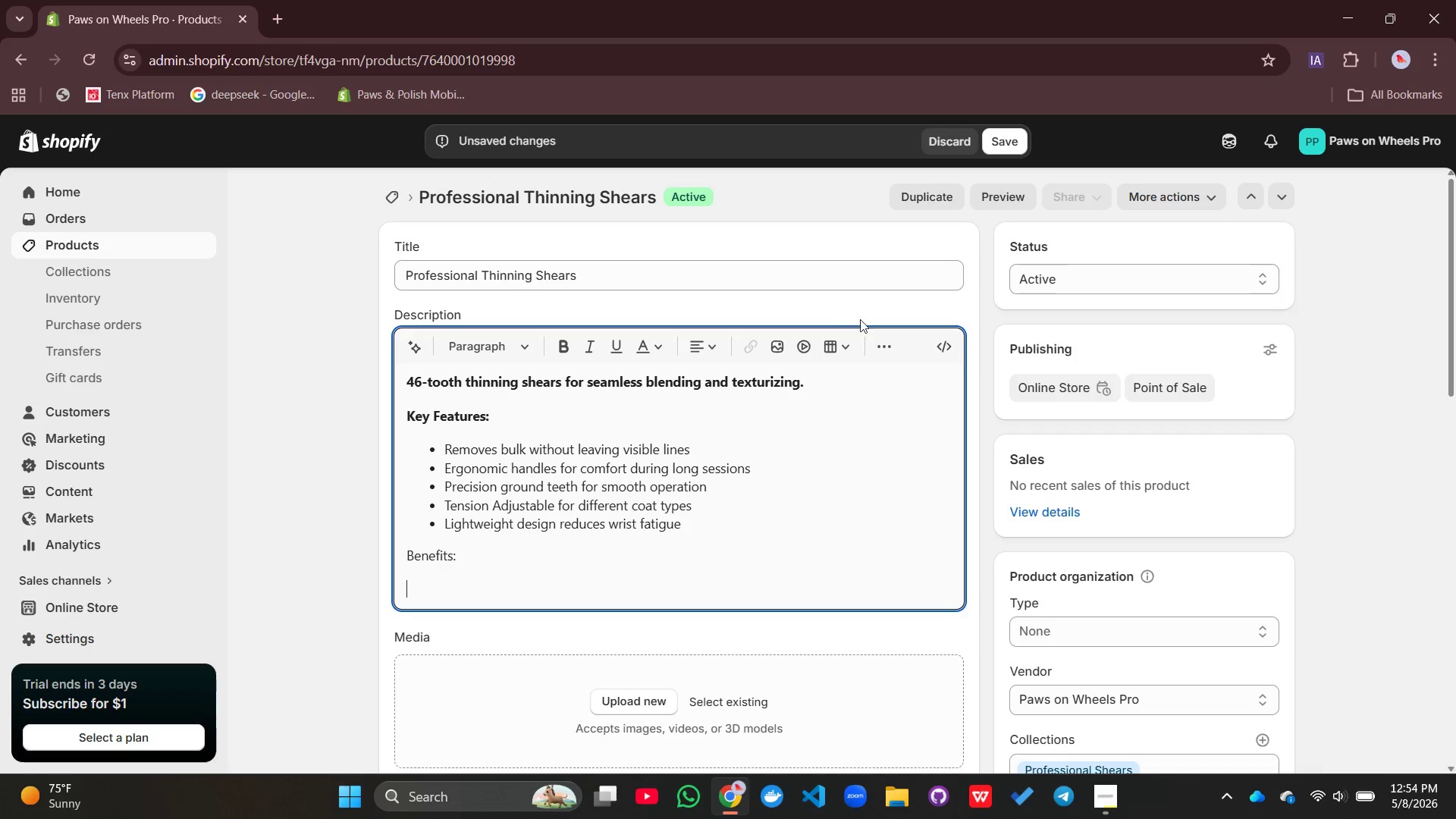 
left_click([881, 338])
 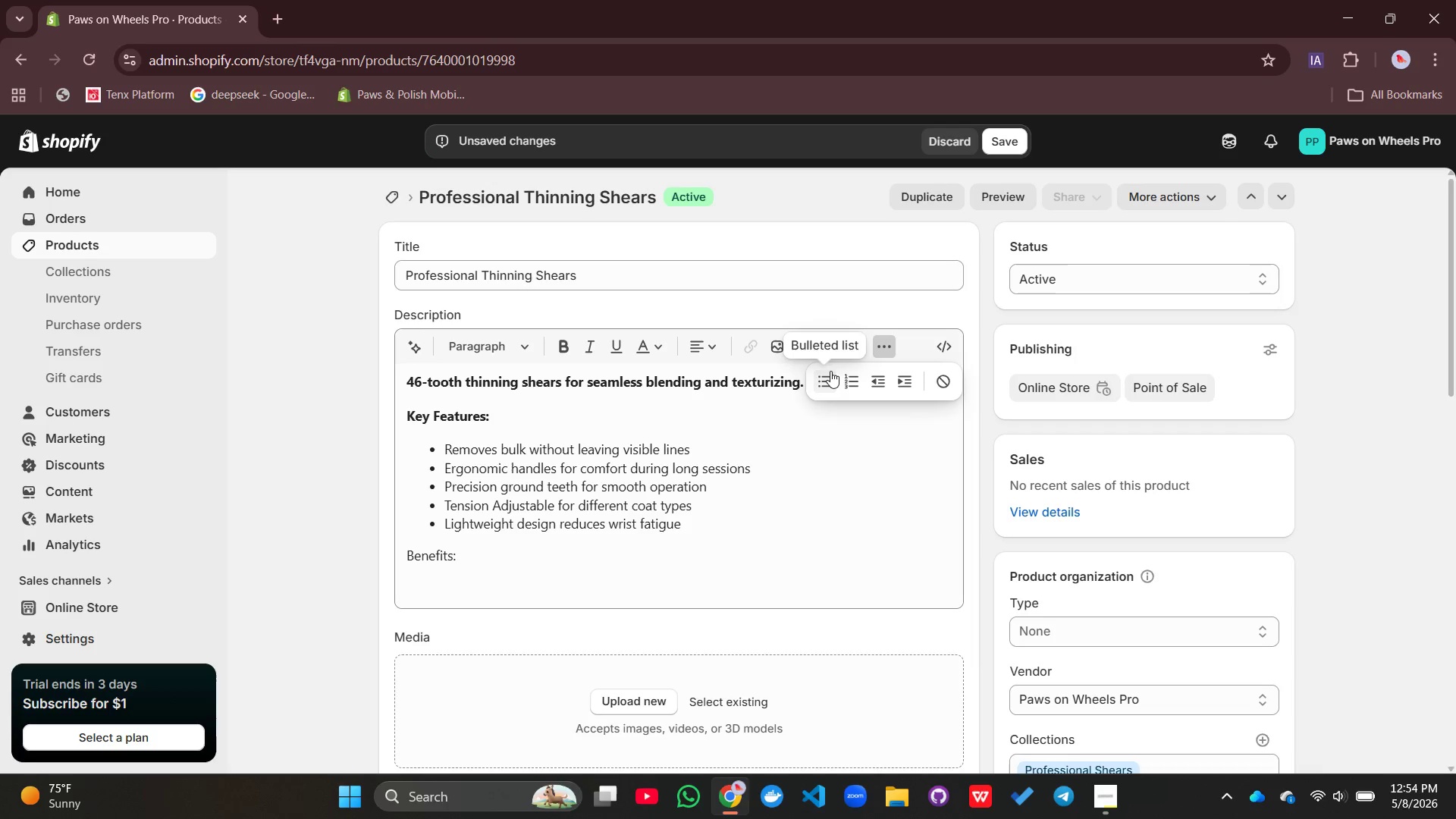 
left_click([828, 372])
 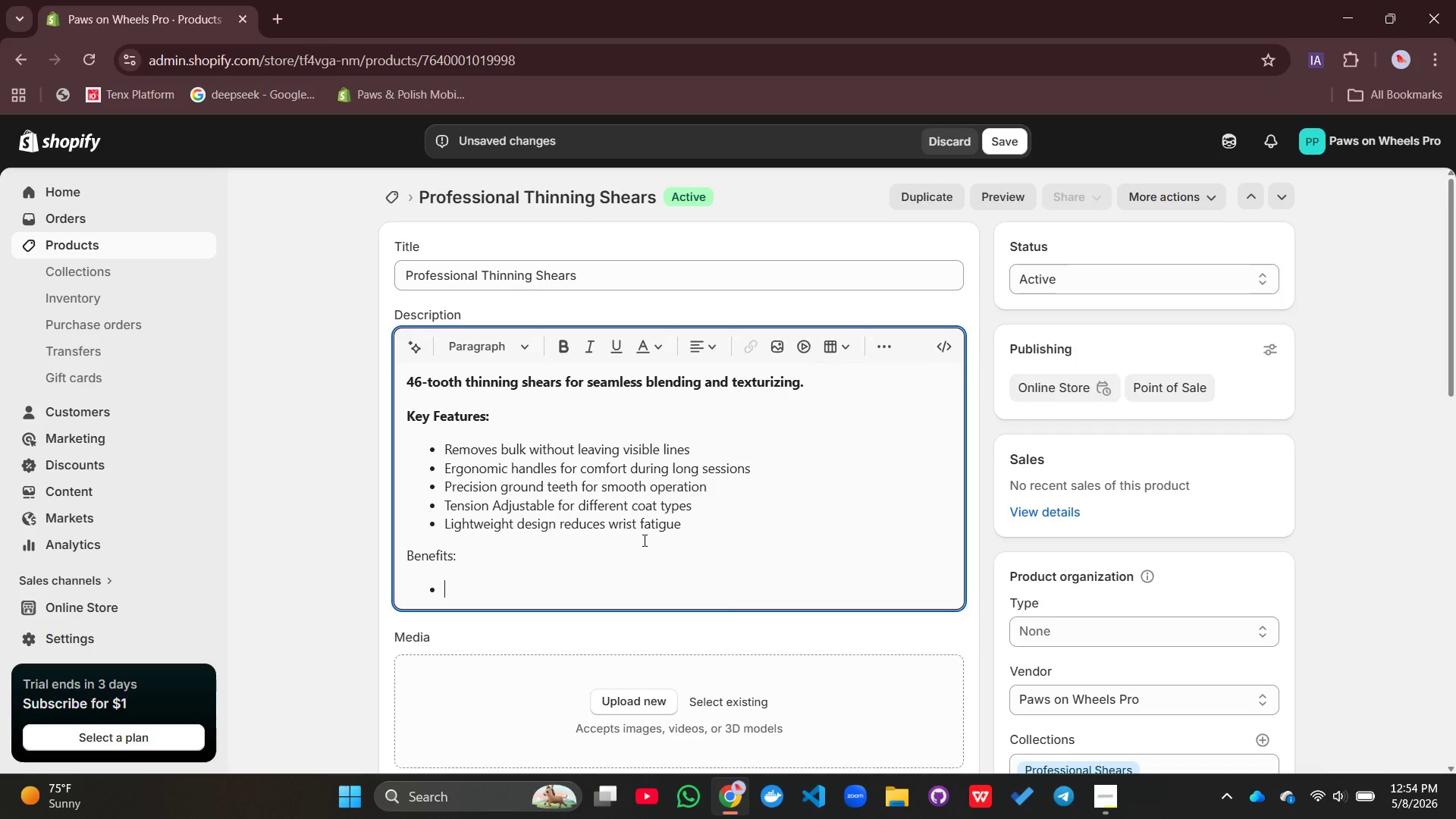 
type(Creates natral)
key(Backspace)
key(Backspace)
key(Backspace)
type(ural looking transitions between coat length)
 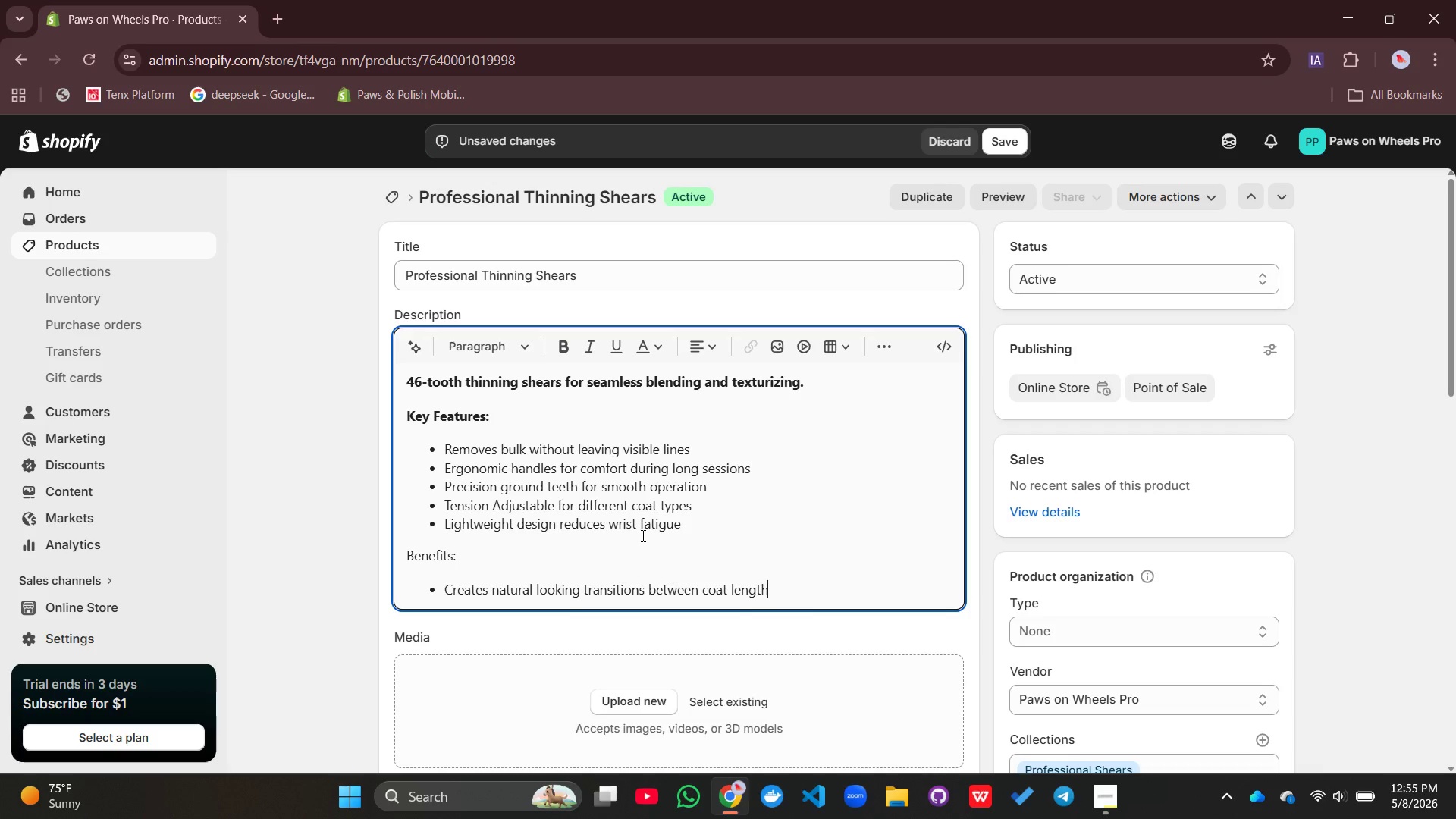 
key(Enter)
 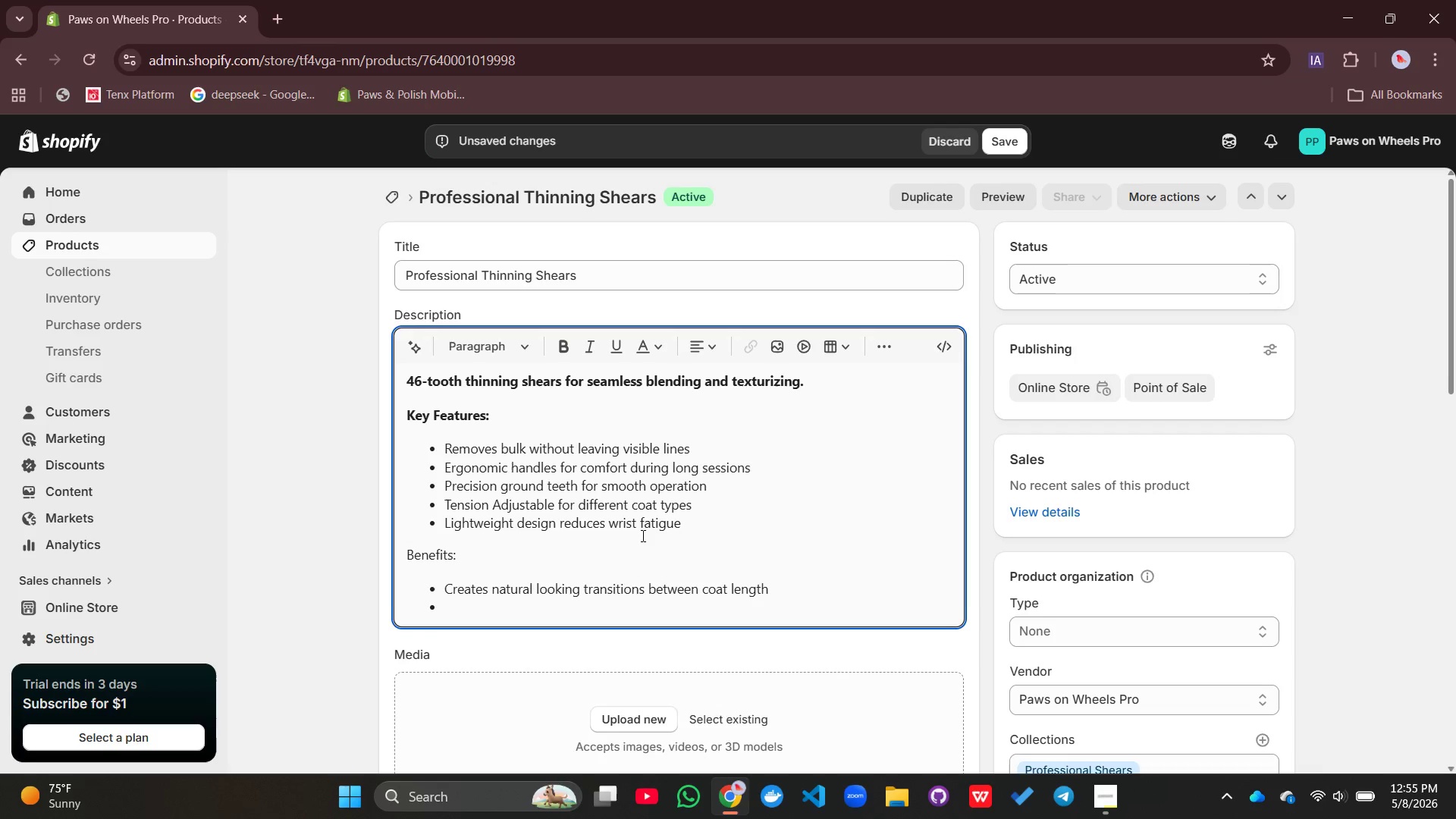 
key(Backspace)
 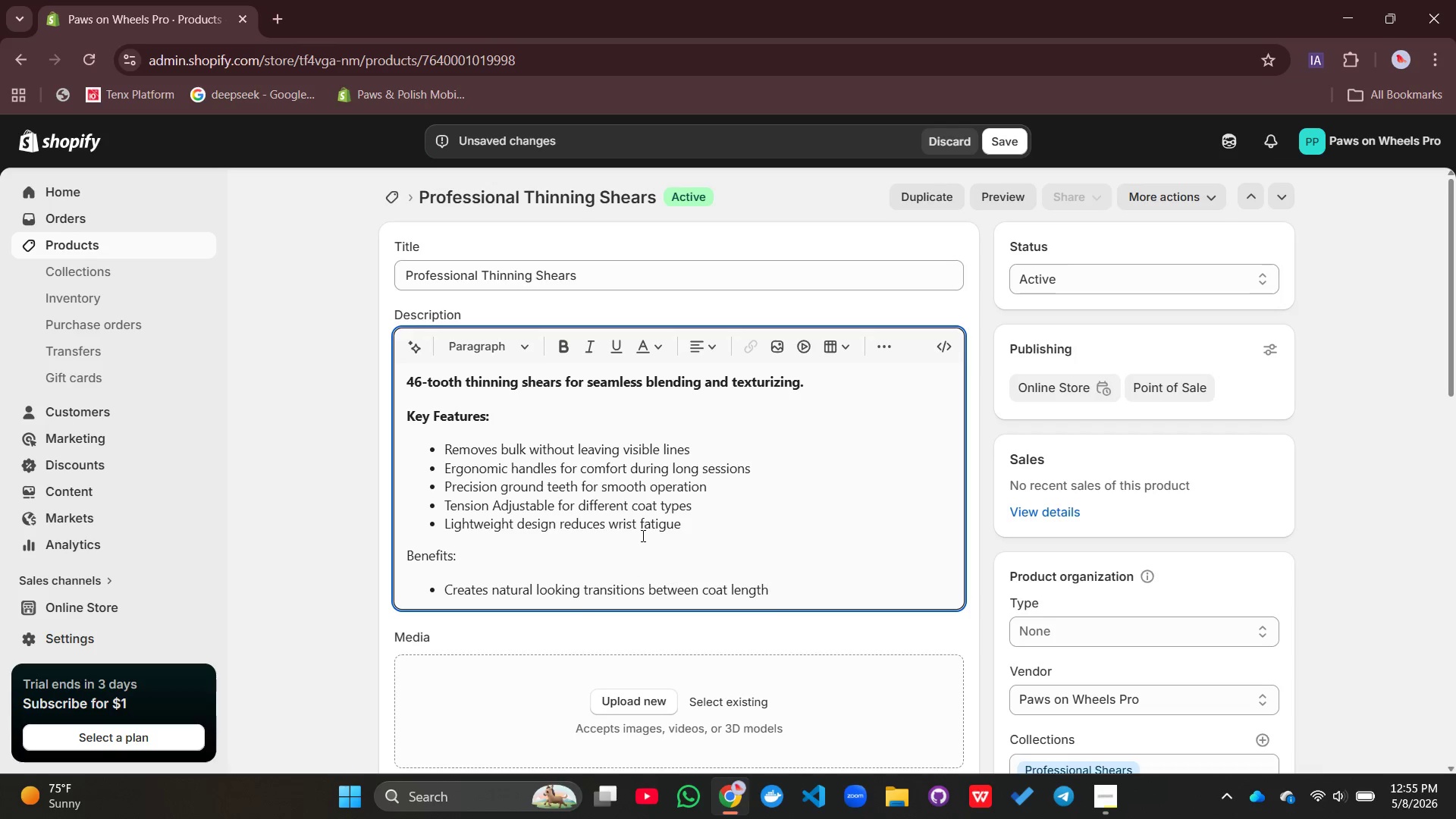 
key(S)
 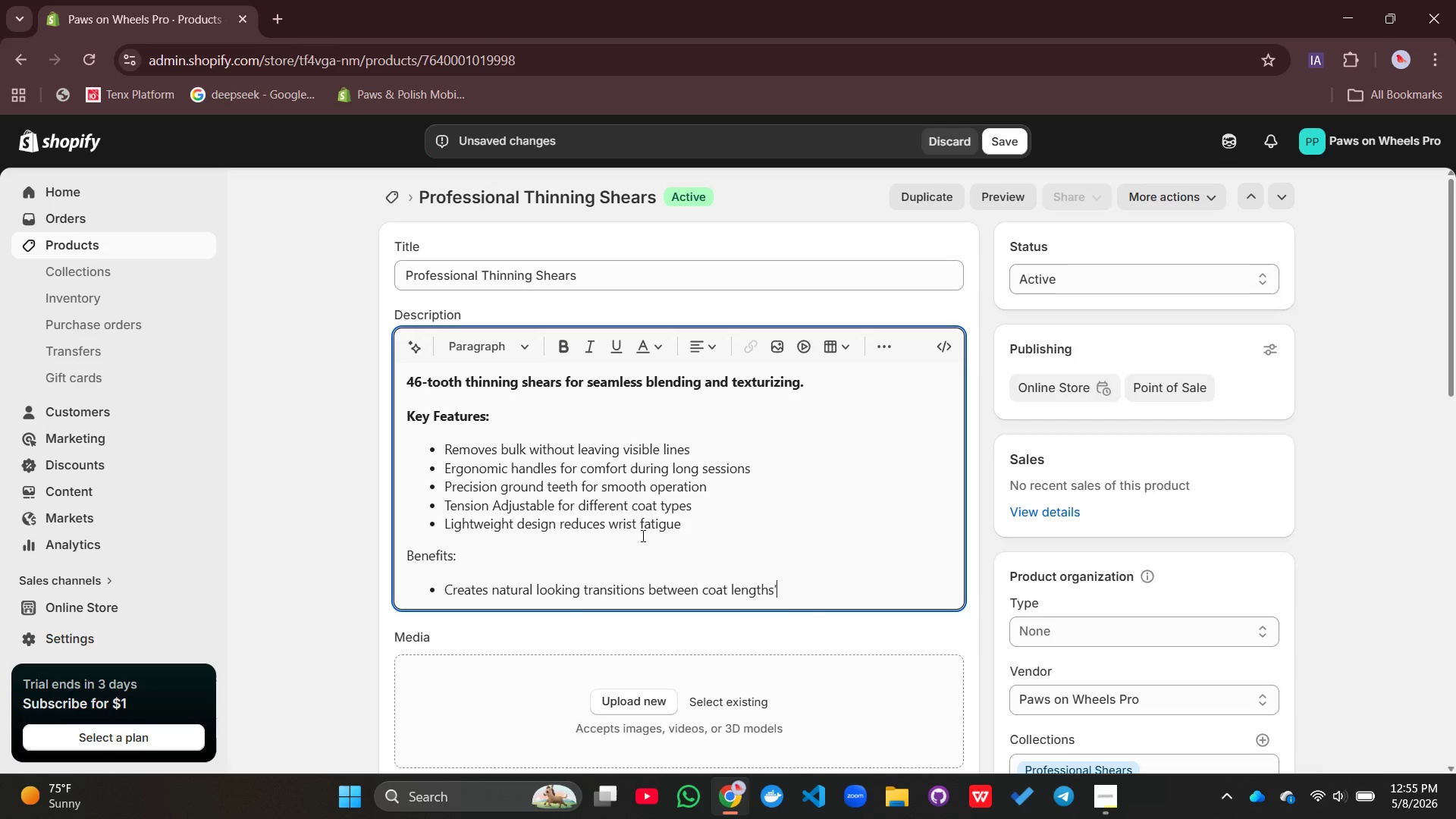 
key(Quote)
 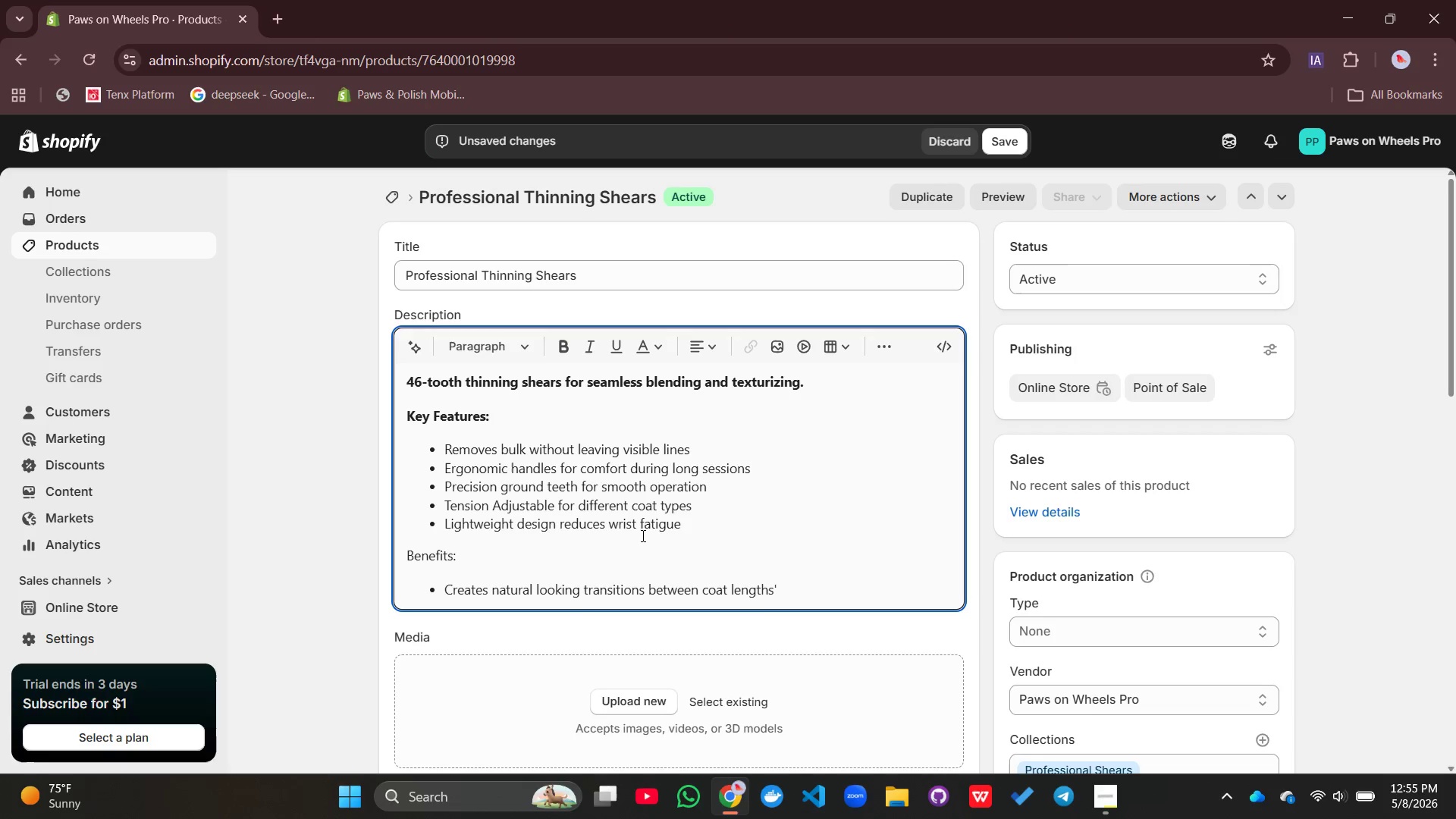 
key(Backspace)
 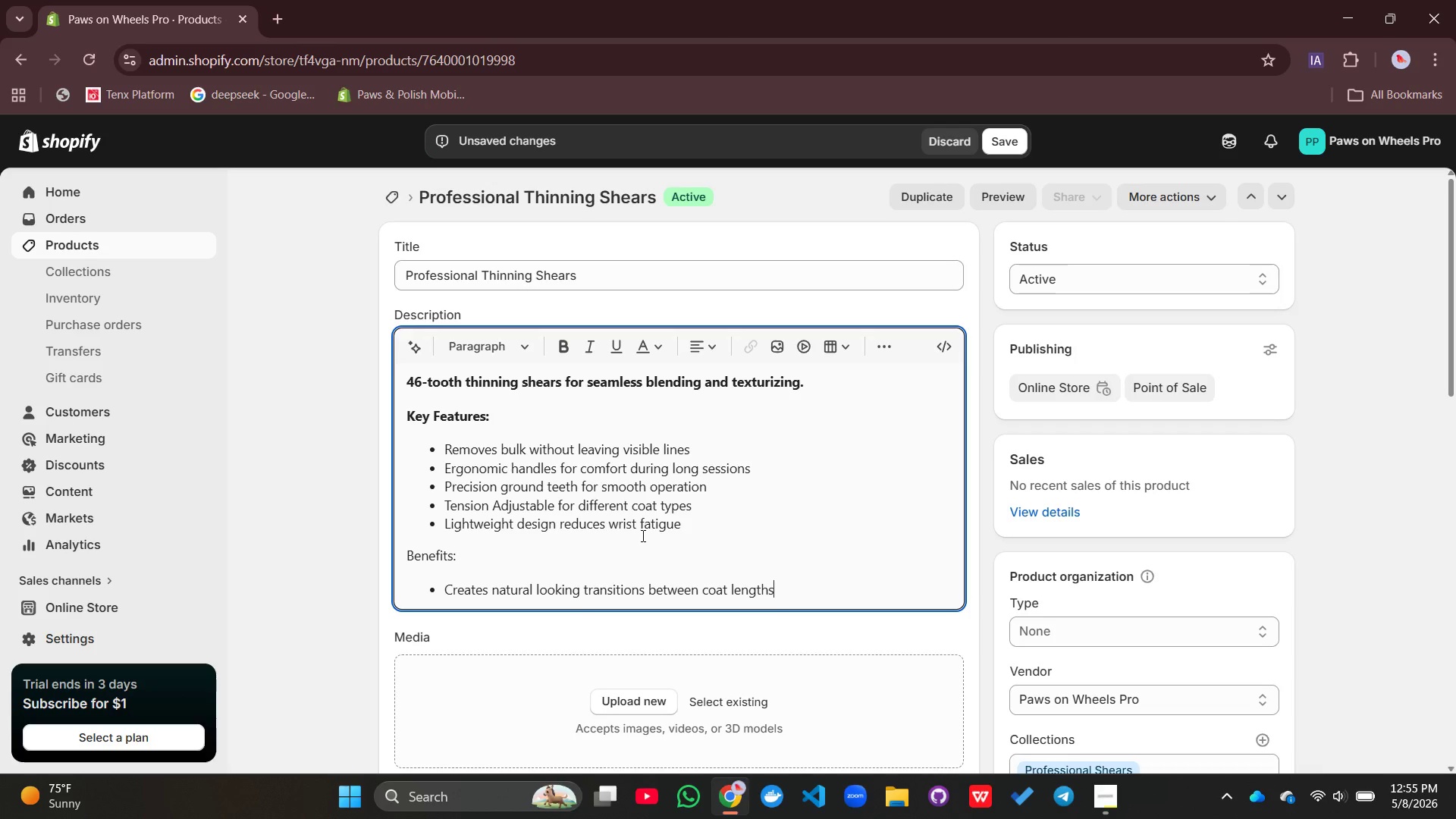 
key(Enter)
 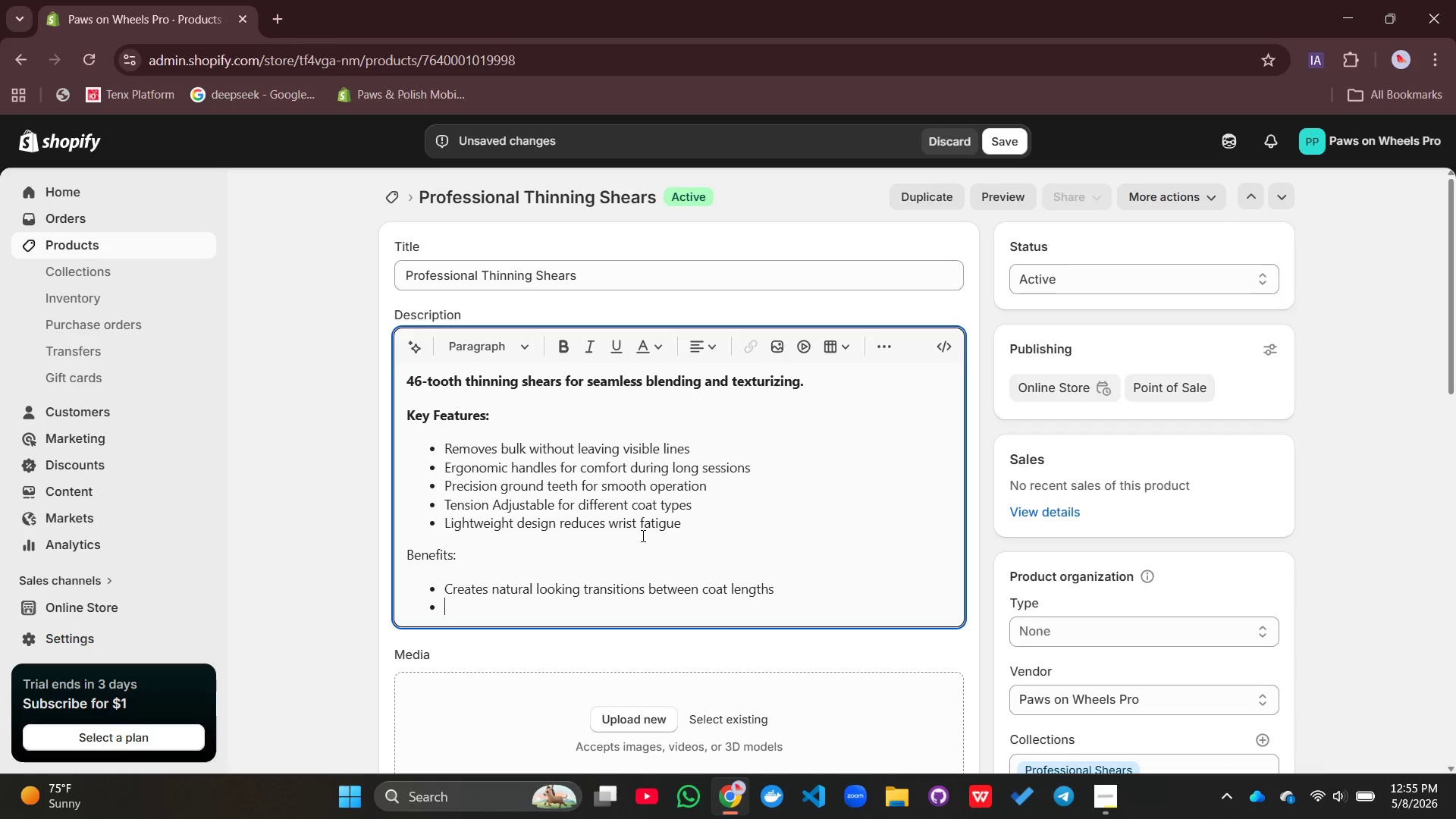 
type(Ideal for blending after using stright)
key(Backspace)
key(Backspace)
key(Backspace)
key(Backspace)
type(aight c)
key(Backspace)
type(shears)
 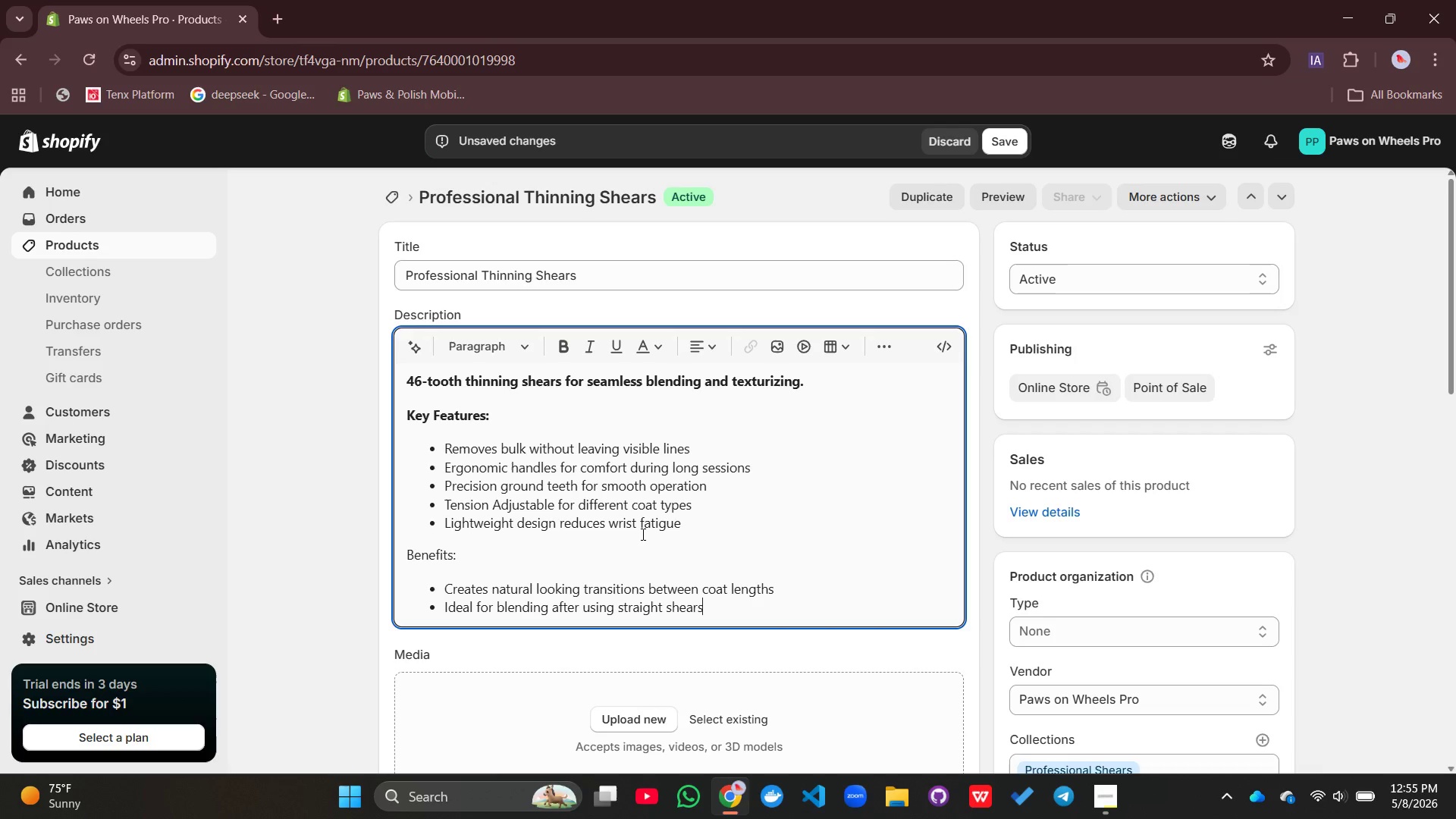 
key(Enter)
 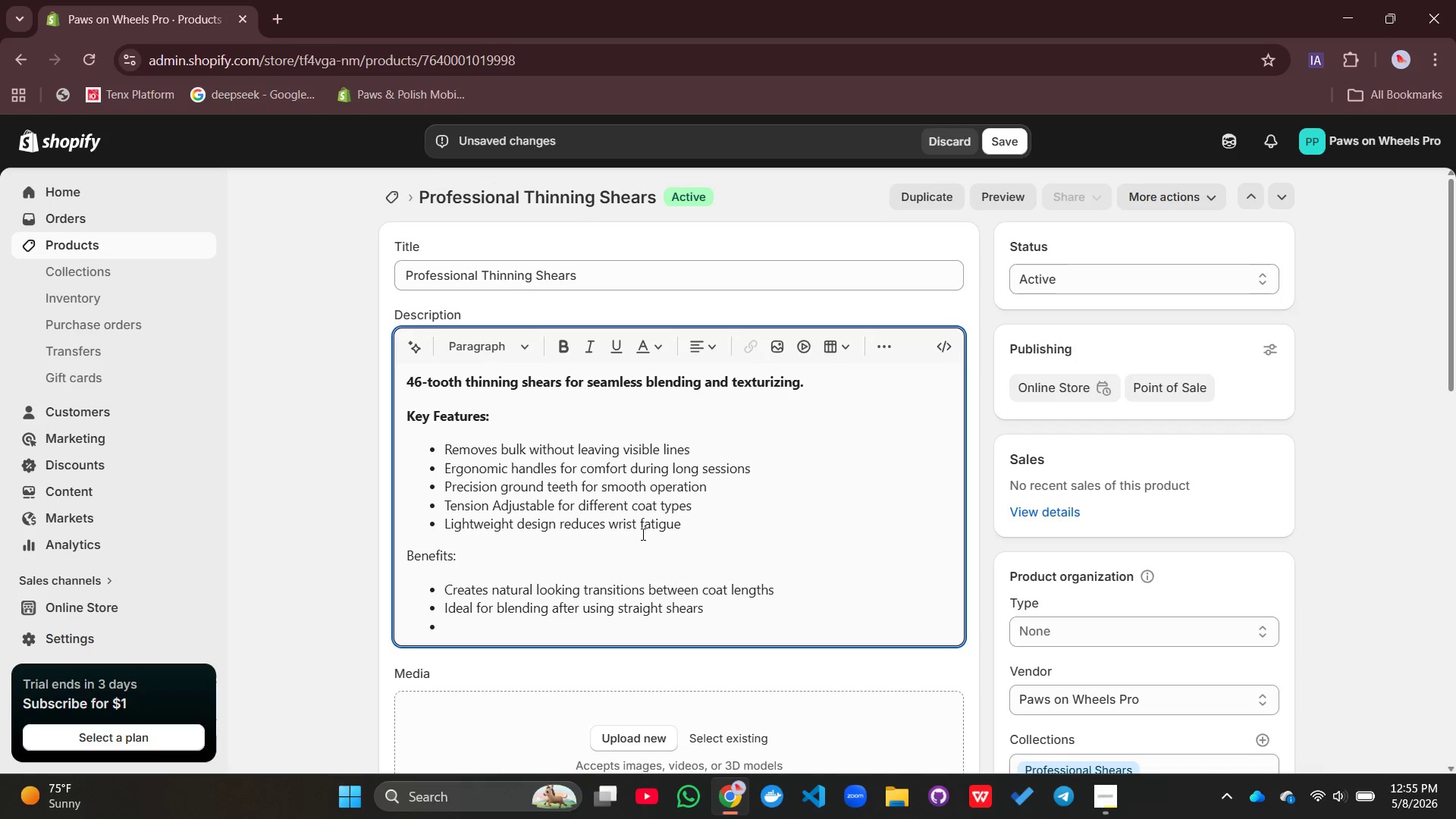 
type(Perfect fors)
key(Backspace)
type( soft coats on doo)
 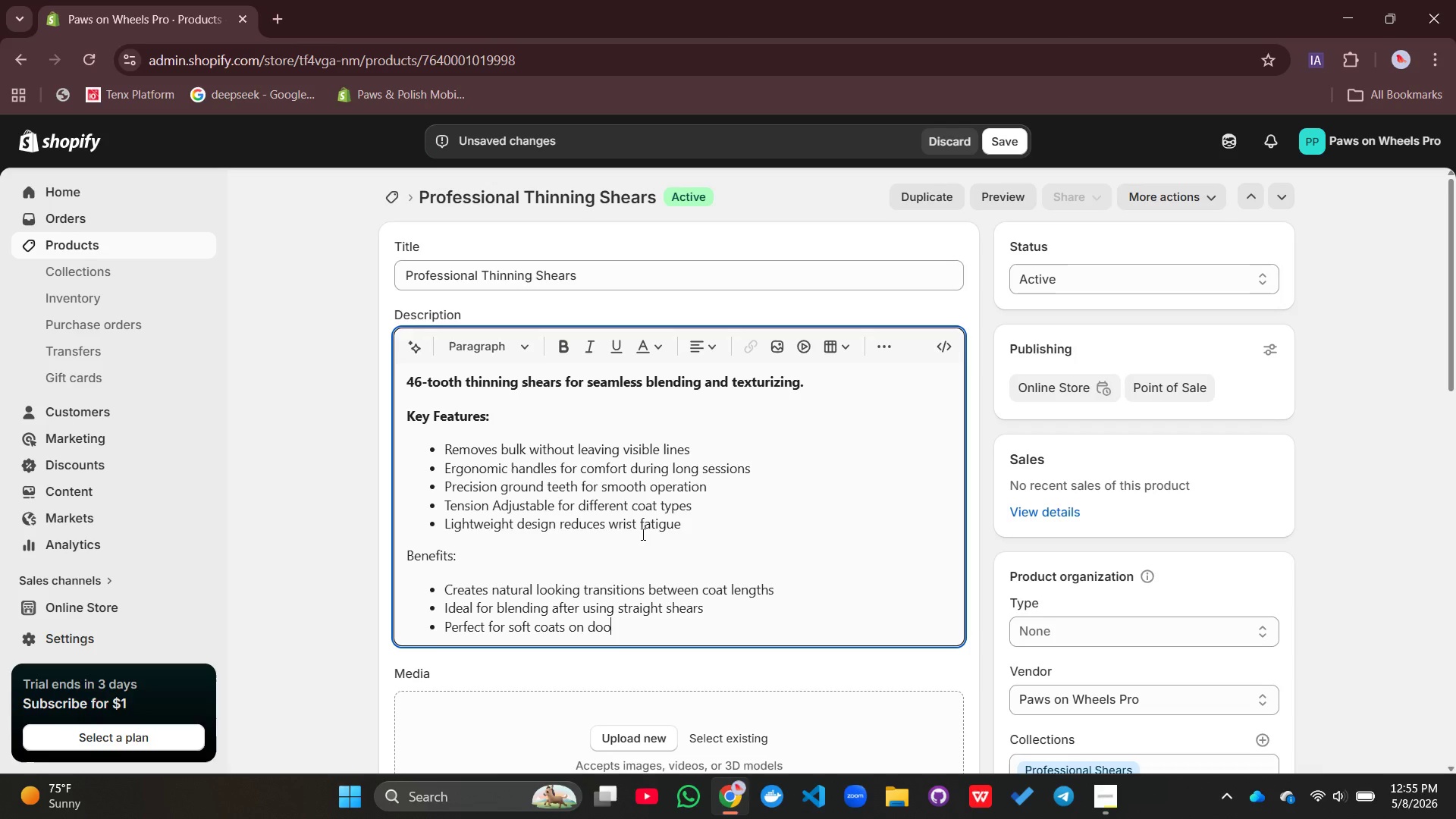 
wait(5.84)
 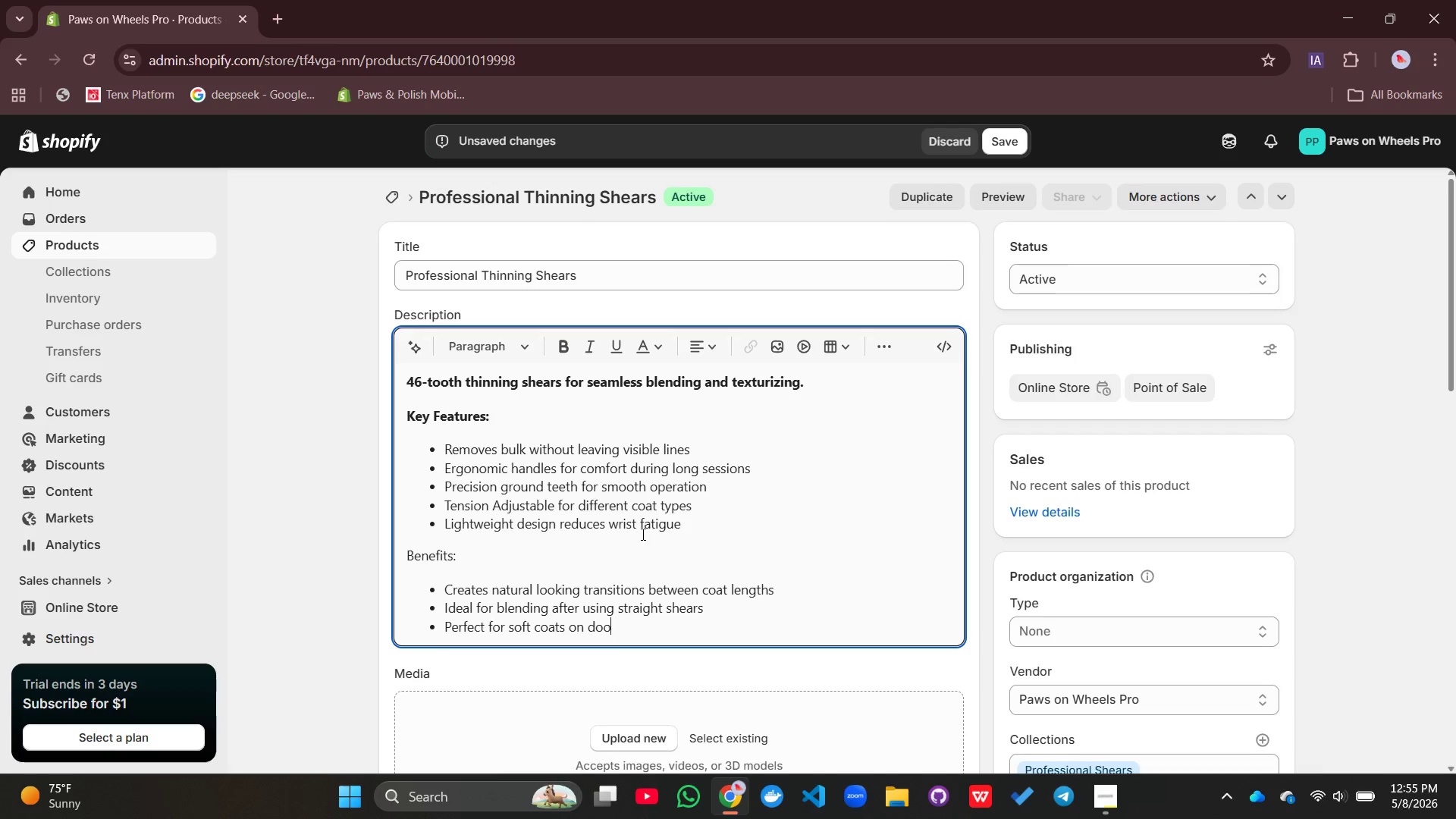 
type(dles and poodles)
 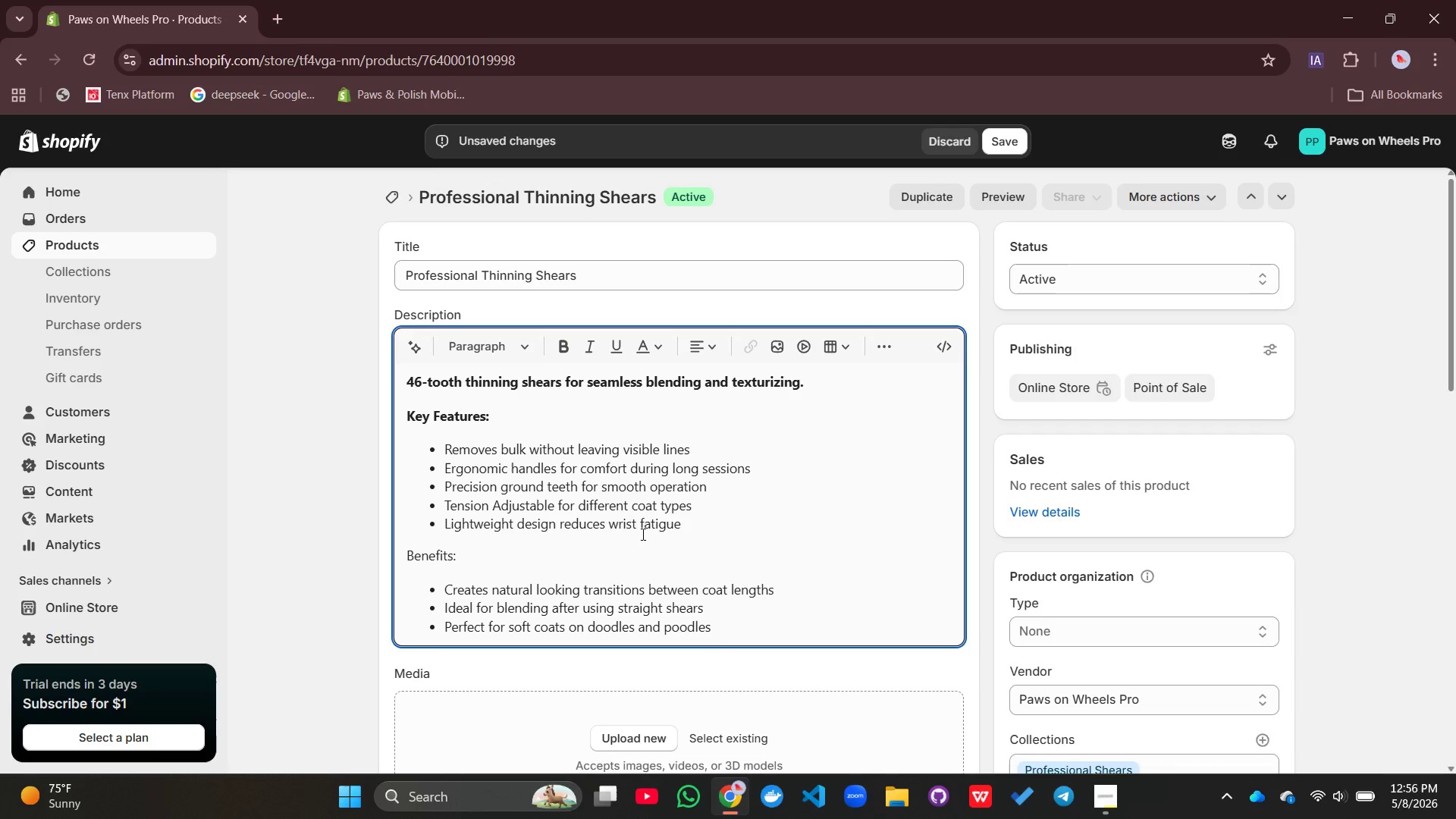 
key(Enter)
 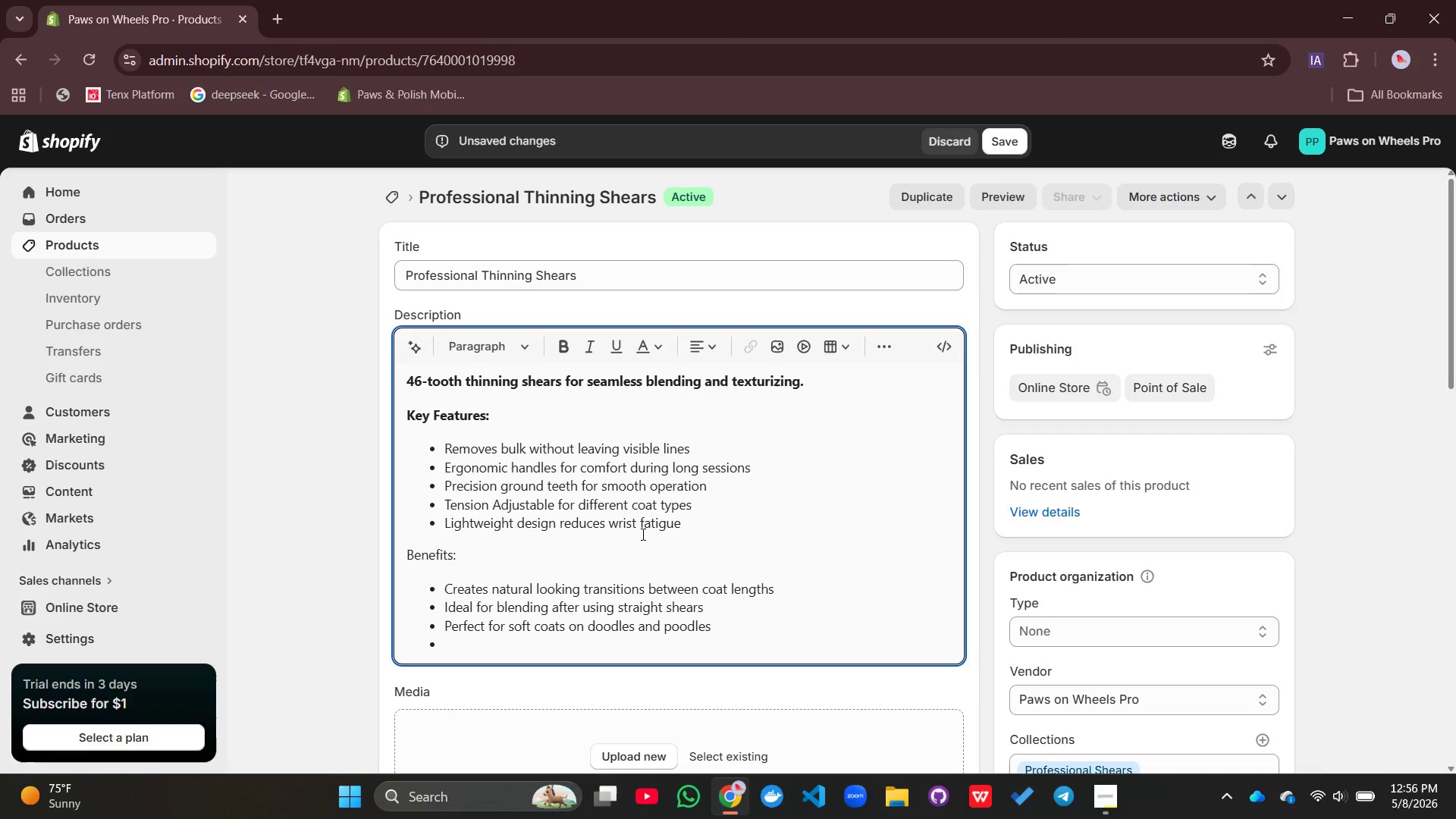 
type(Reduces grooming )
 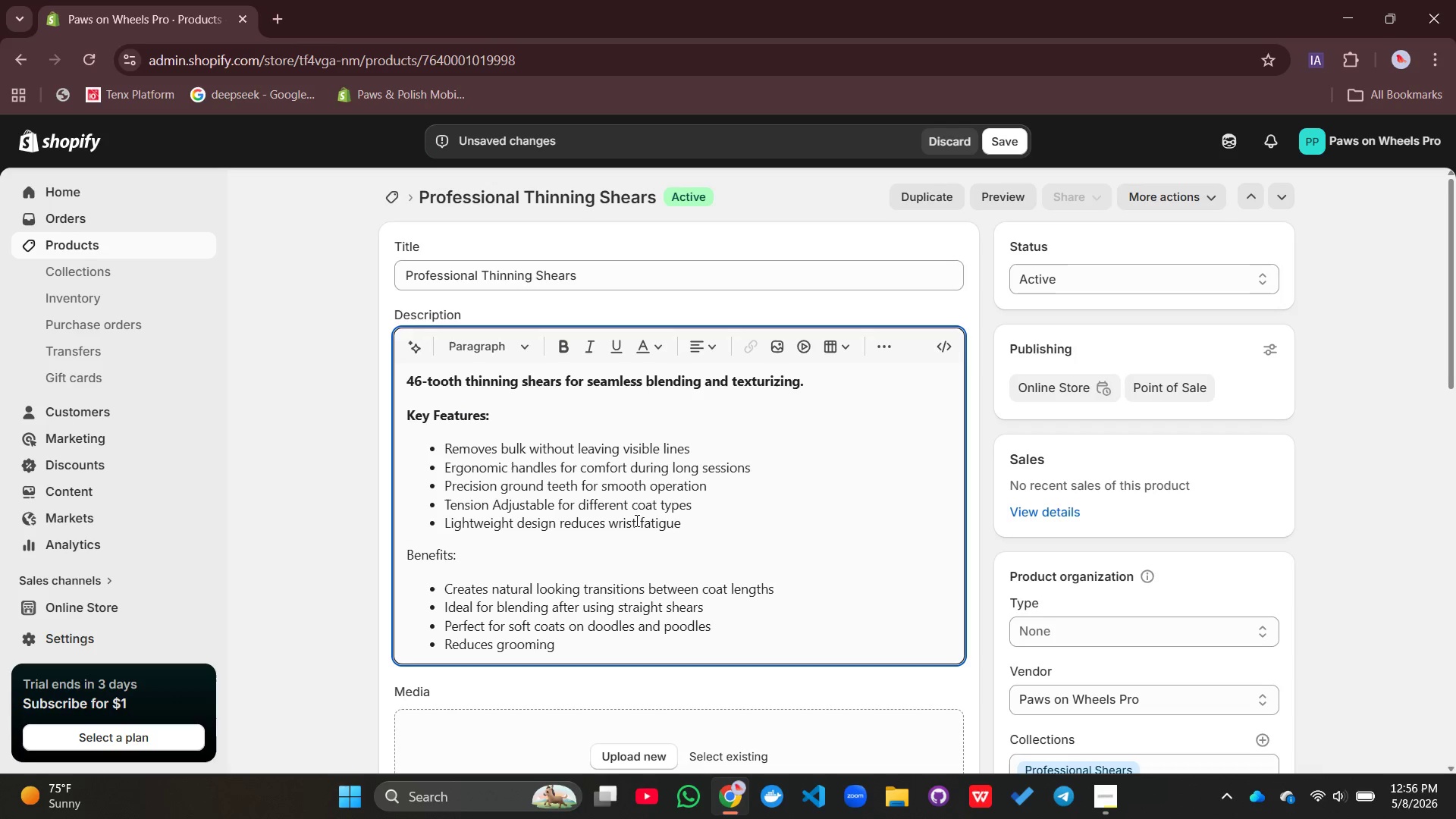 
type(time on thick double coats)
 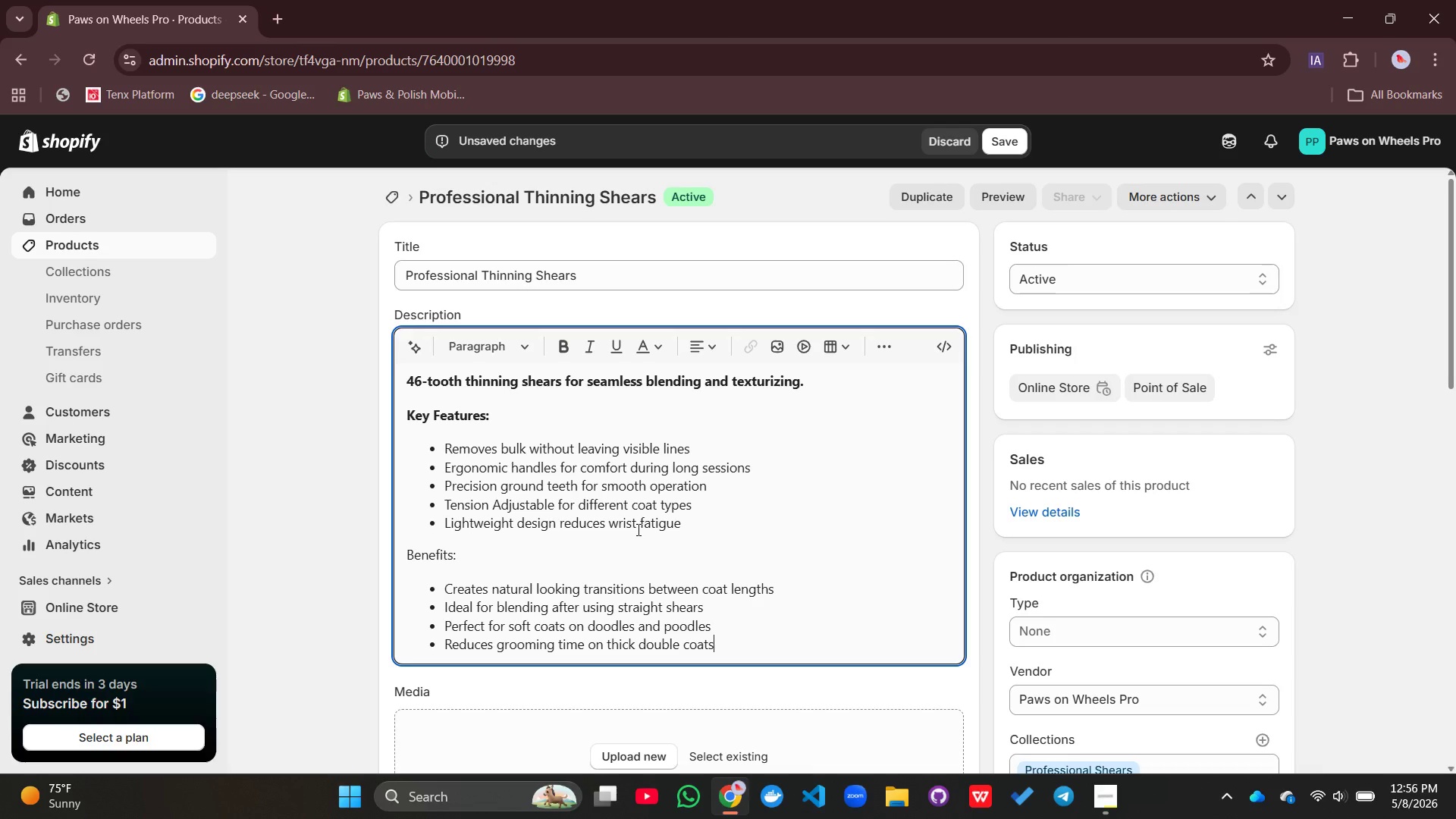 
key(Enter)
 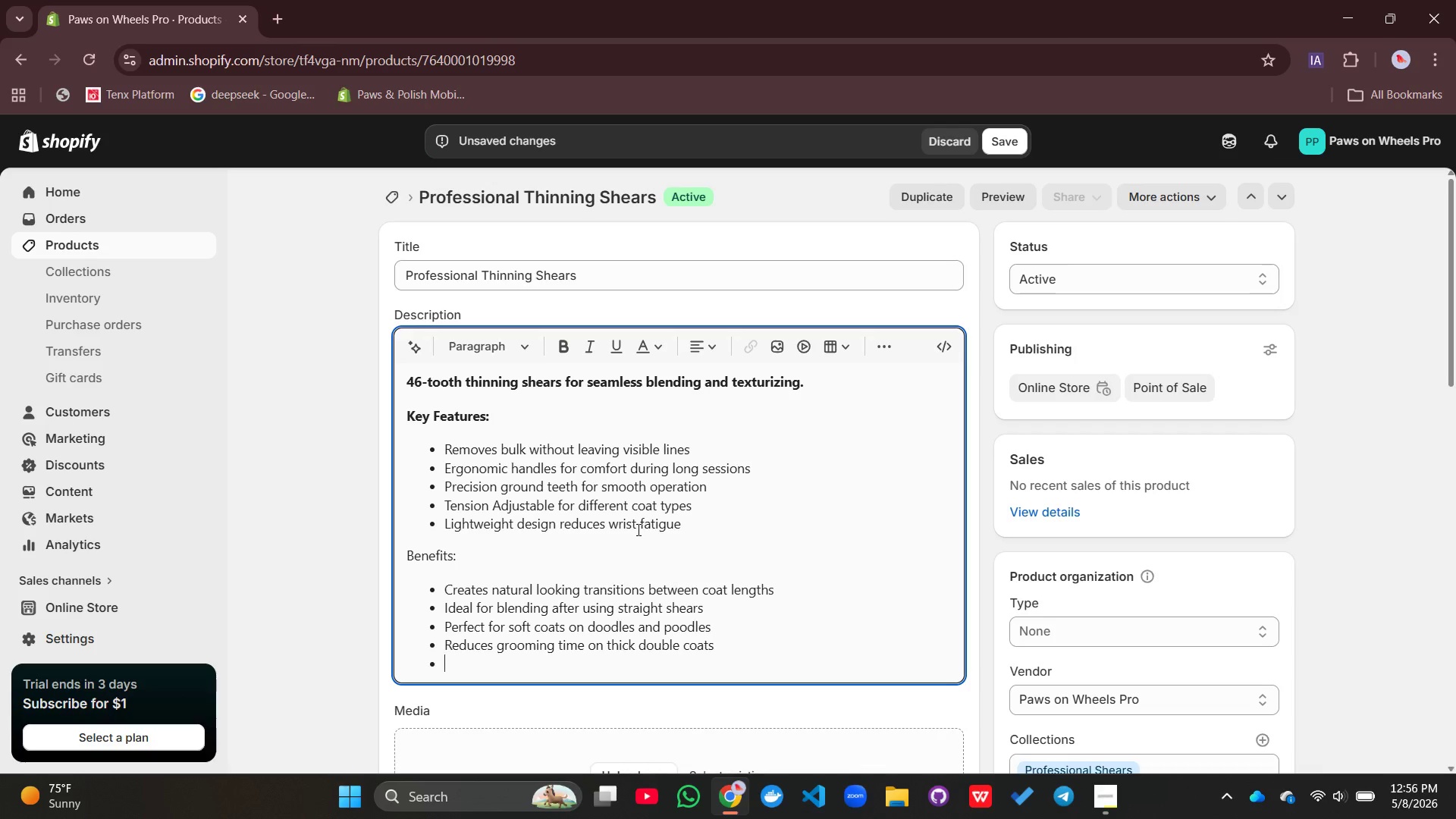 
hold_key(key=ShiftLeft, duration=0.44)
 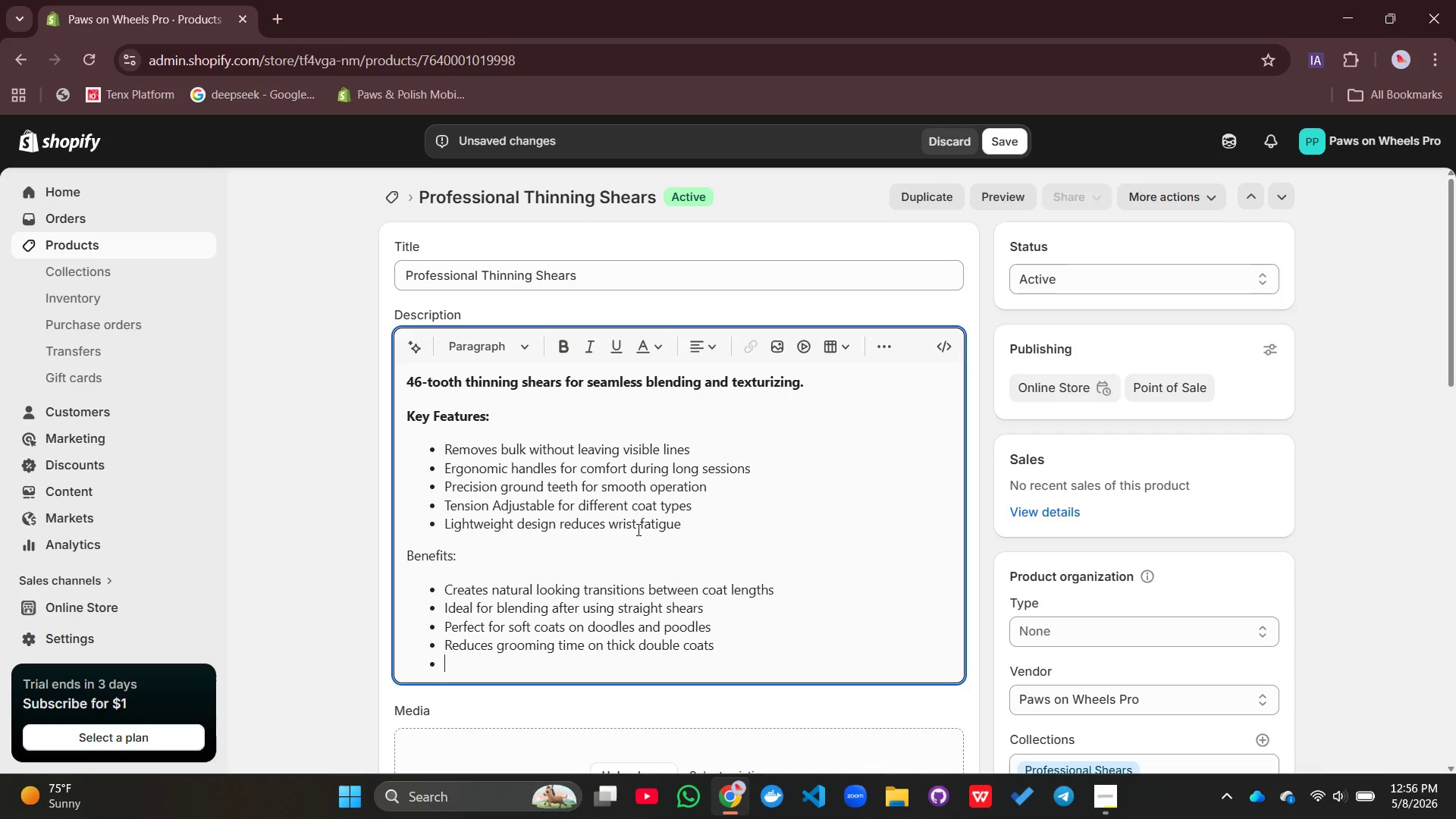 
key(Control+Shift+ControlLeft)
 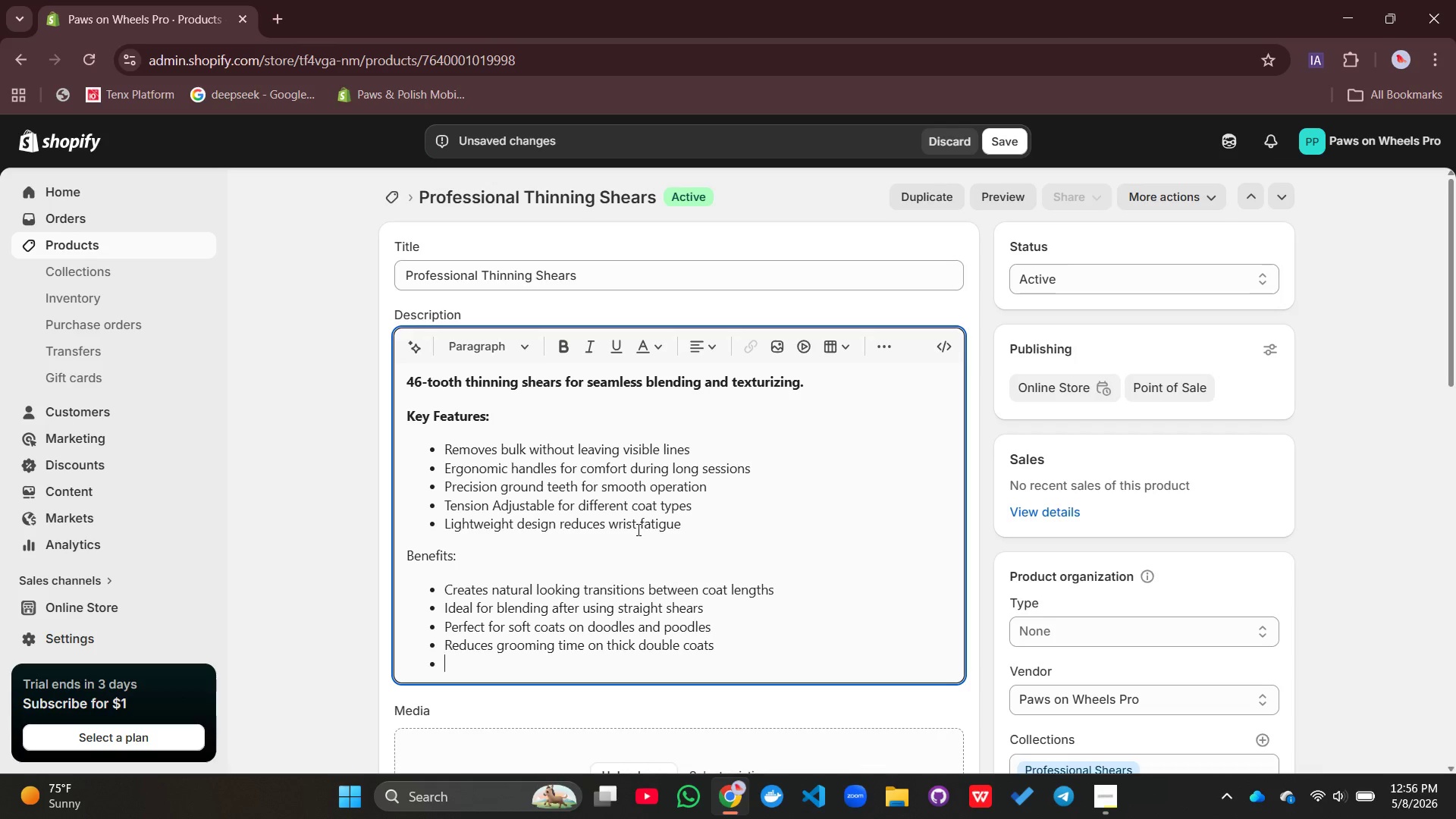 
type(Ge)
key(Backspace)
type(reat for sensitive areas likr)
key(Backspace)
type(e face and paws)
 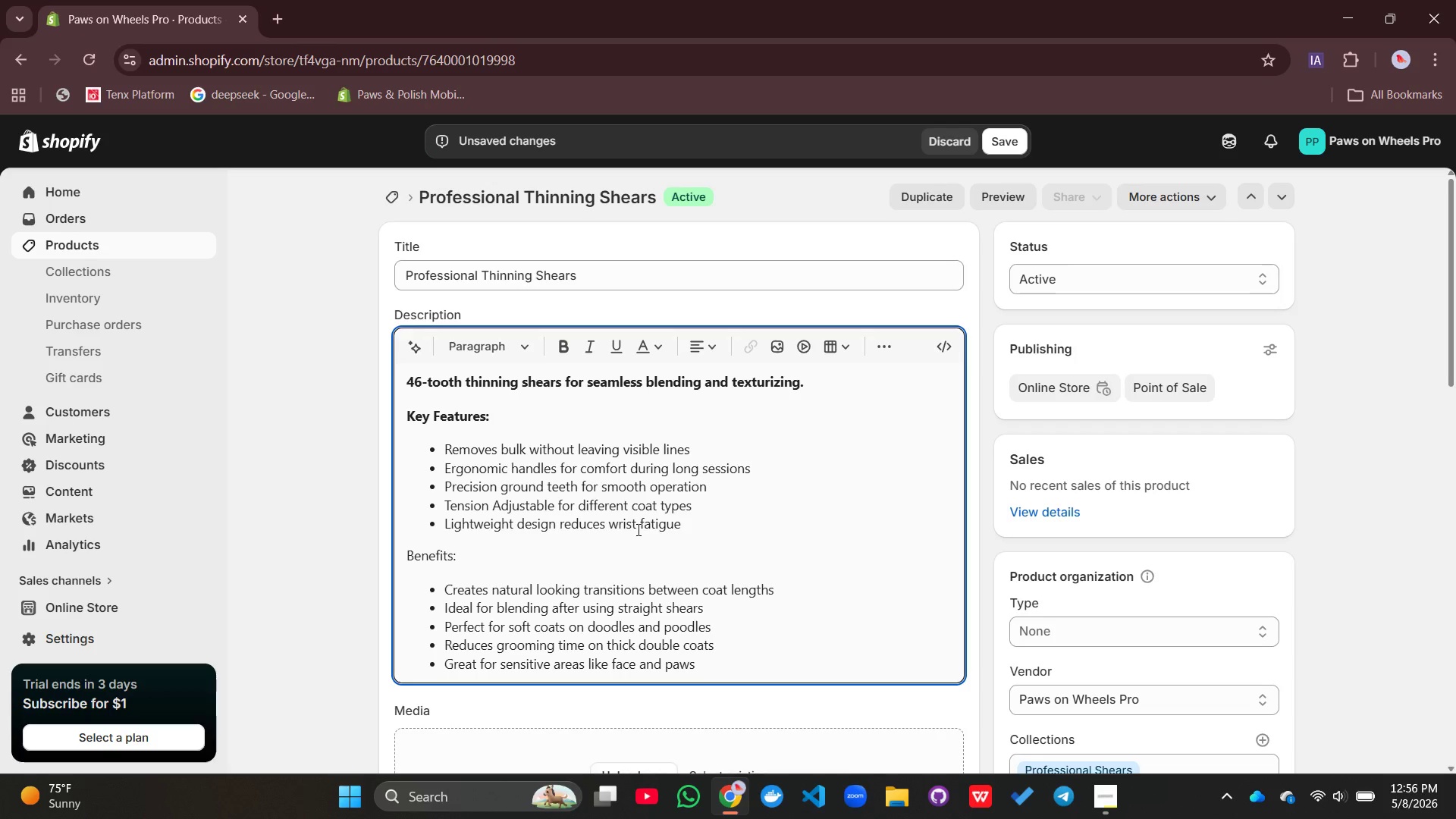 
key(Enter)
 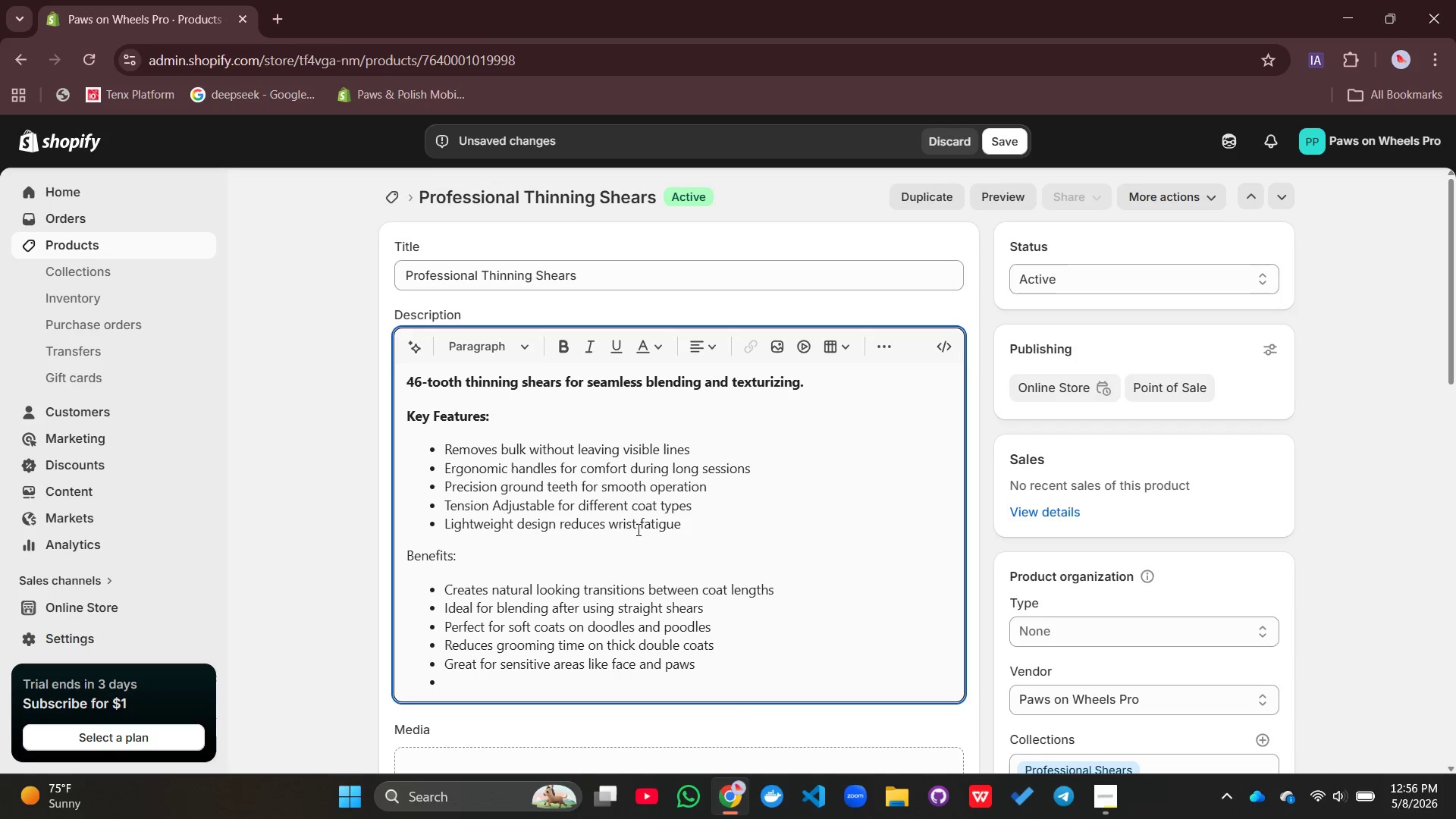 
wait(5.23)
 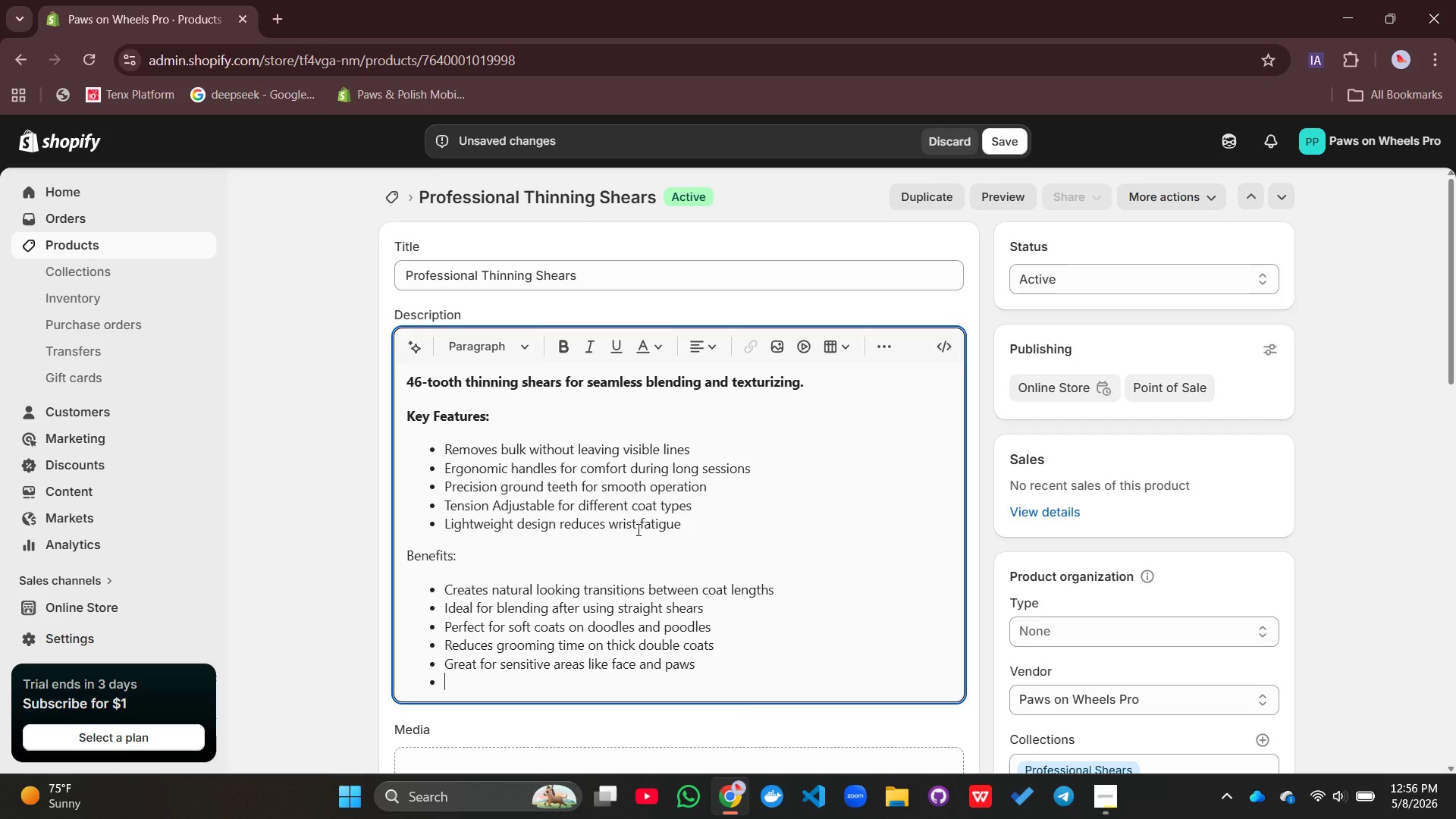 
left_click([870, 344])
 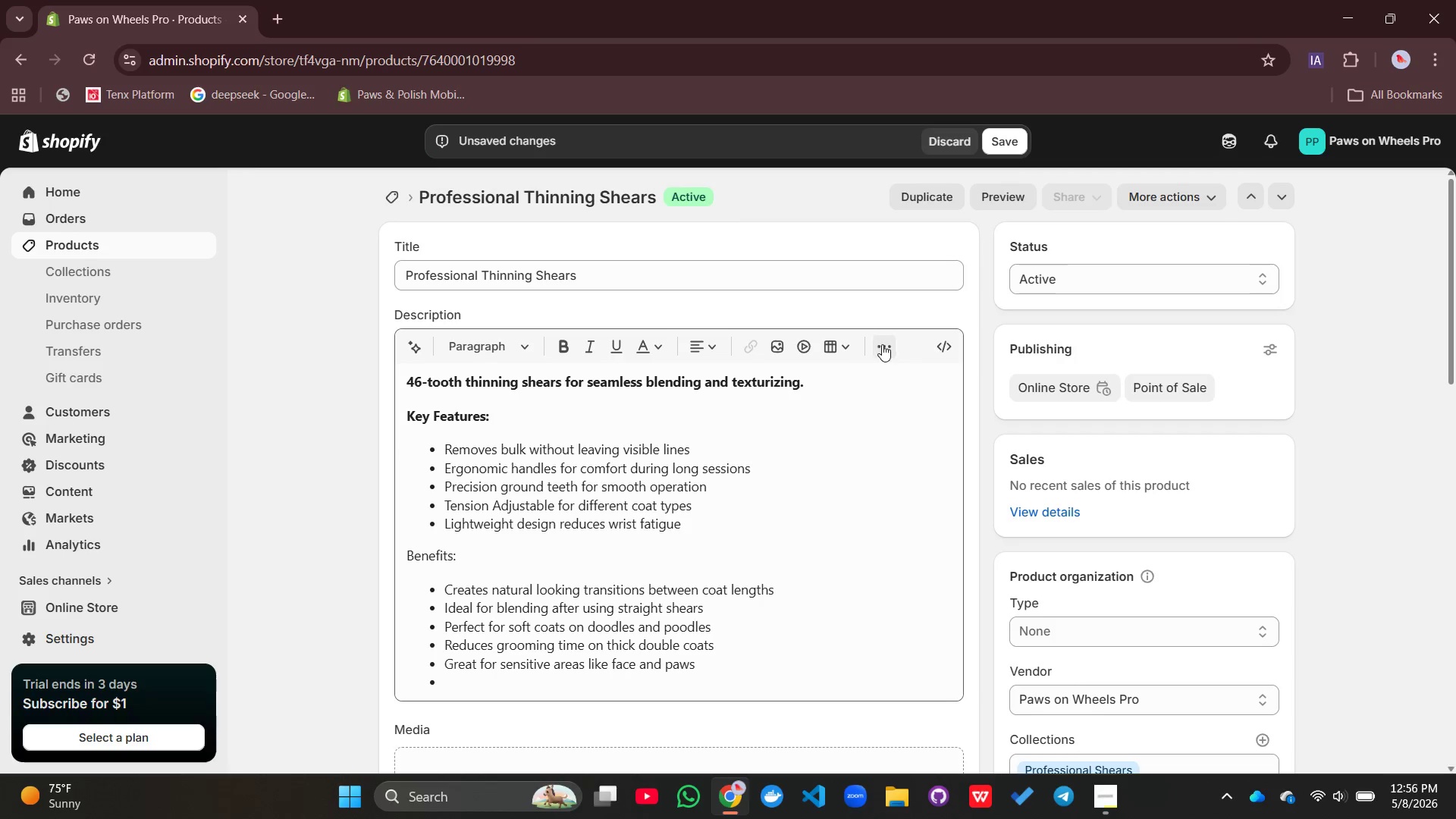 
left_click([882, 344])
 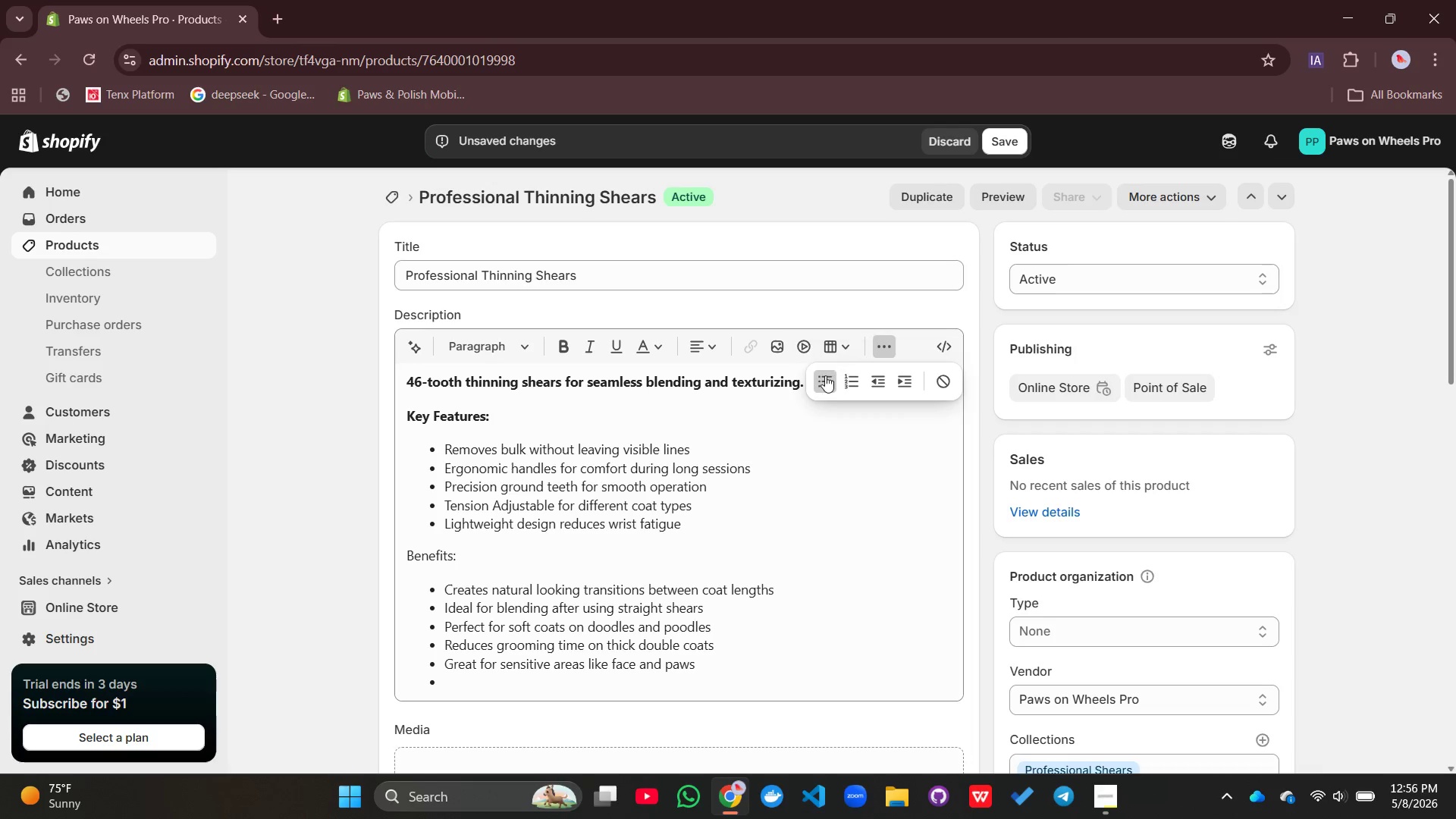 
left_click([821, 379])
 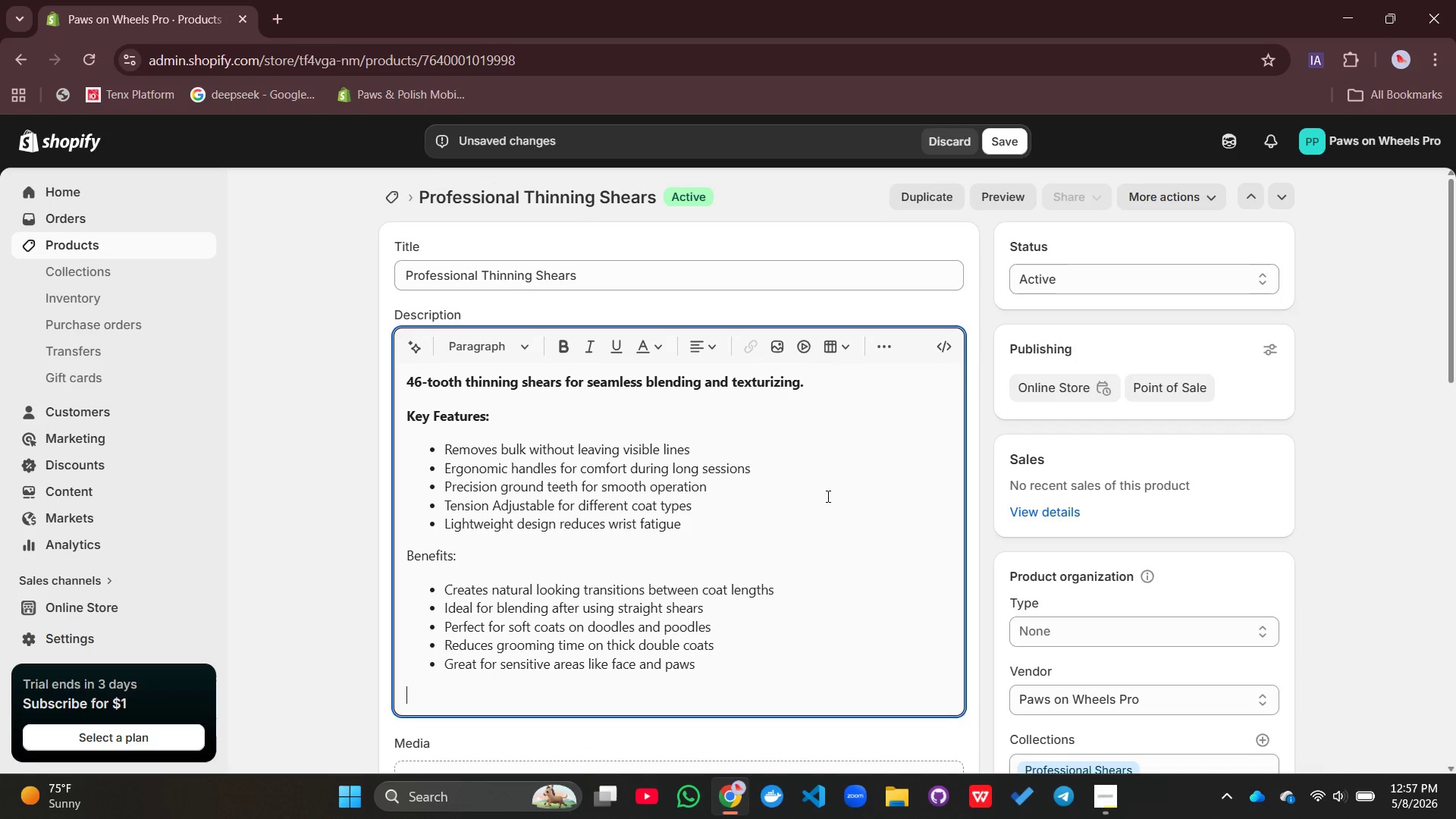 
type(Technical A+)
key(Backspace)
key(Backspace)
type(Specifications:)
 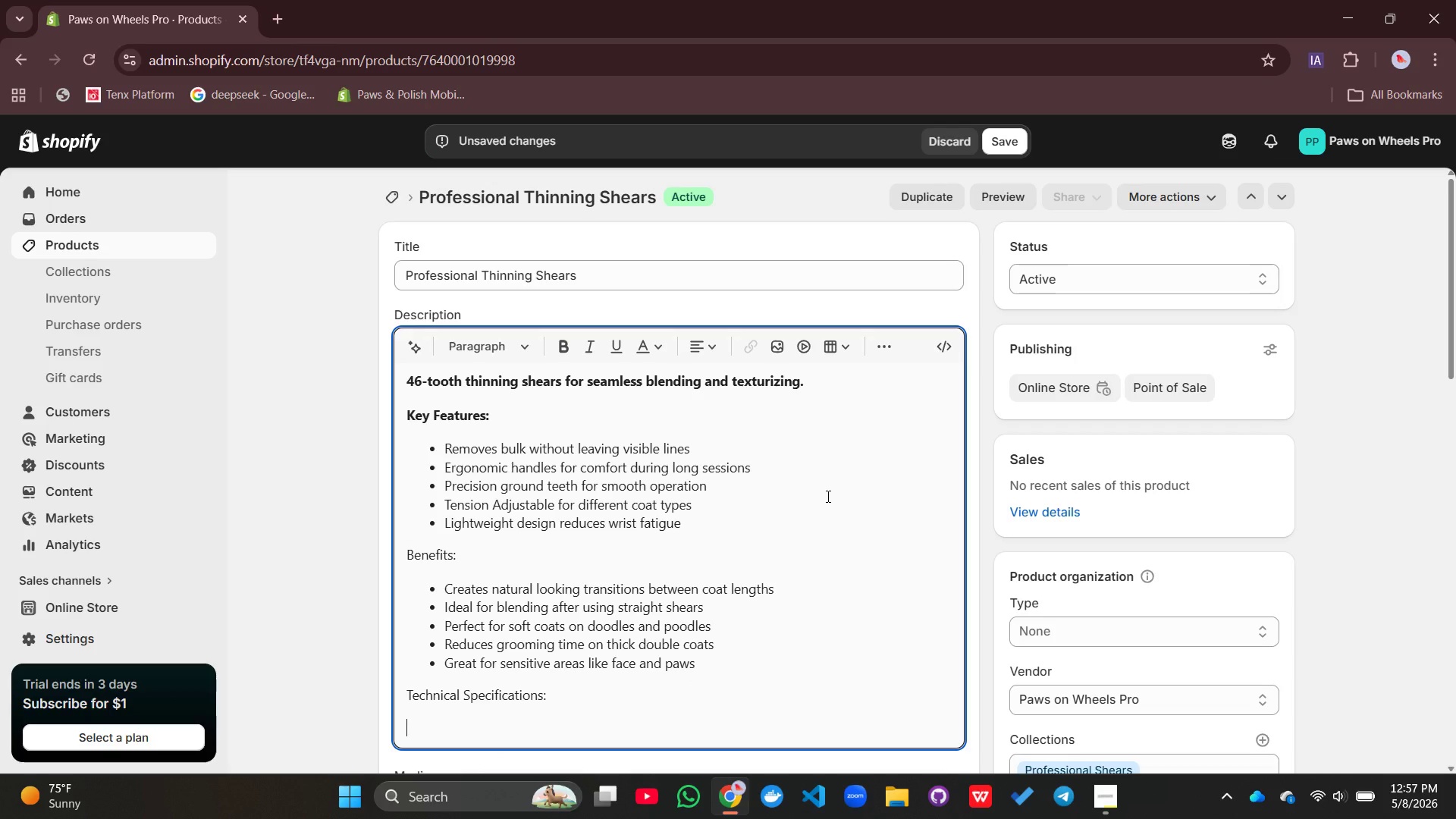 
 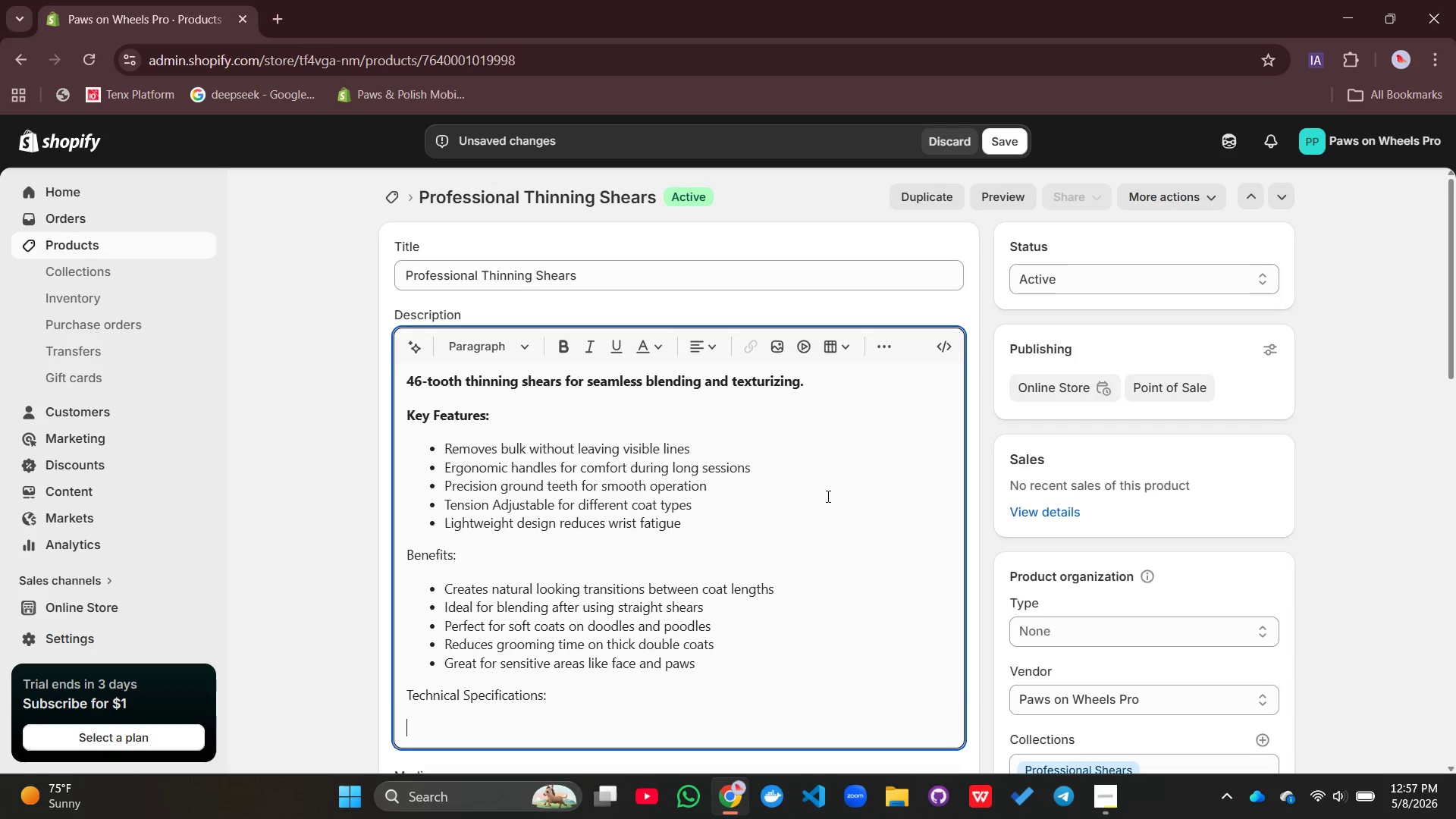 
key(Enter)
 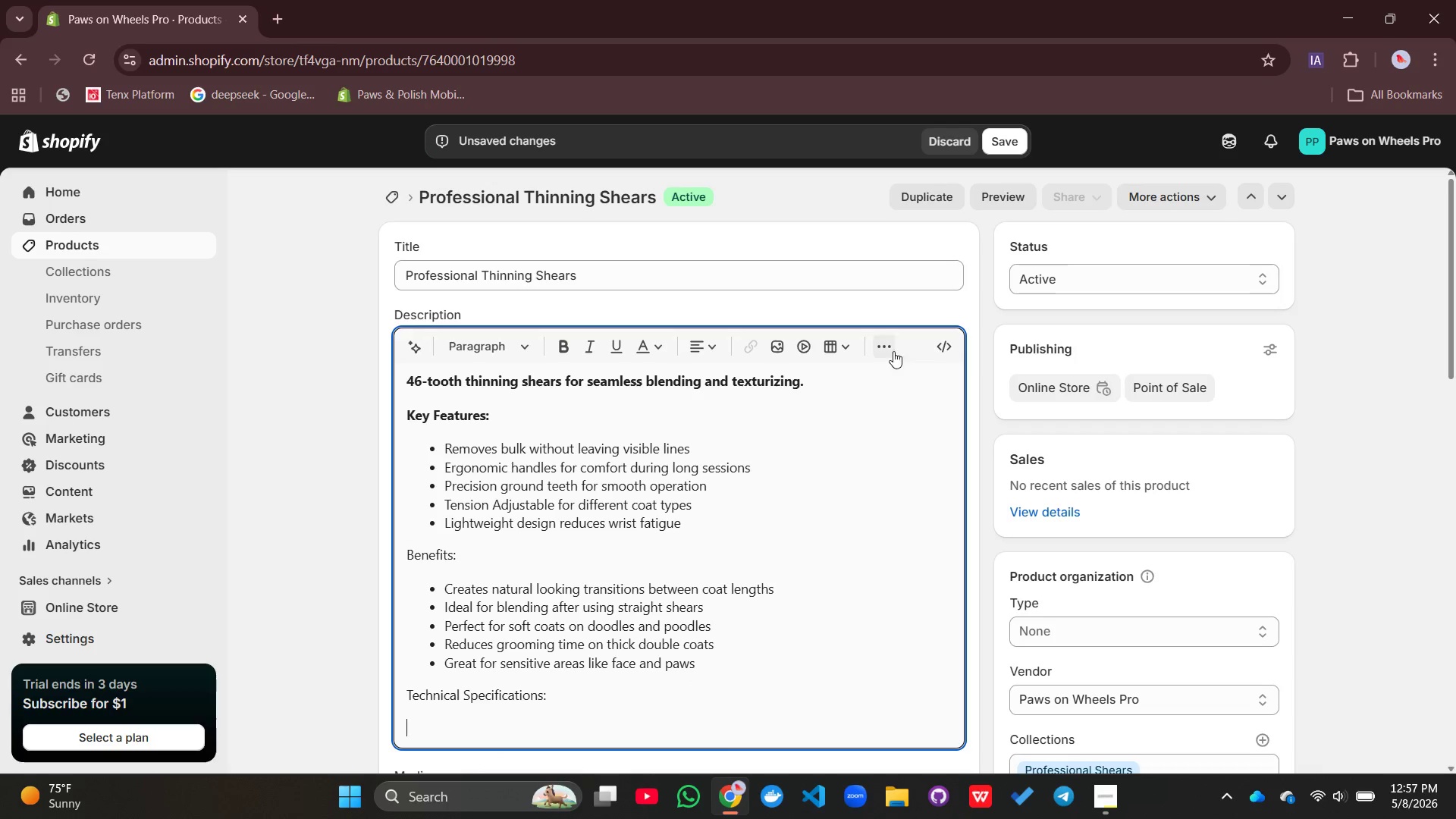 
left_click([884, 340])
 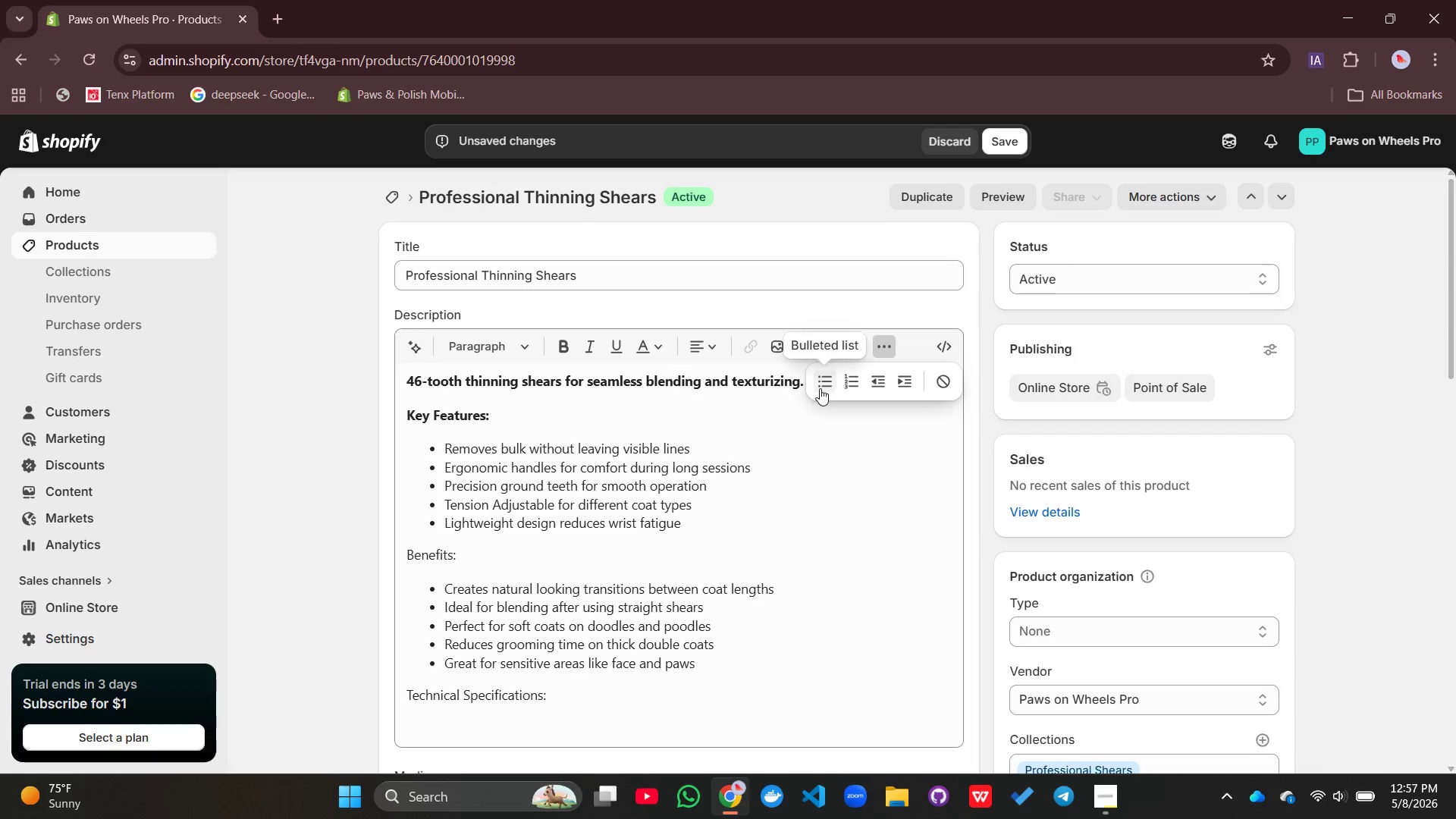 
left_click([819, 387])
 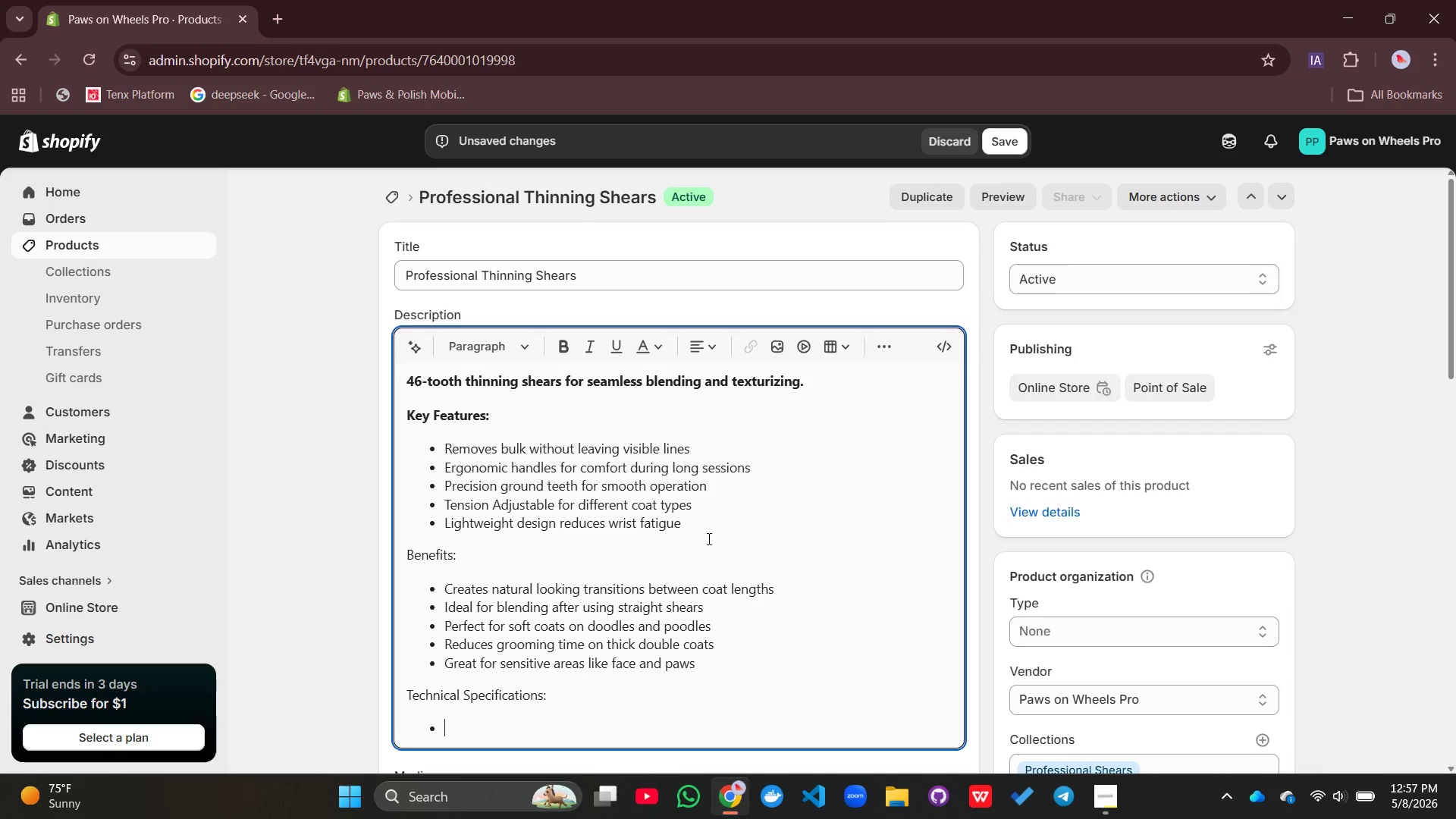 
type(Teeet)
key(Backspace)
key(Backspace)
type(th: 46)
 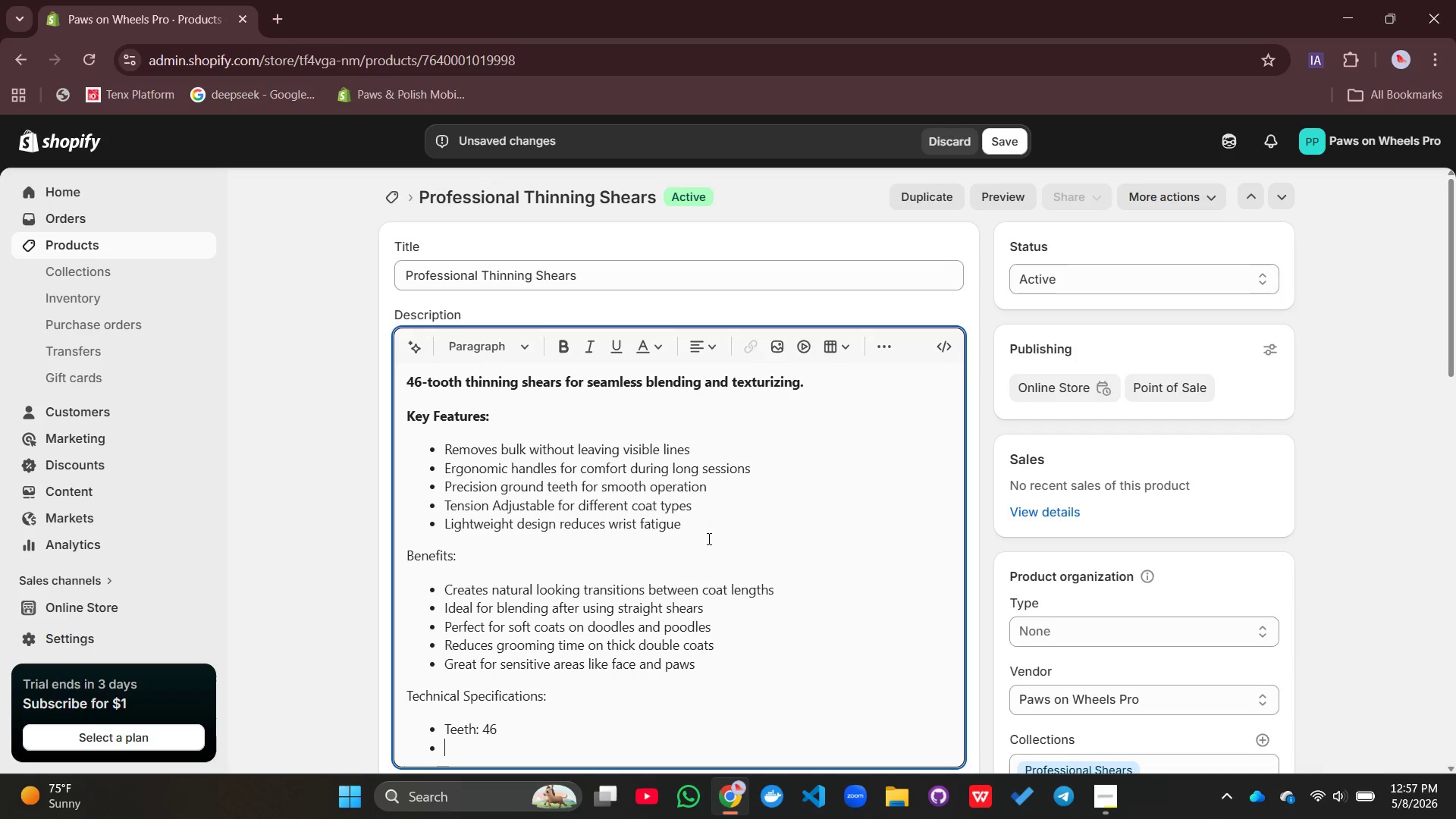 
key(Enter)
 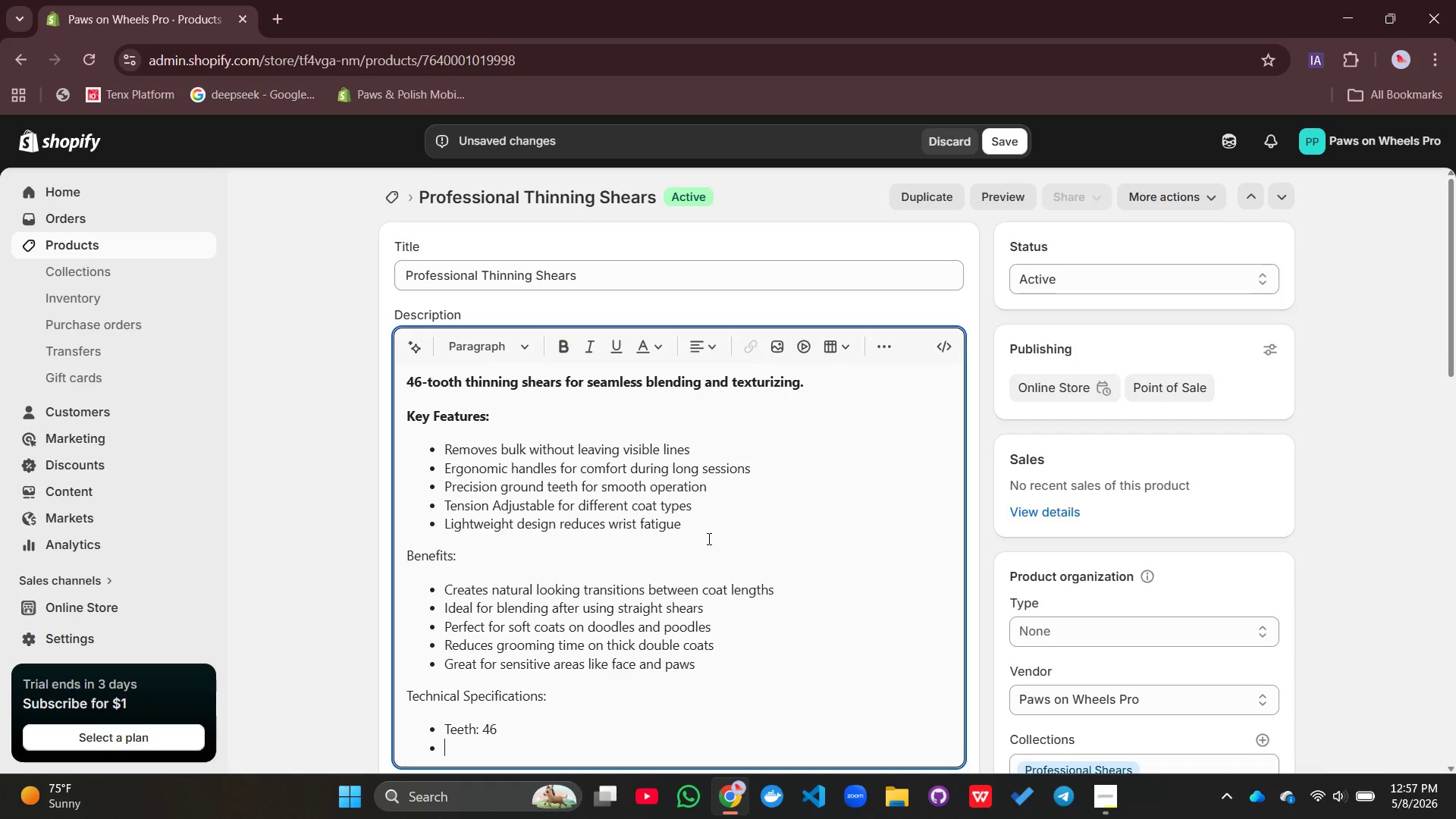 
type(MAterial)
key(Backspace)
key(Backspace)
key(Backspace)
key(Backspace)
key(Backspace)
key(Backspace)
key(Backspace)
type(aterial: Japanese stainless steel)
 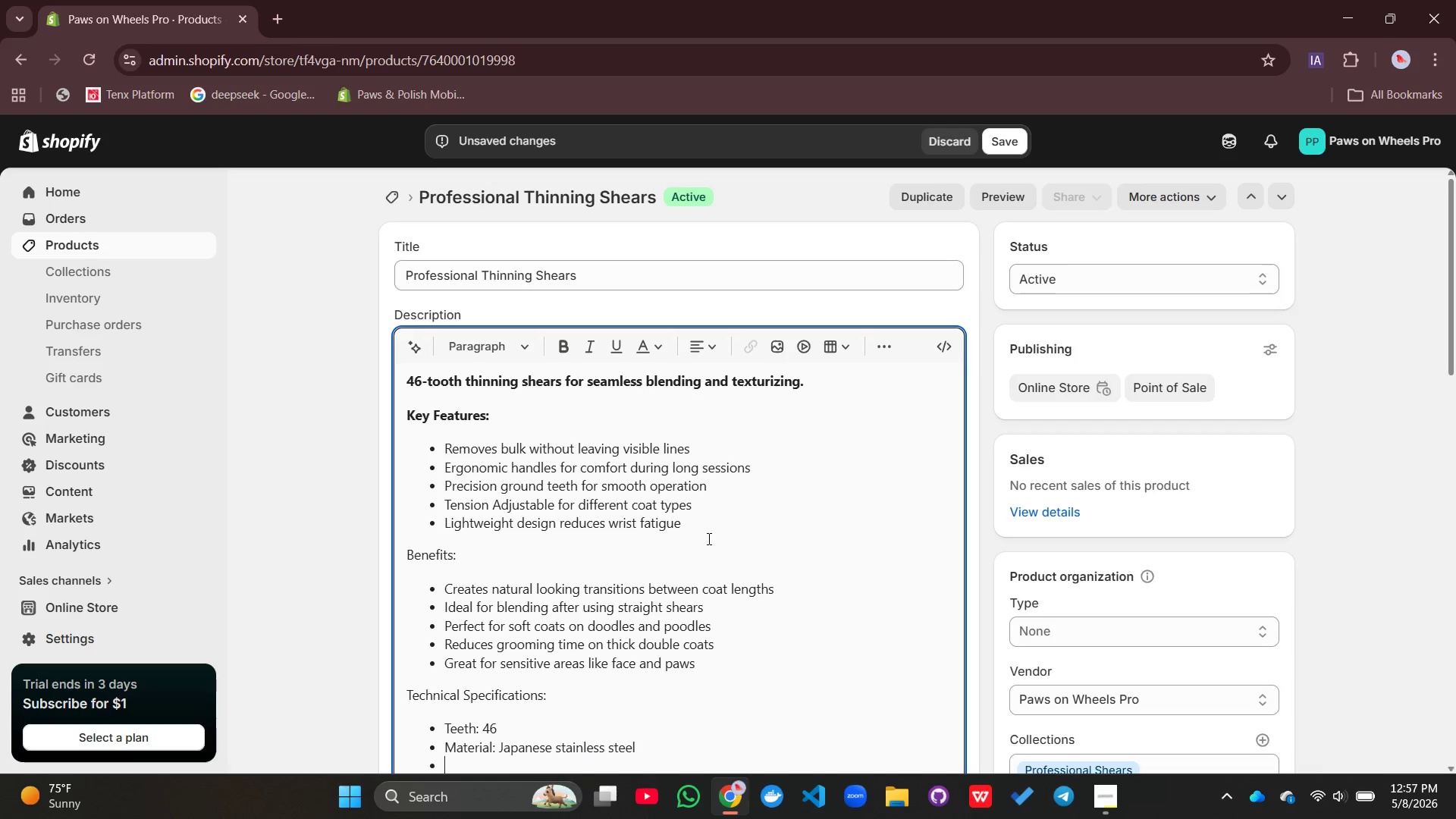 
 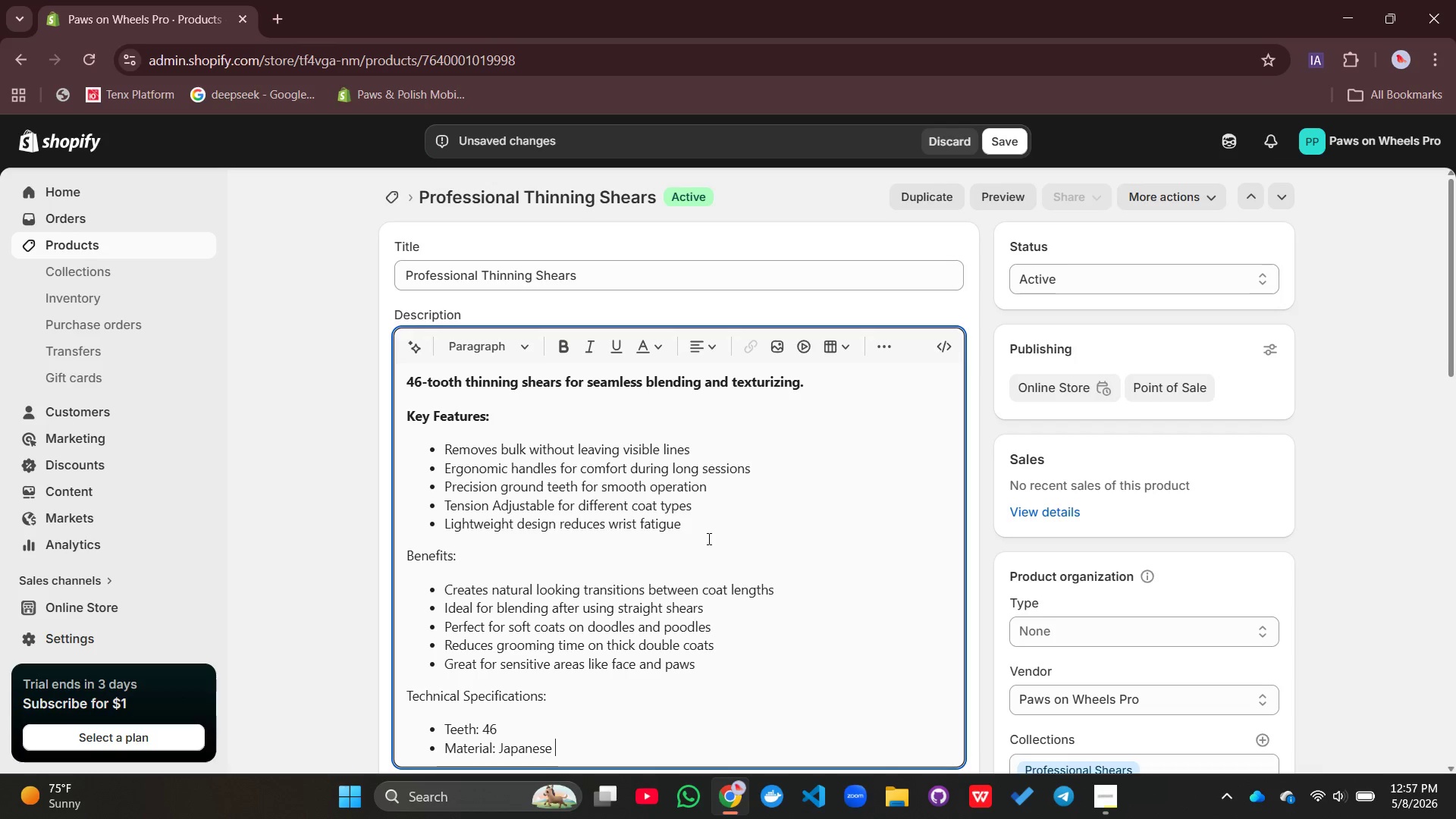 
key(Enter)
 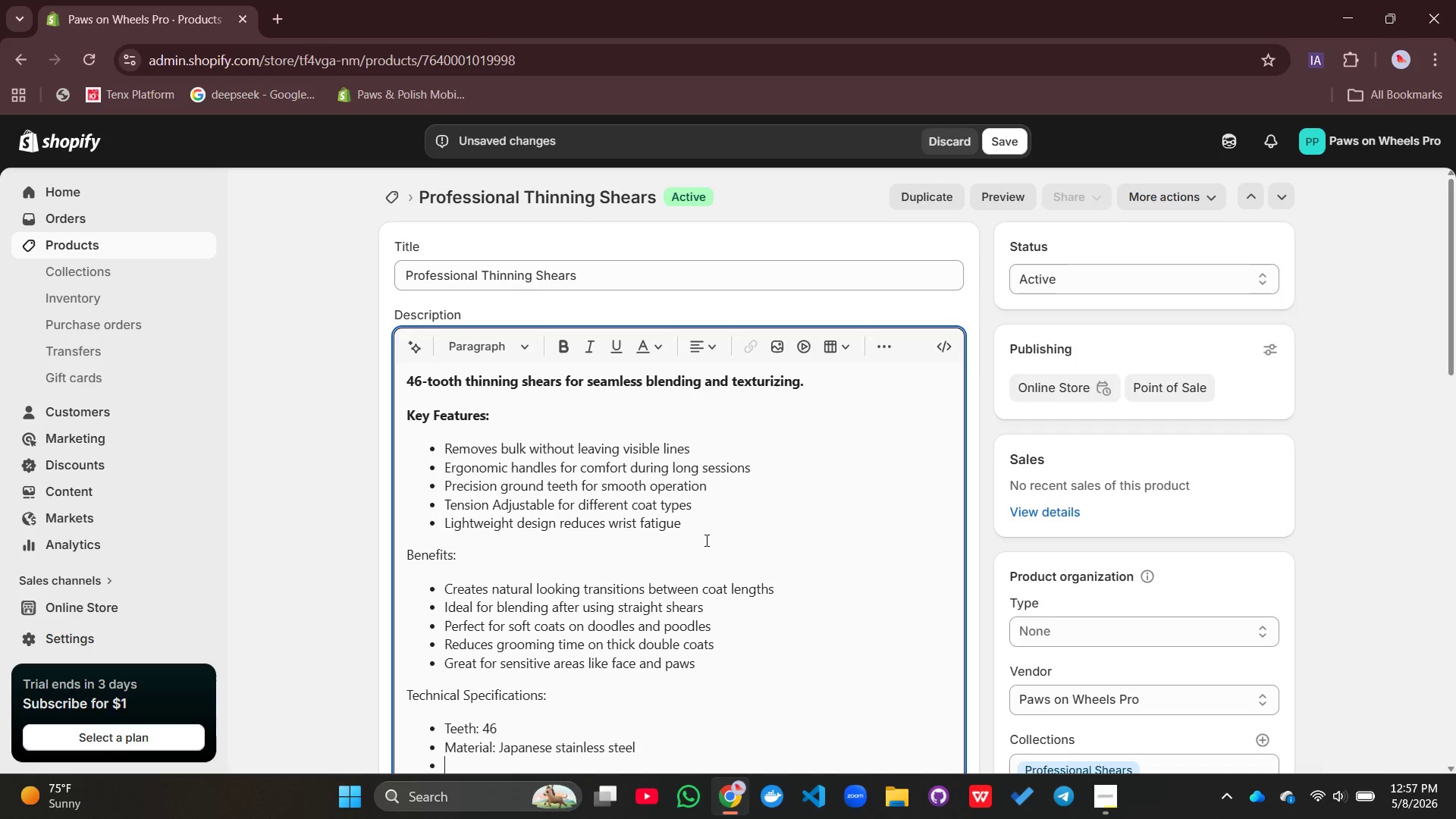 
type(Handle: Offest)
key(Backspace)
key(Backspace)
key(Backspace)
type(set )
 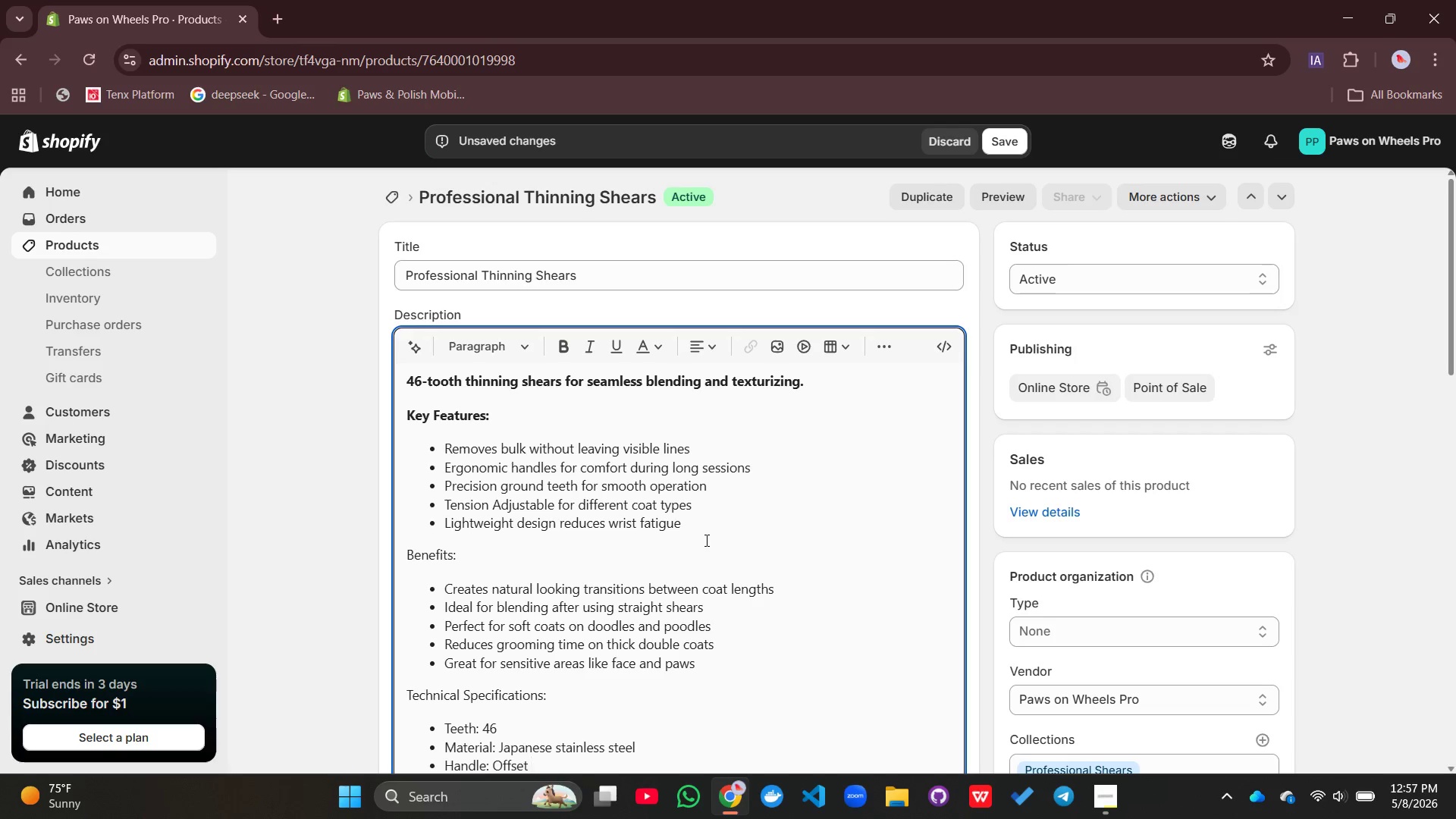 
wait(11.42)
 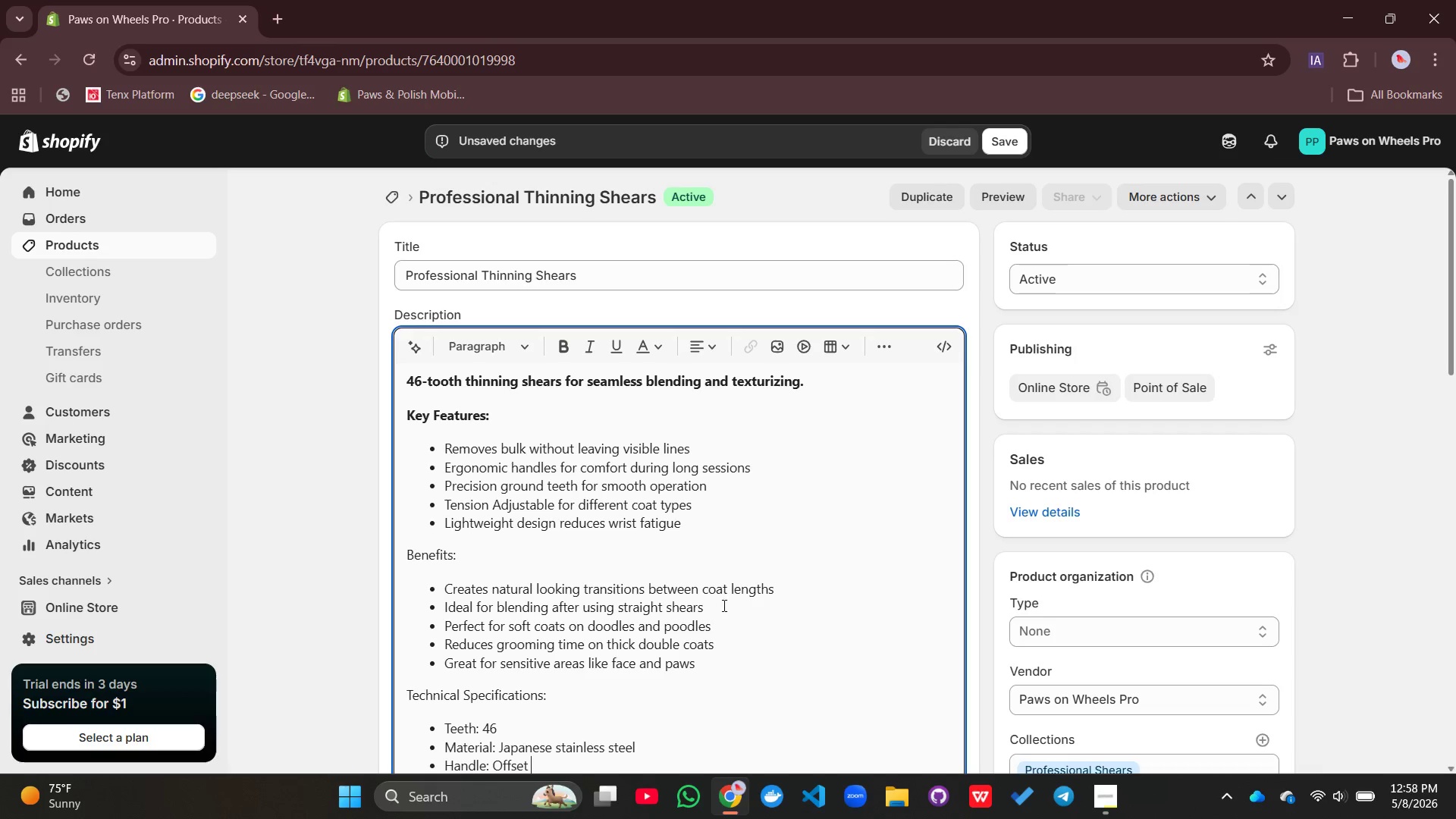 
type(with finger rest)
 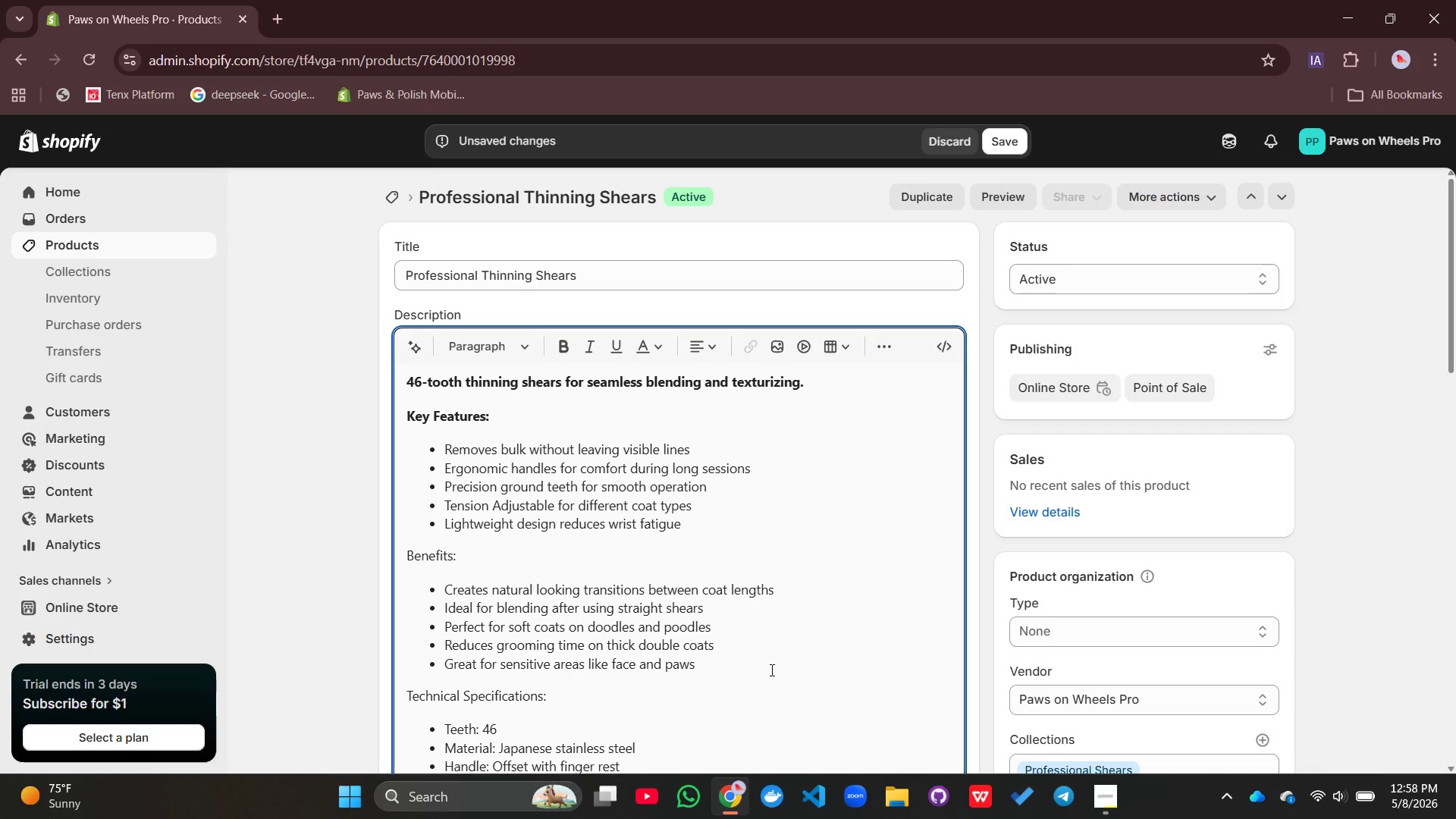 
key(Enter)
 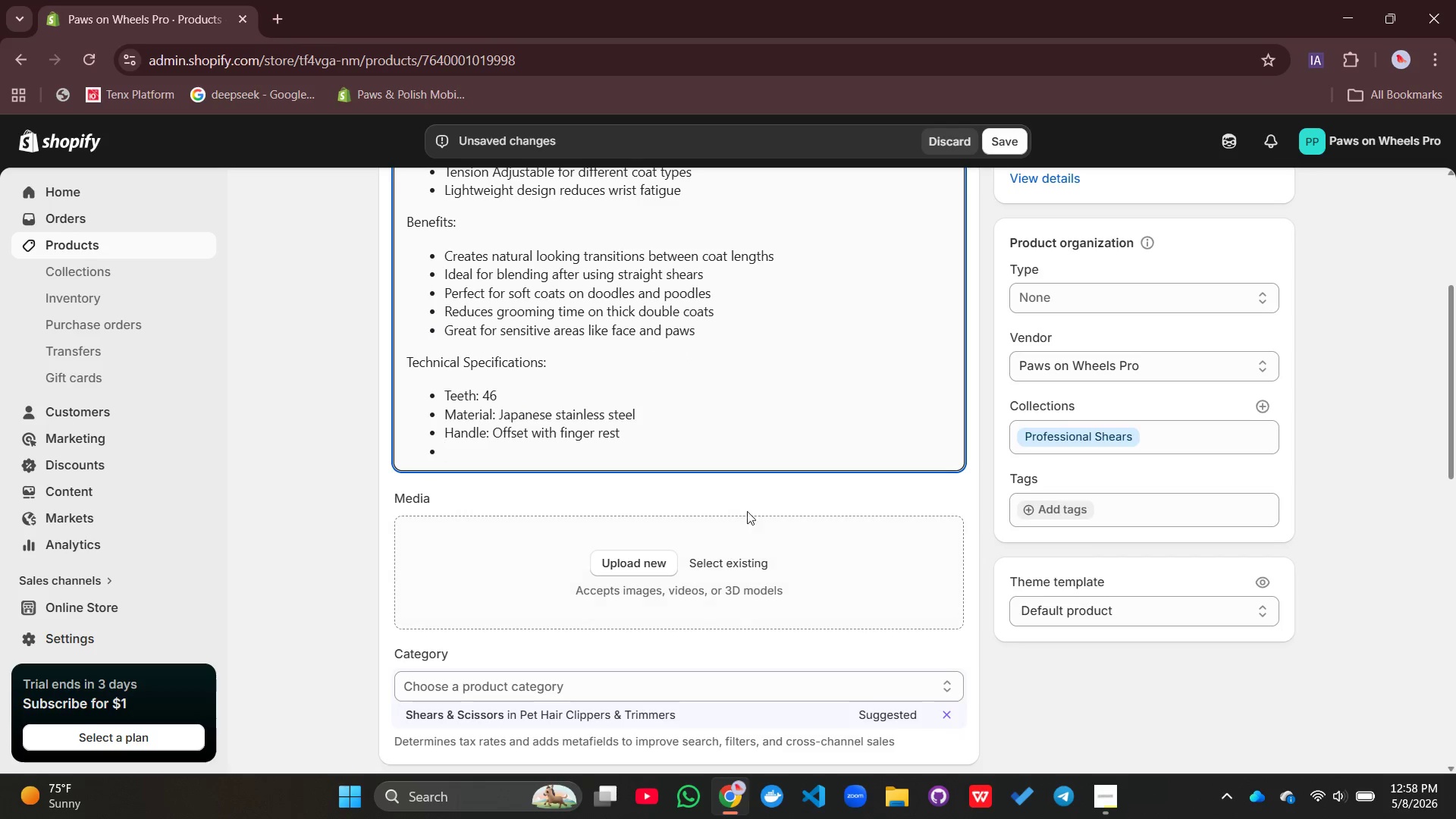 
type(Rockwell hardness: 58-60 HRC\)
key(Backspace)
 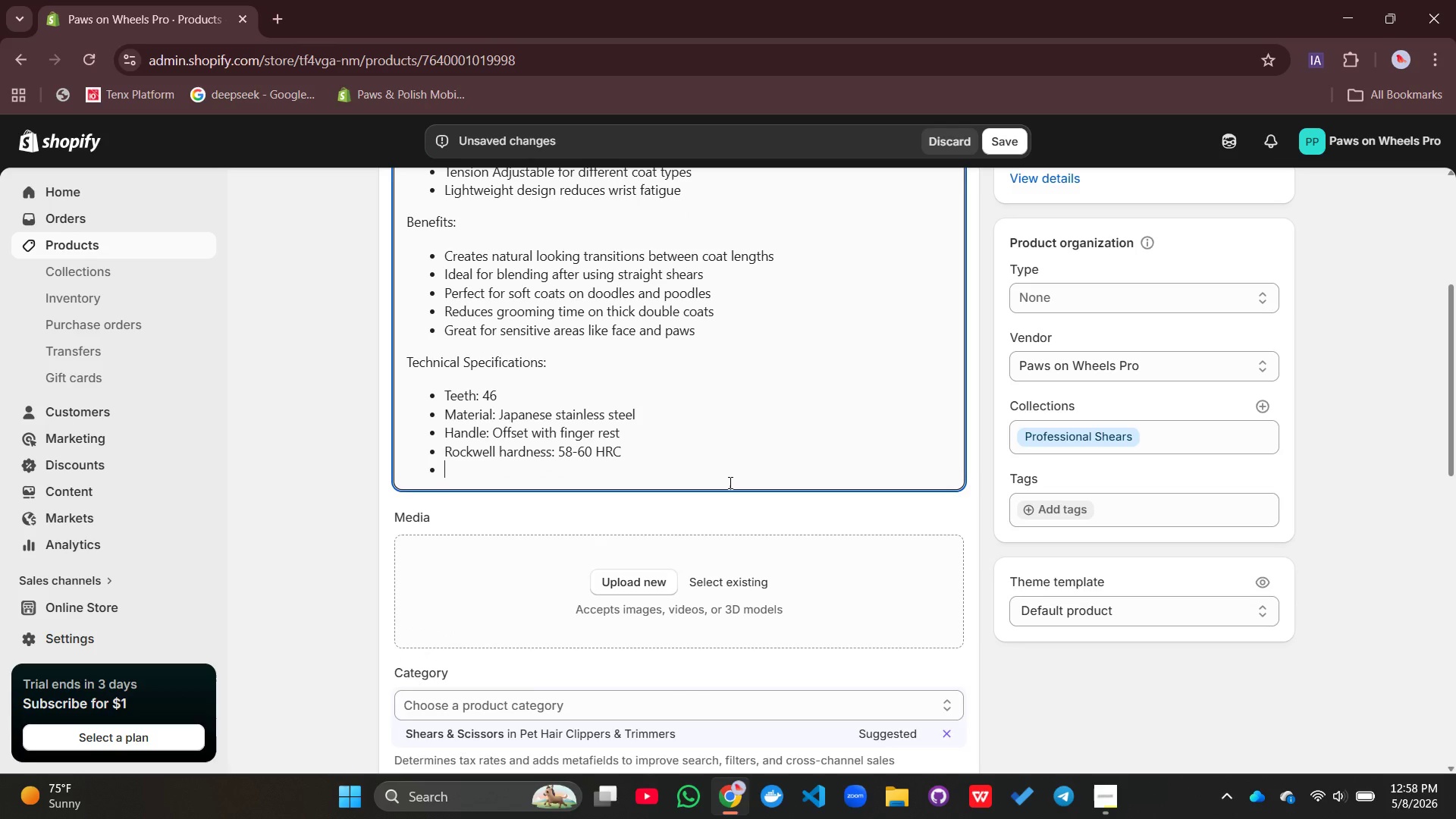 
 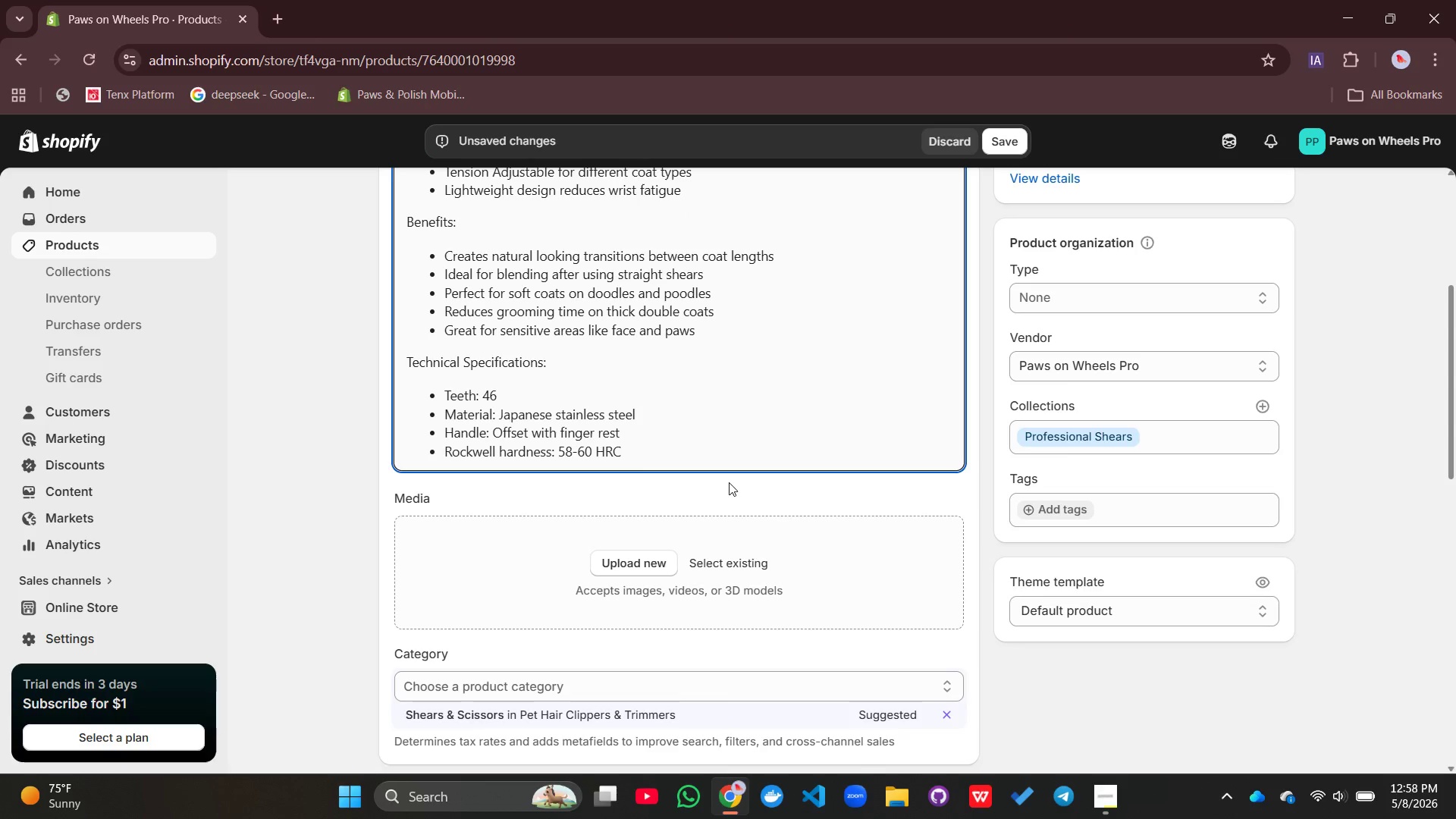 
key(Enter)
 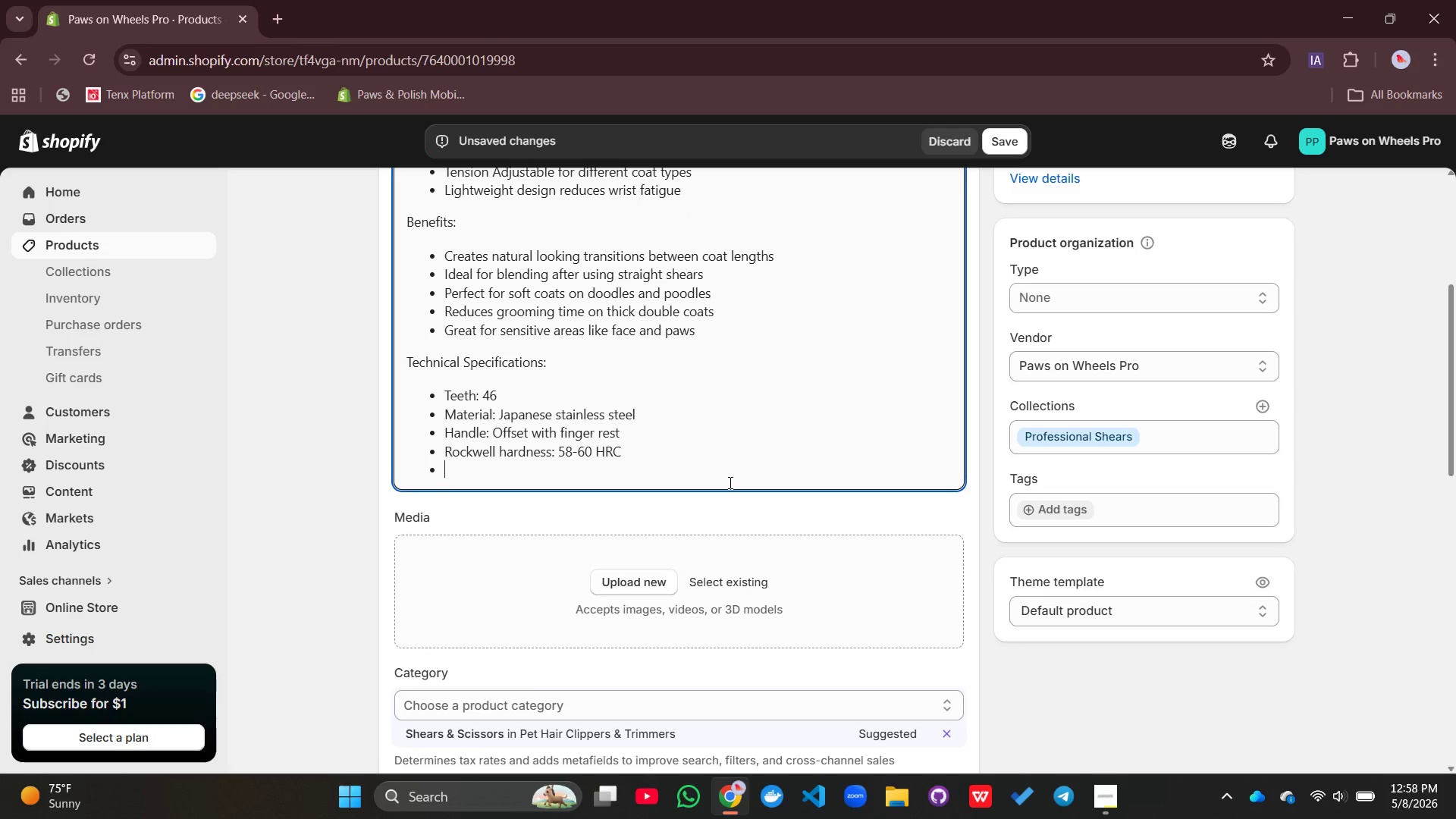 
type(Includes protective rubber finger inserts)
 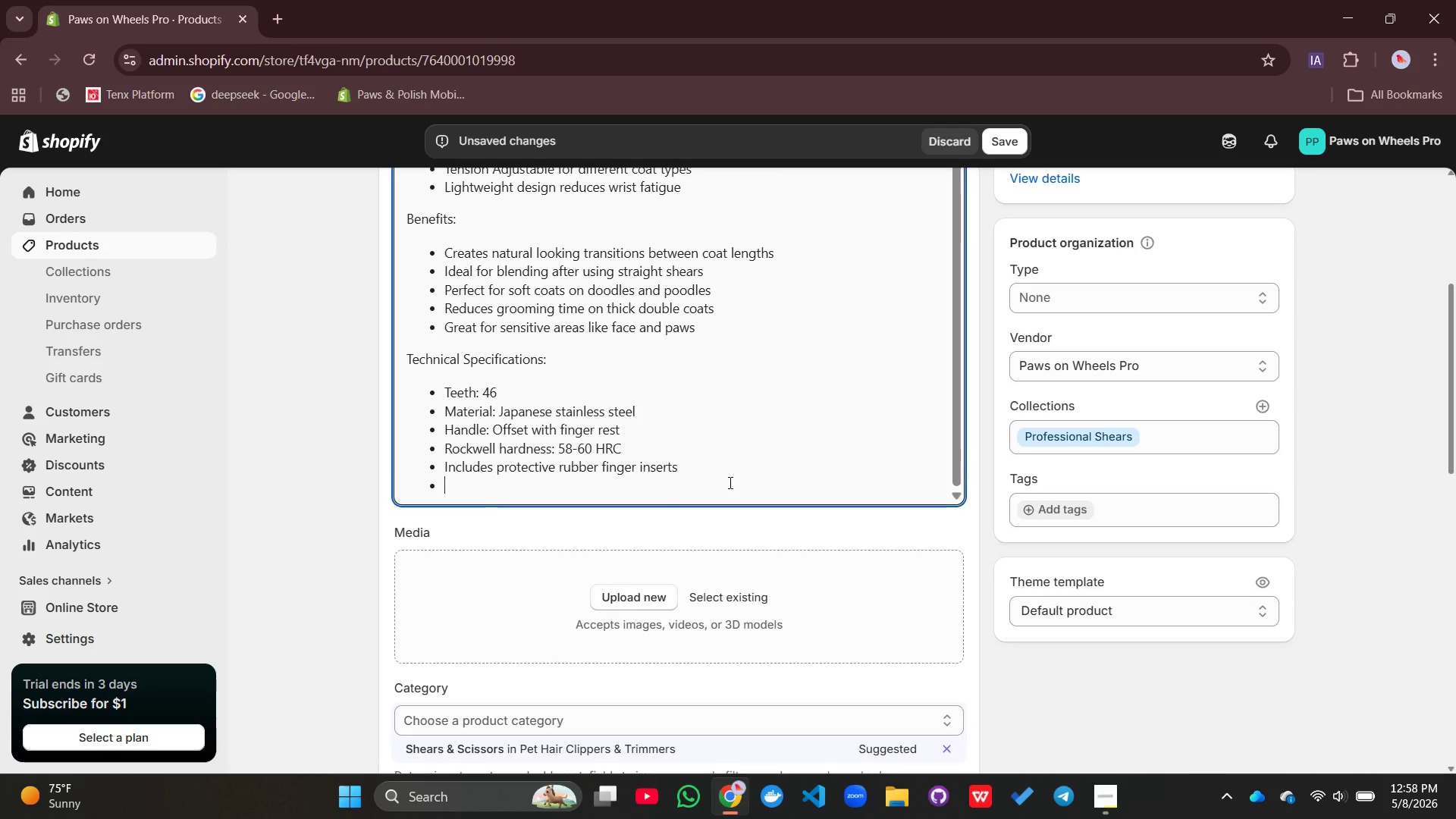 
key(Enter)
 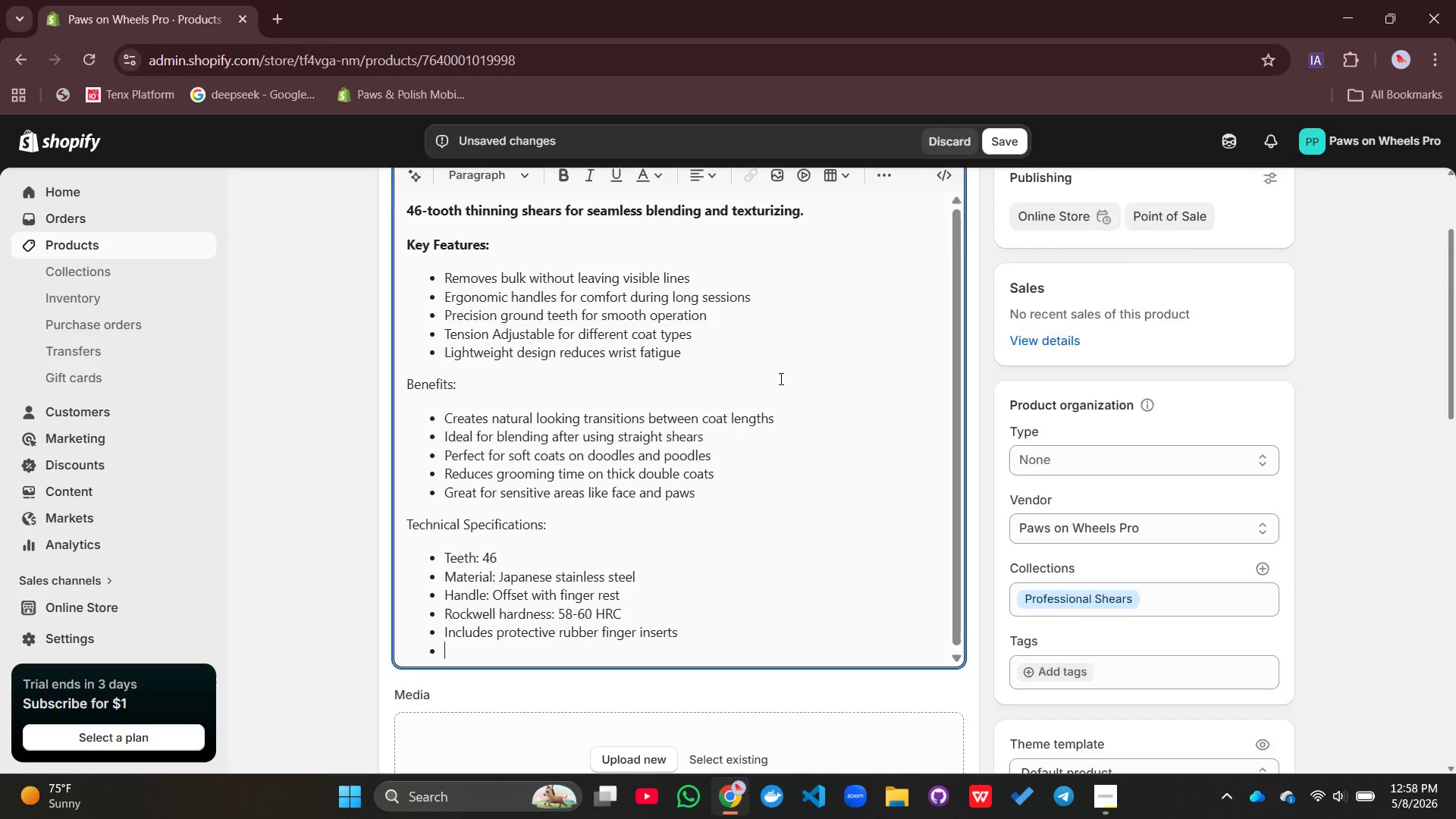 
left_click([885, 228])
 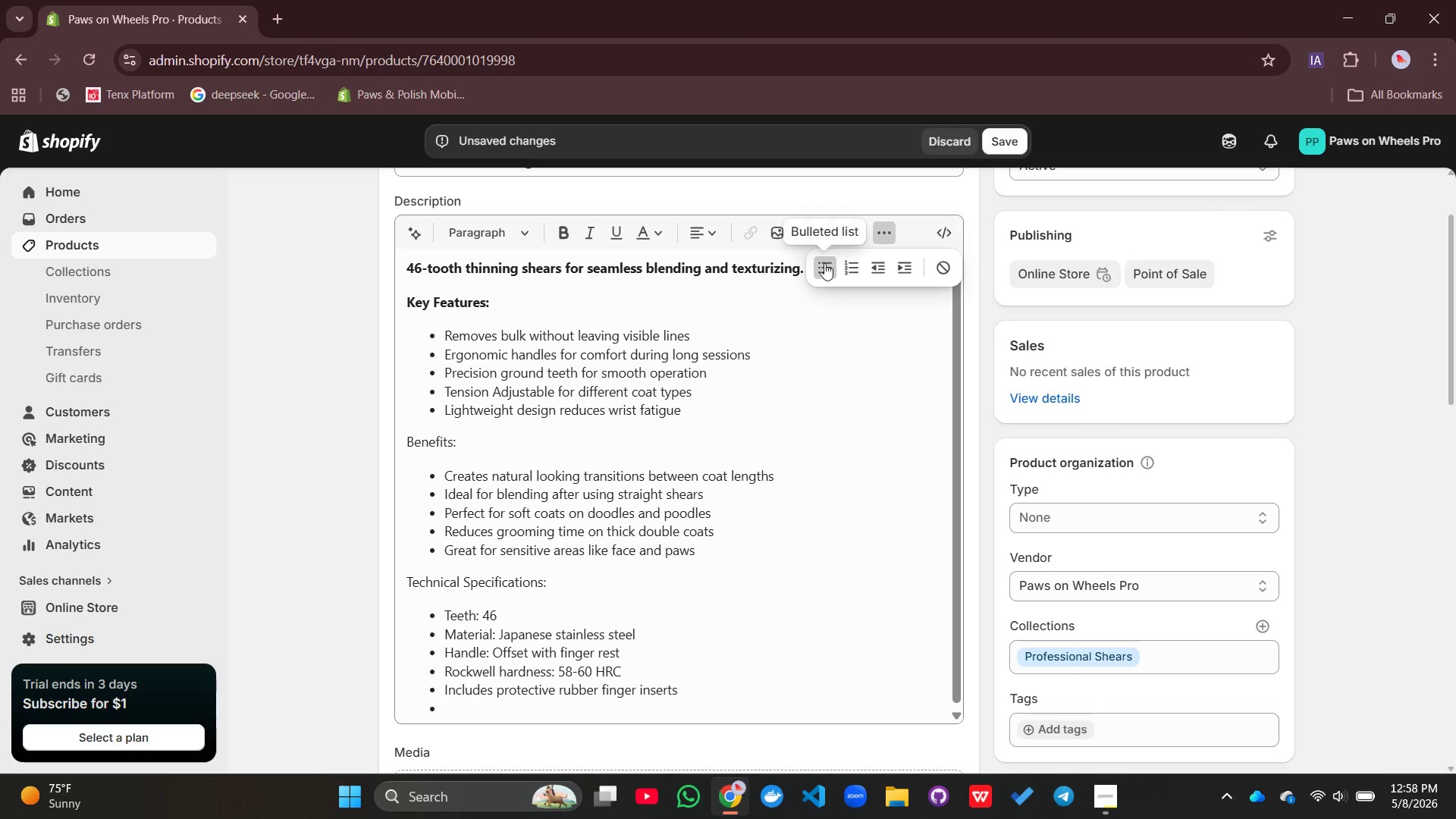 
left_click([823, 265])
 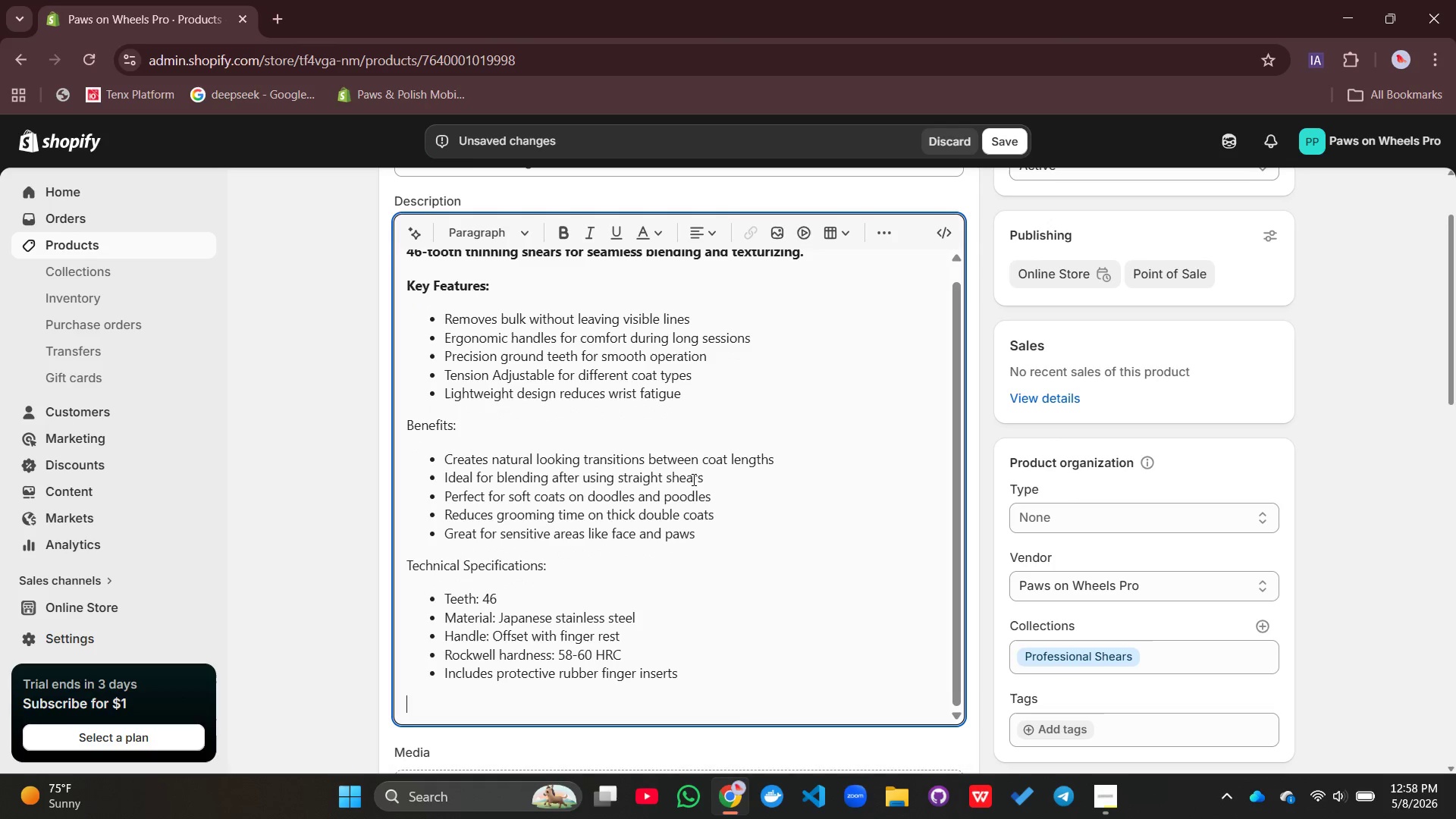 
type(Usaf)
key(Backspace)
type(ge Tips:)
 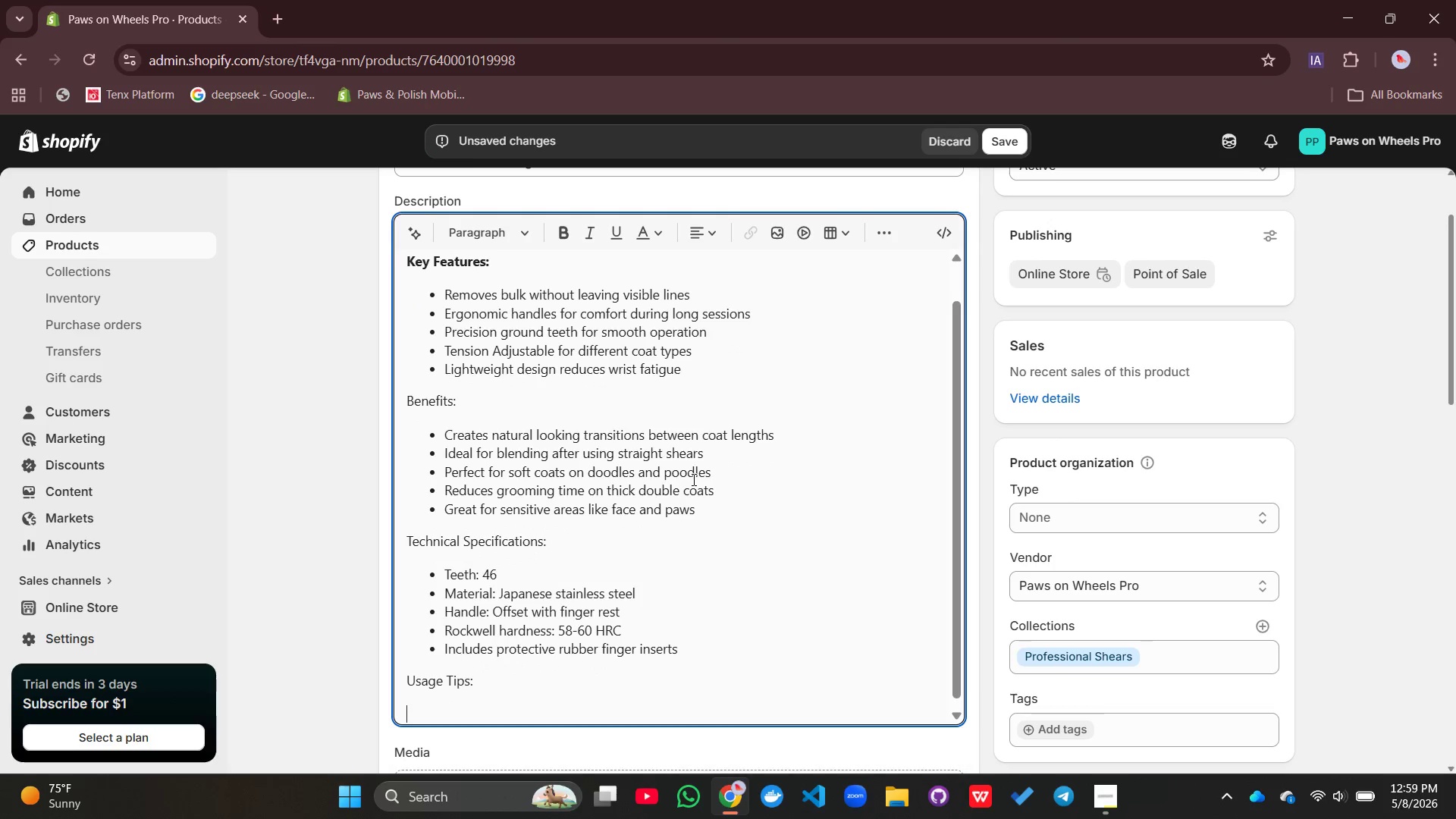 
 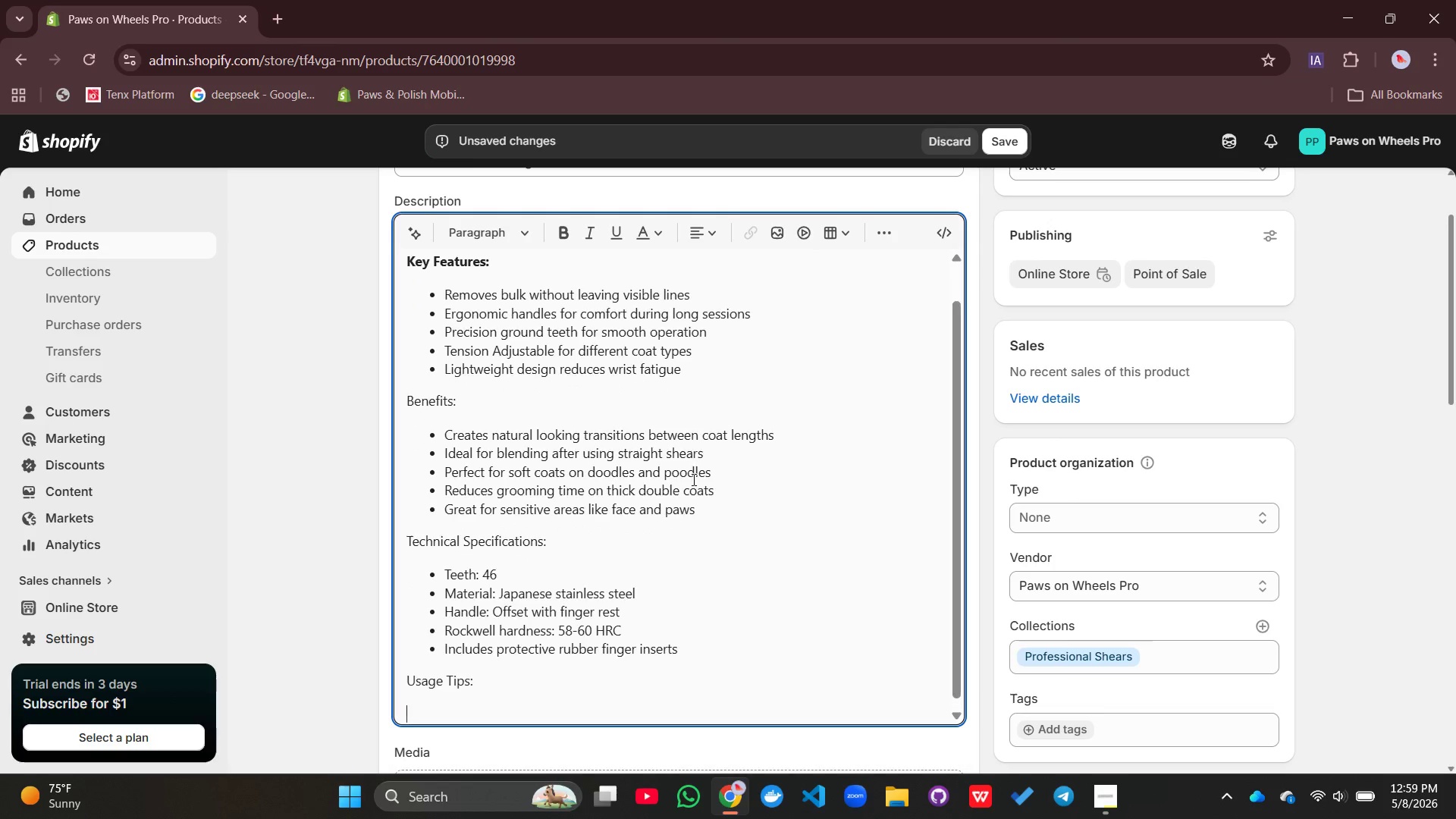 
key(Enter)
 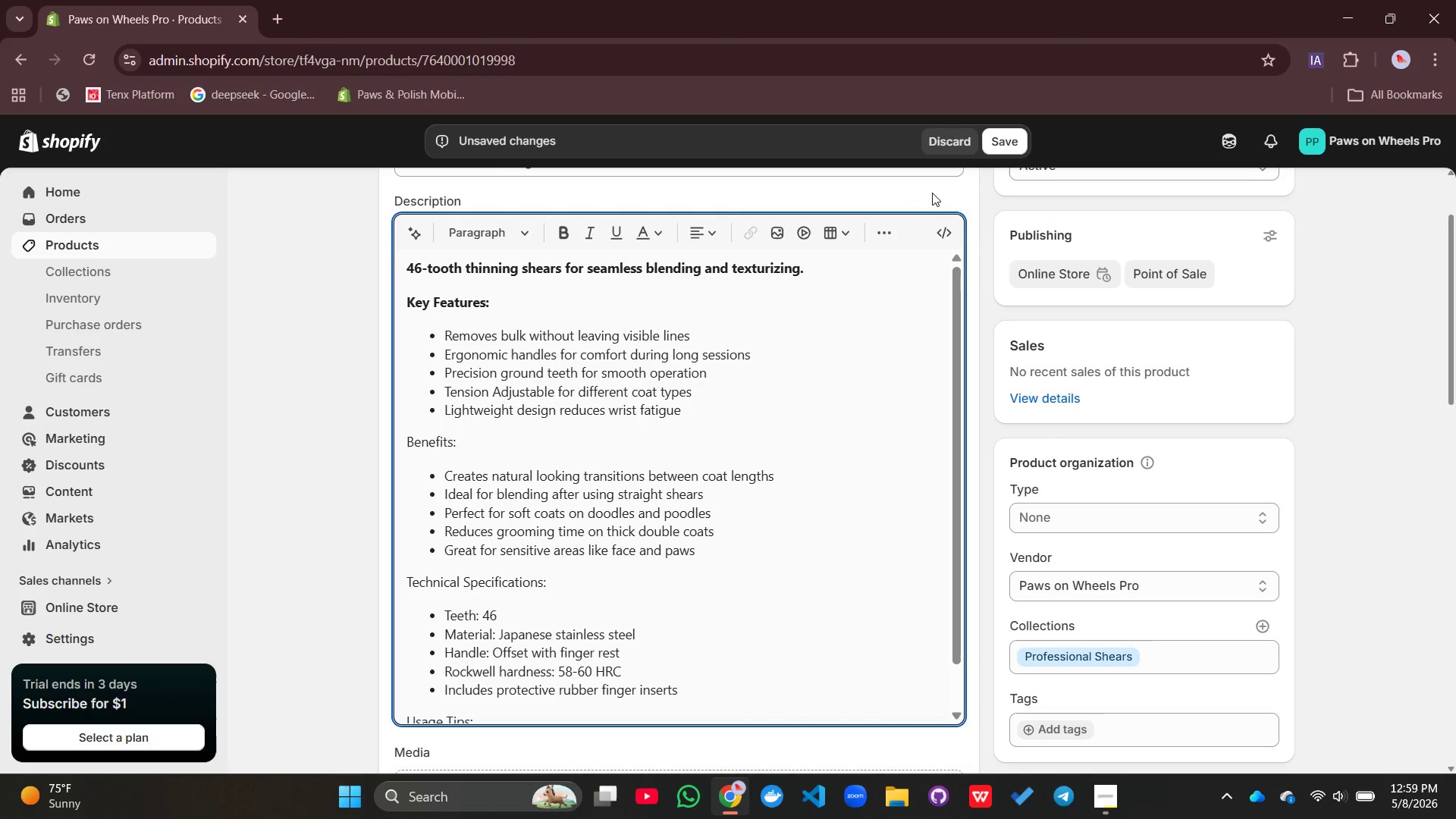 
left_click([875, 239])
 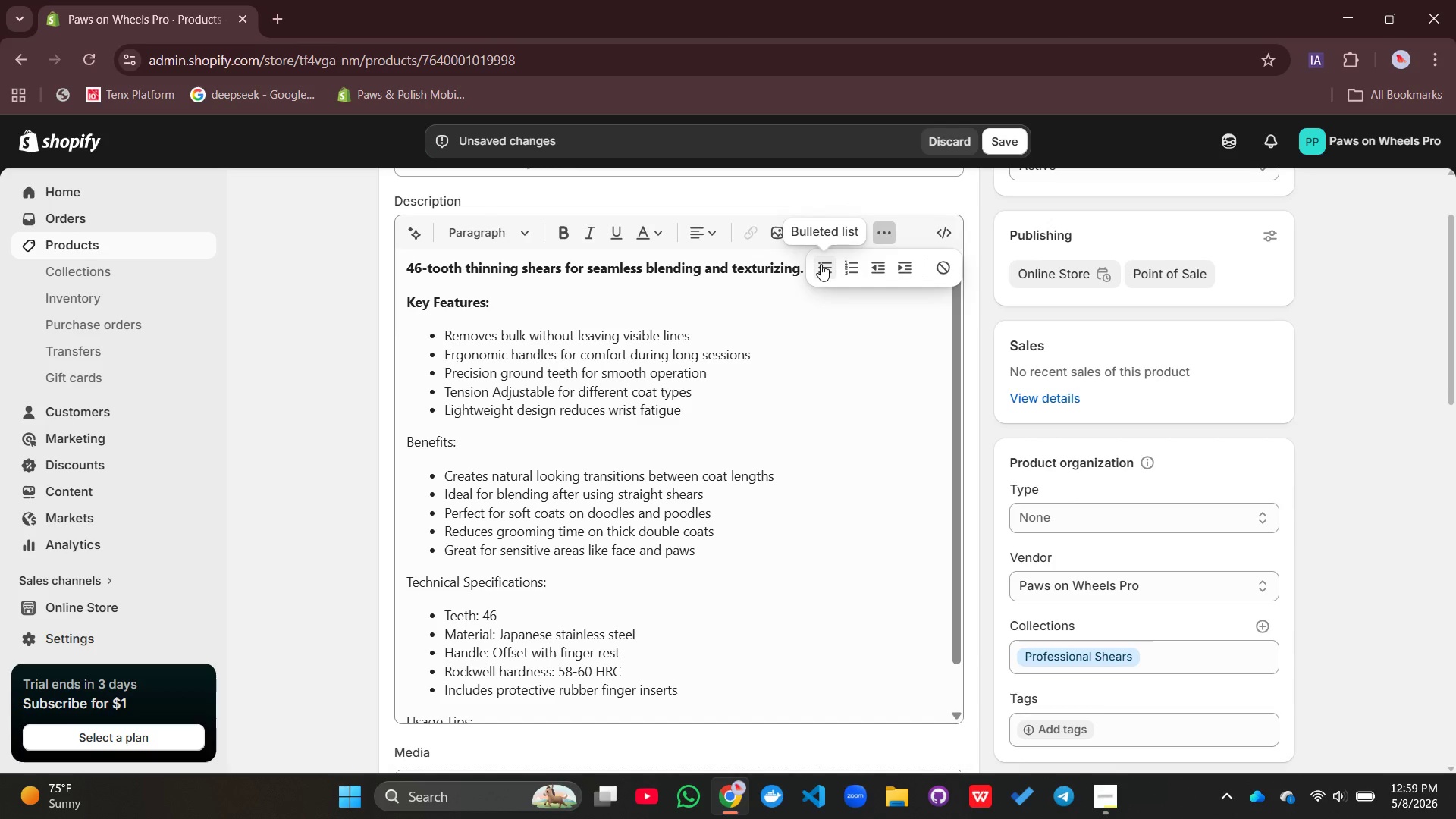 
left_click([821, 264])
 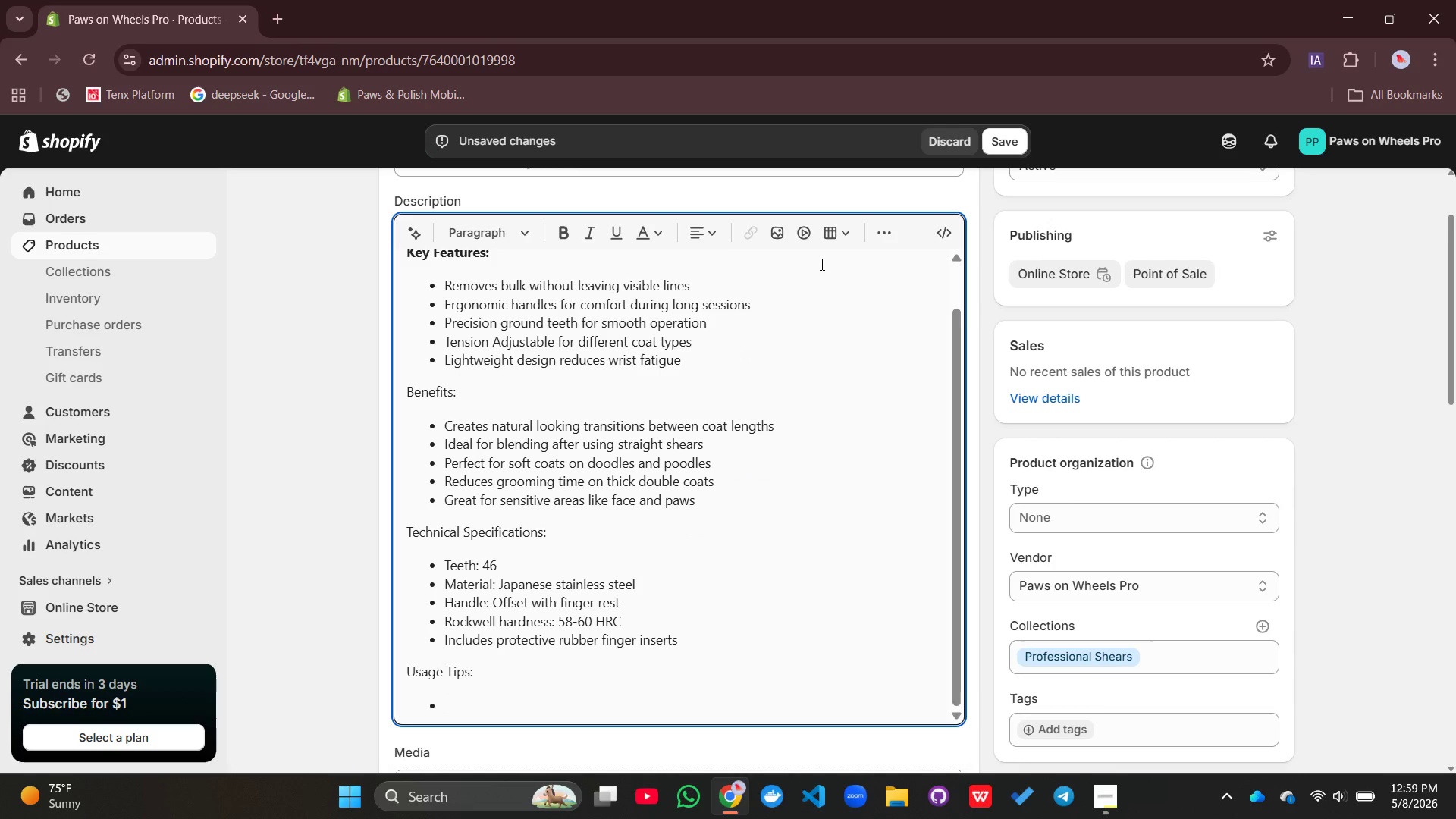 
key(Control+Z)
 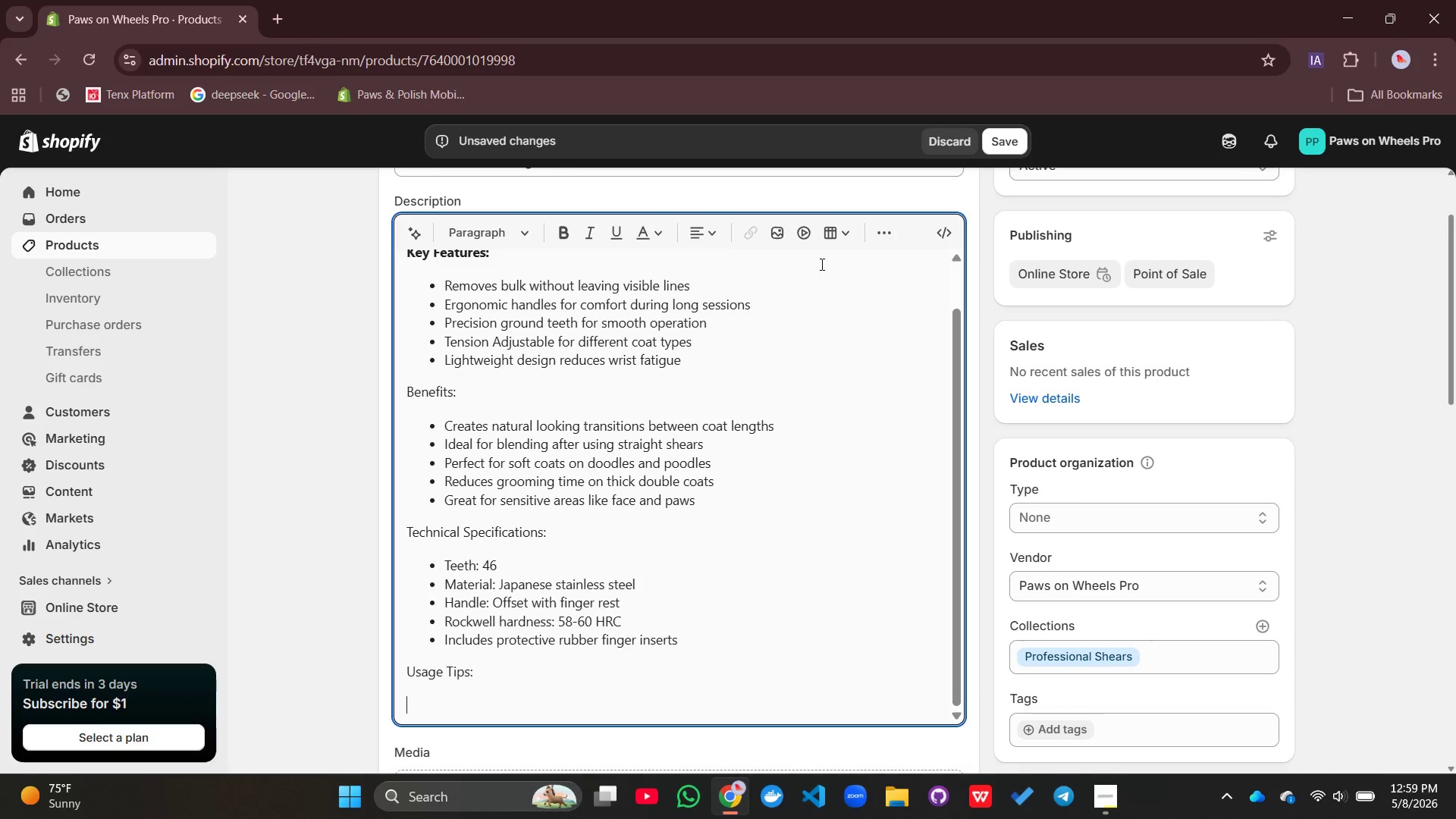 
key(Control+Z)
 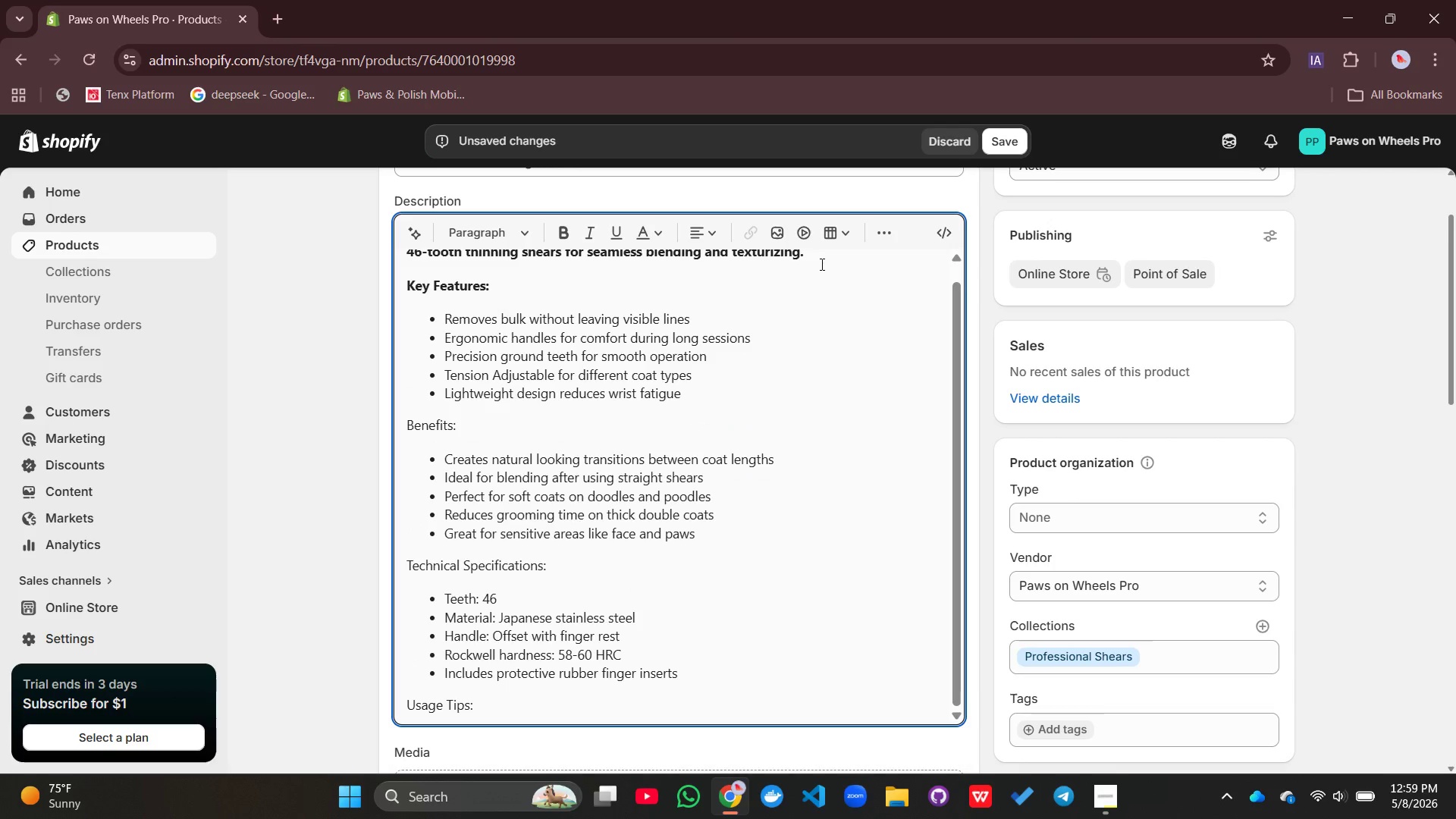 
type( Use on dry clean coats only. S)
 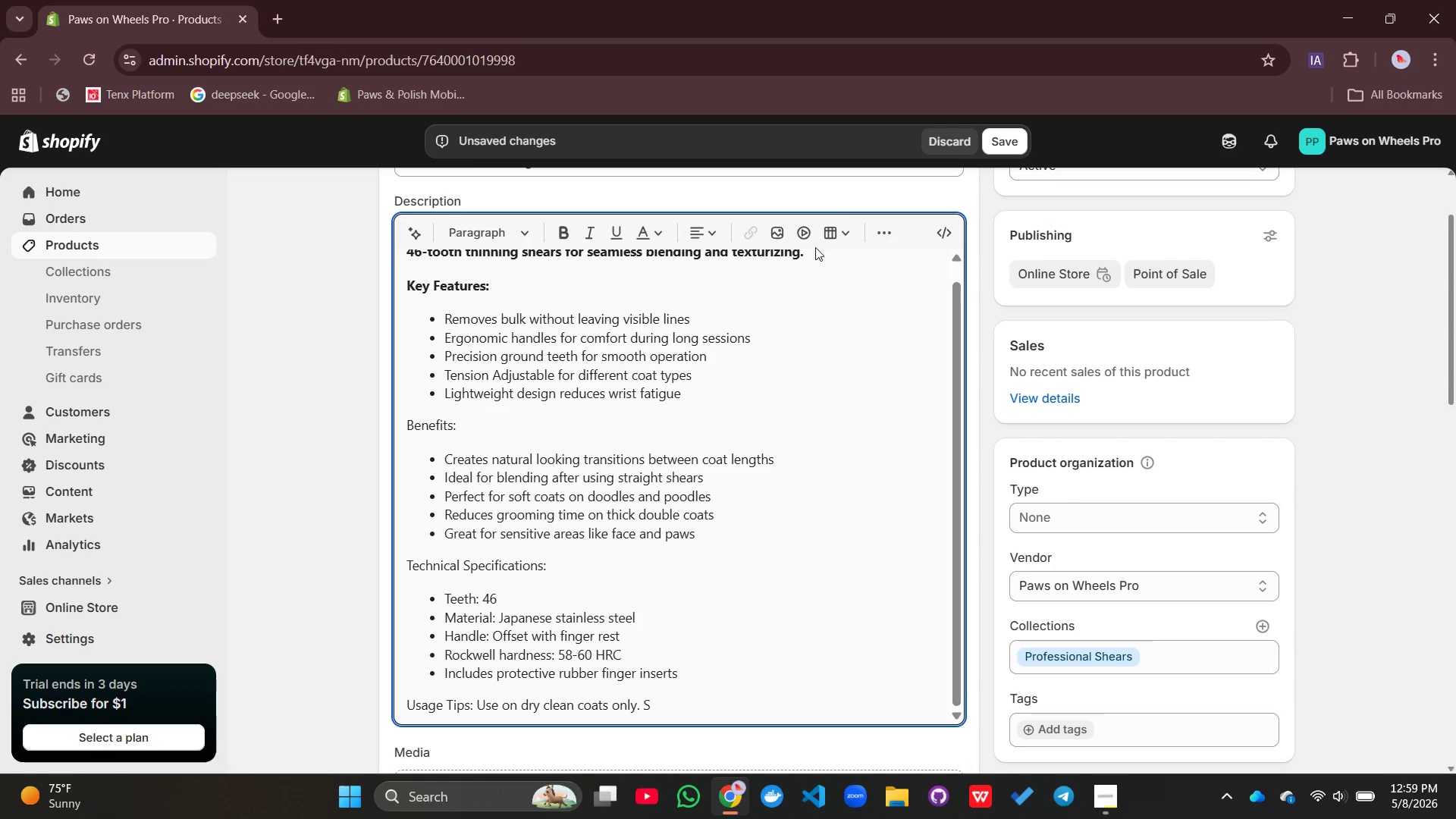 
type(tart with small cuts and increase as needs)
key(Backspace)
type(ed. Oil Pi)
key(Backspace)
key(Backspace)
type(pivot point weekly for smooth acto)
key(Backspace)
type(ion.)
 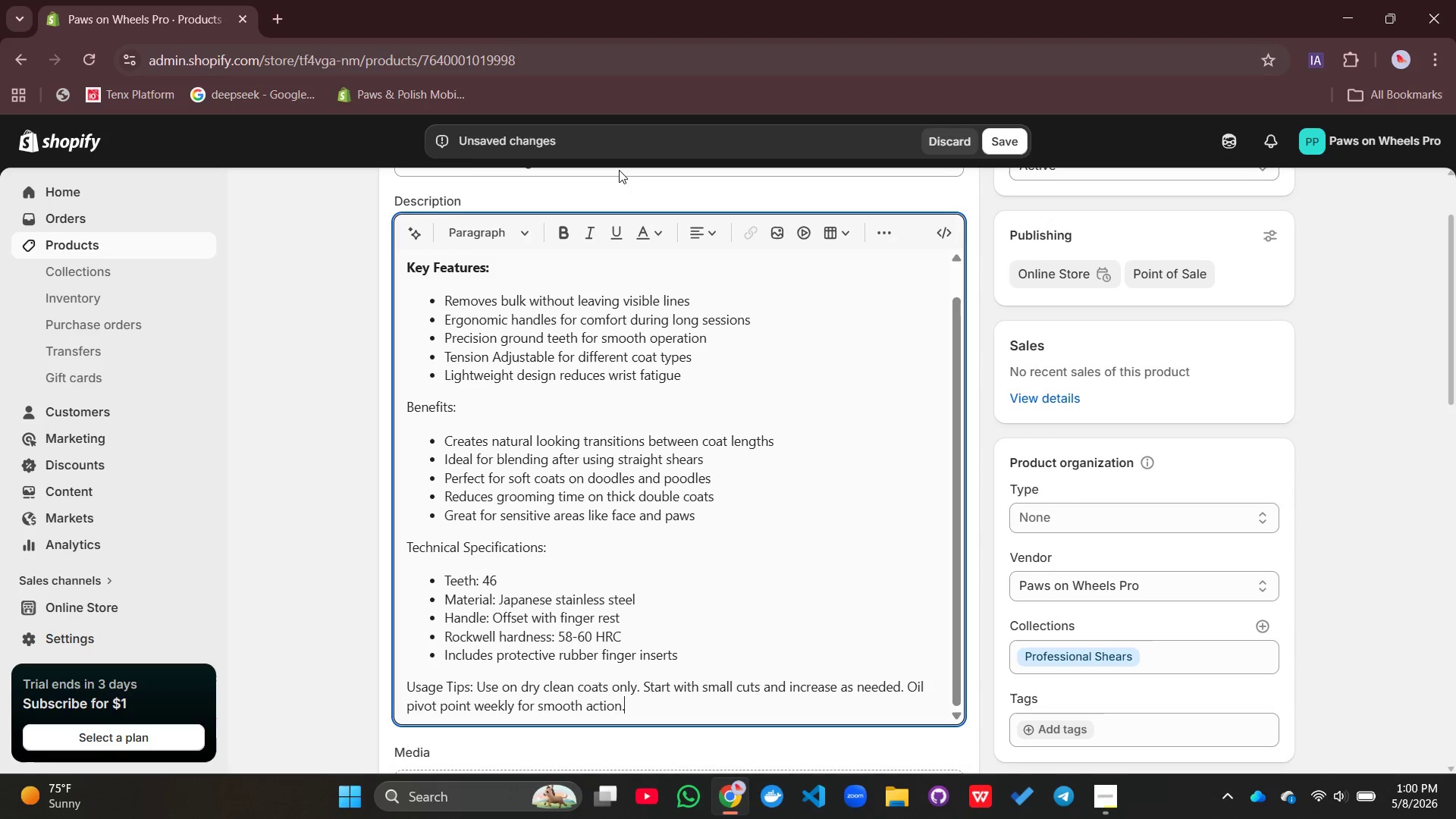 
scroll: coordinate [472, 492], scroll_direction: up, amount: 4.0
 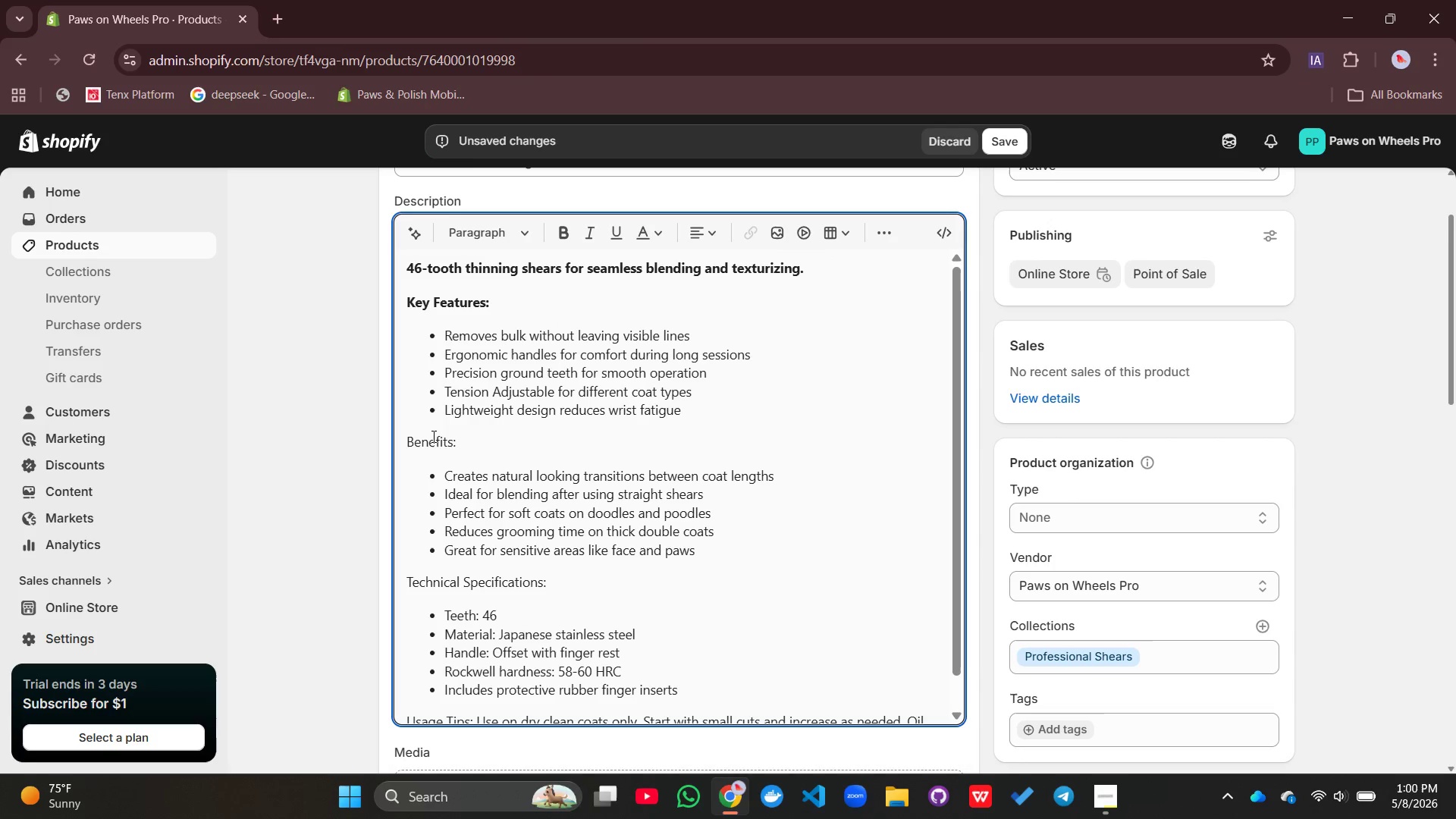 
double_click([433, 436])
 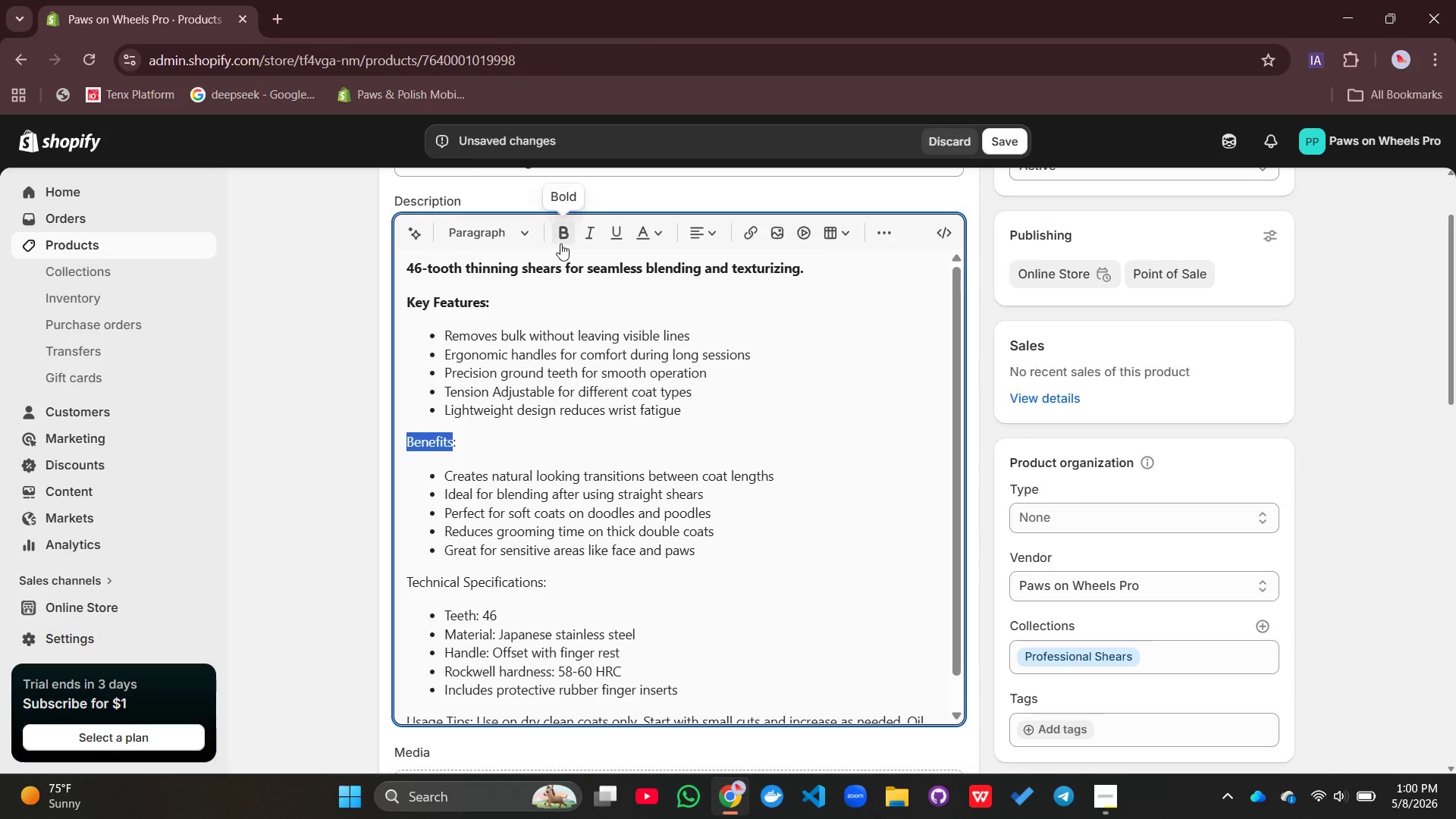 
left_click([560, 243])
 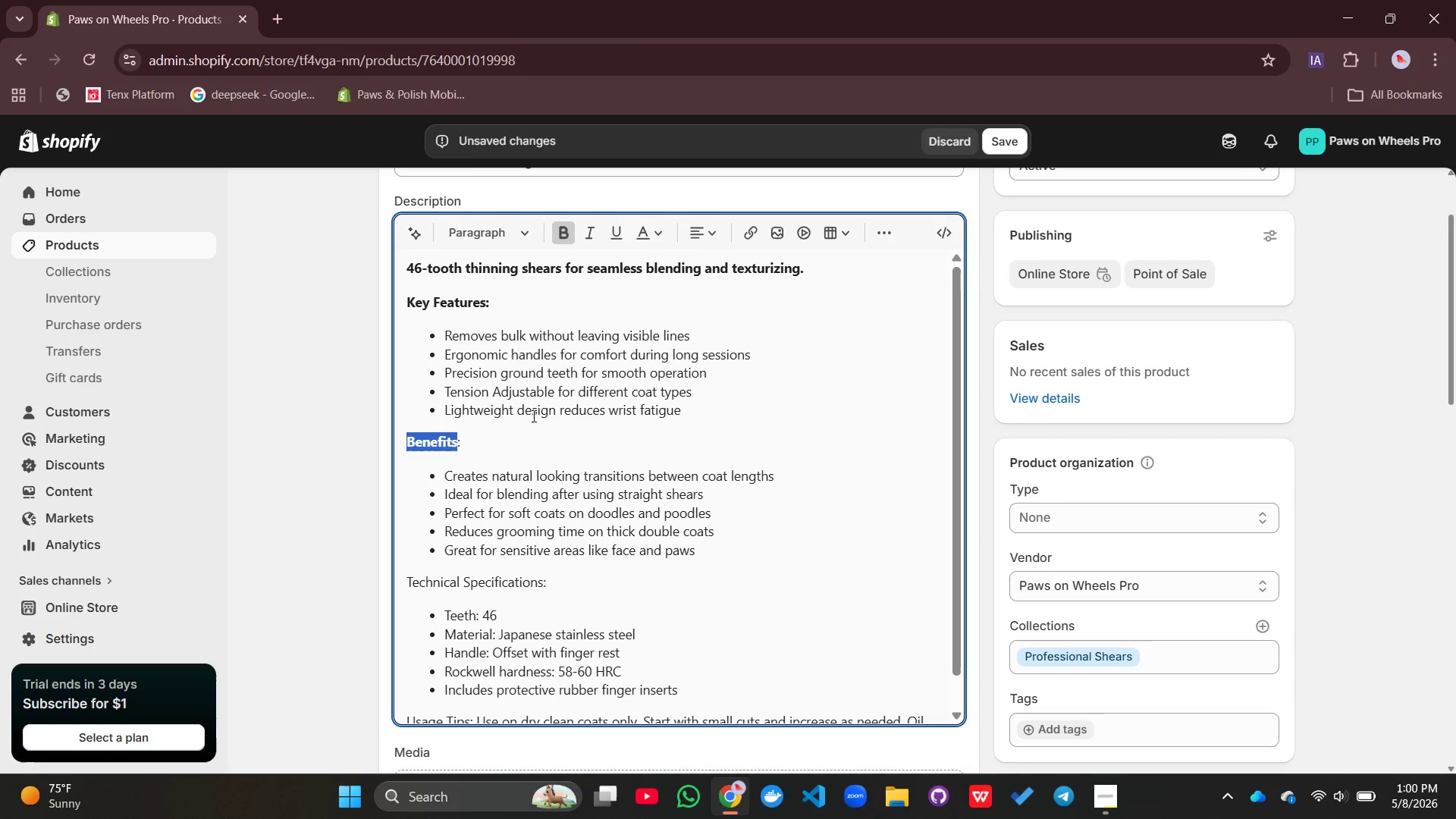 
left_click([520, 485])
 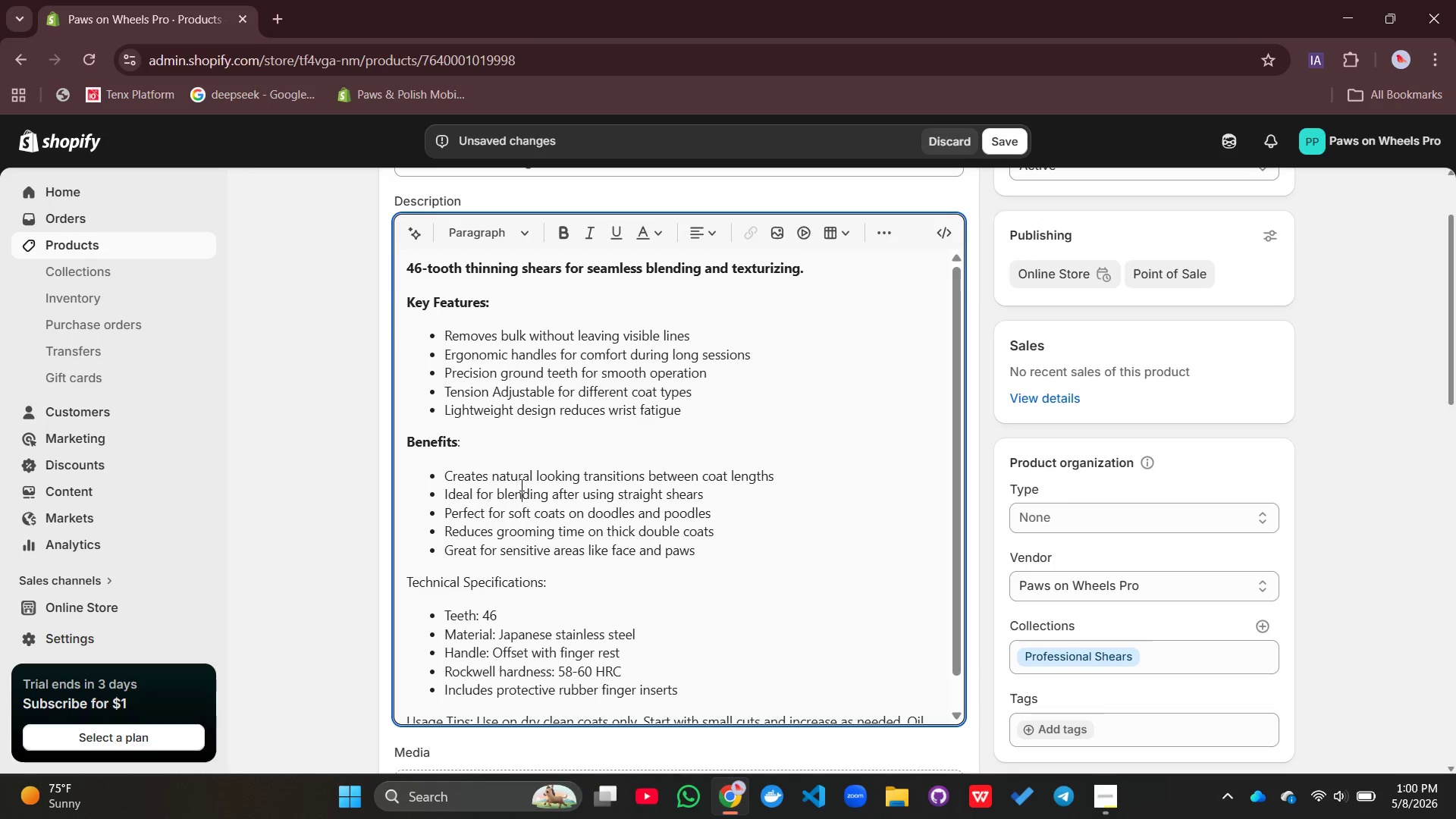 
scroll: coordinate [520, 485], scroll_direction: down, amount: 2.0
 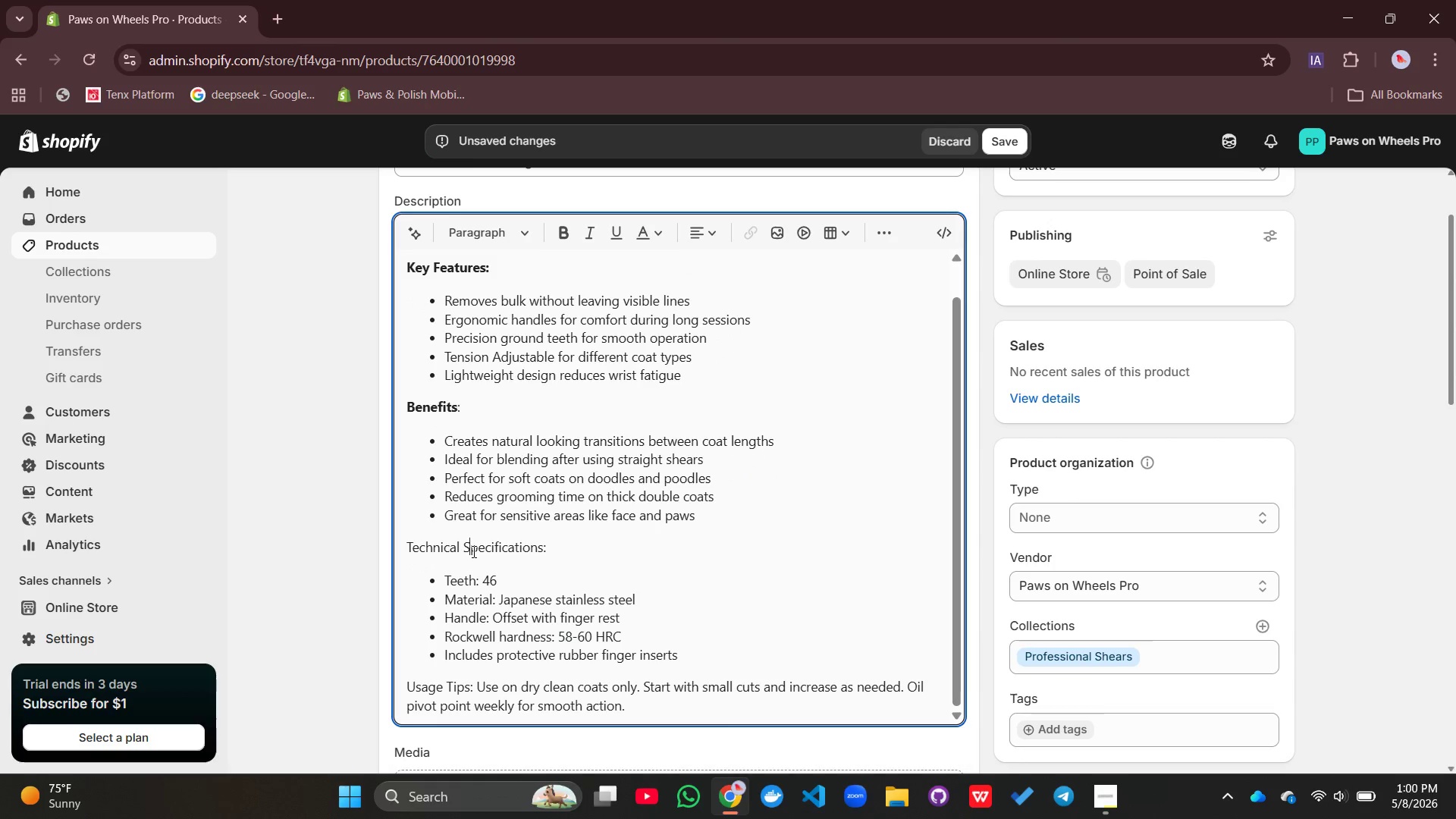 
double_click([472, 551])
 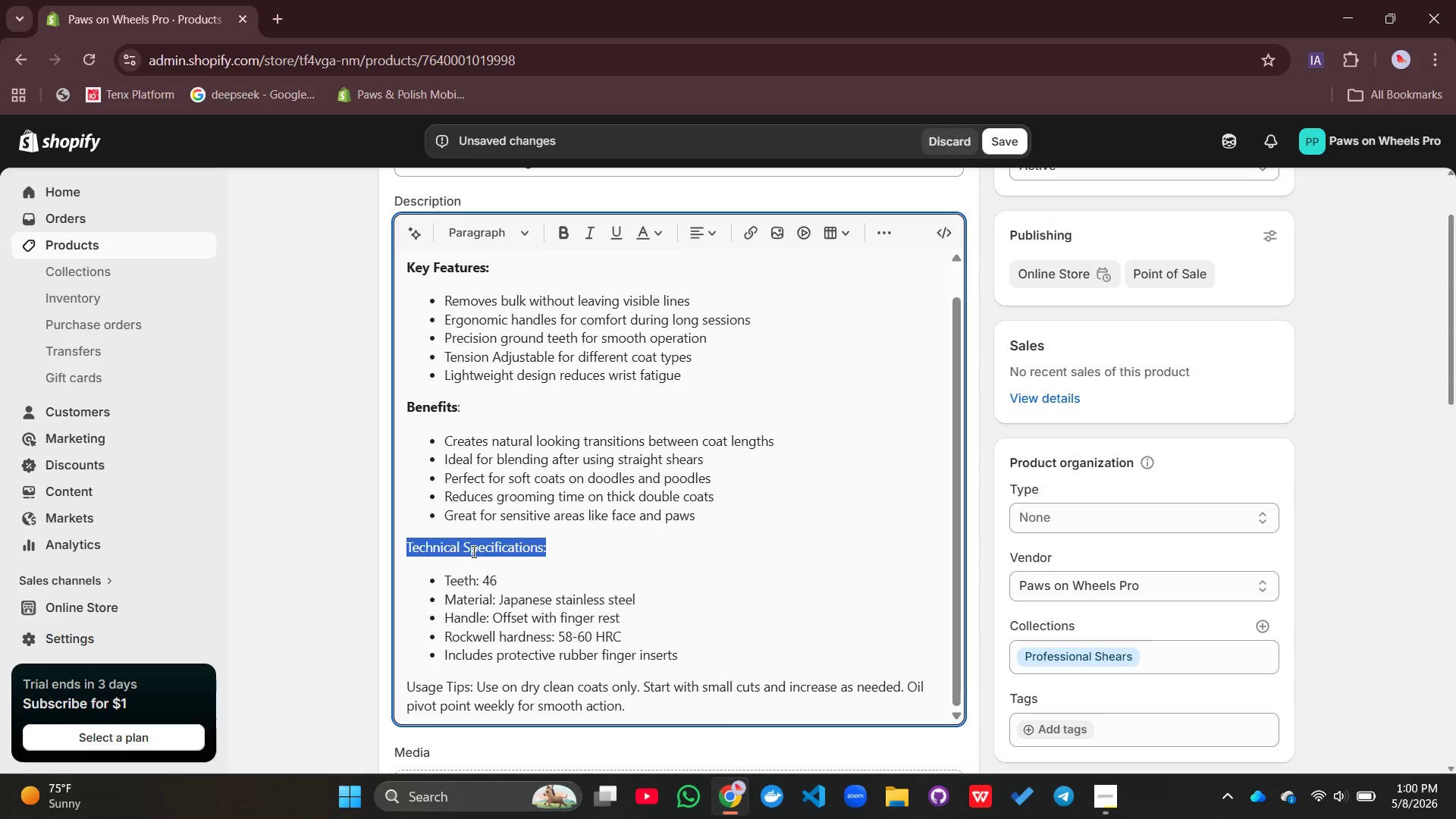 
triple_click([472, 551])
 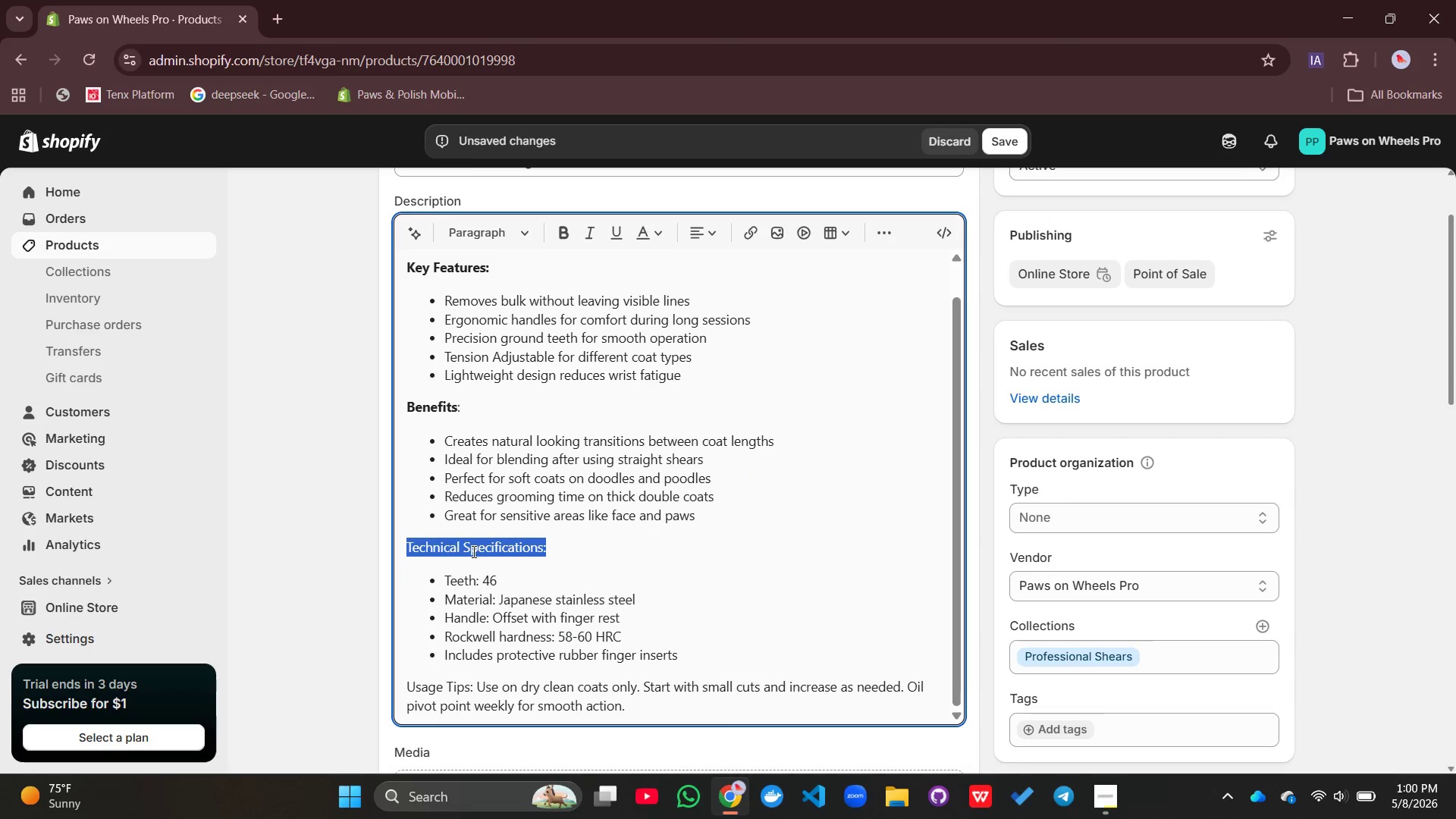 
triple_click([472, 551])
 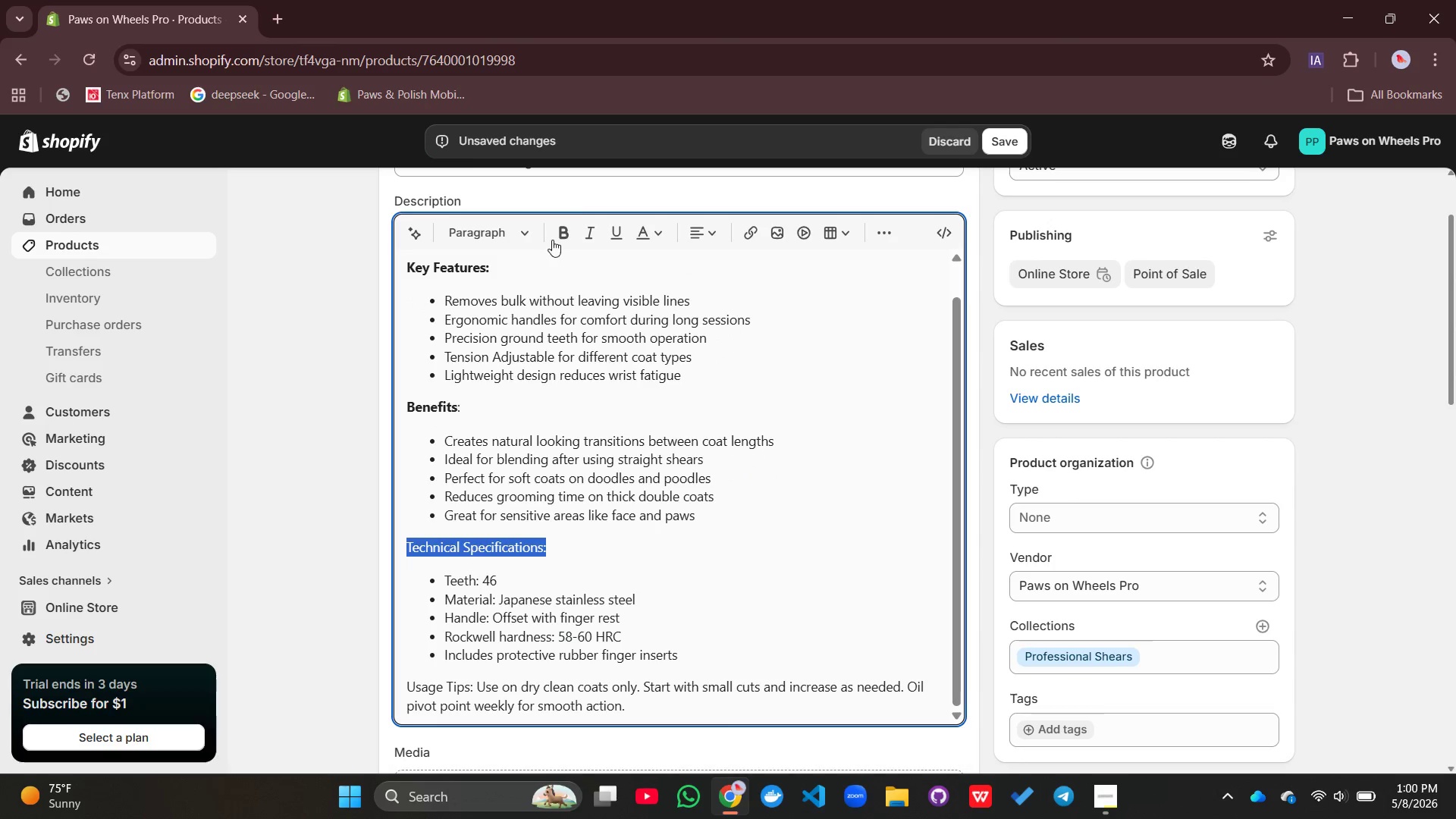 
left_click([560, 233])
 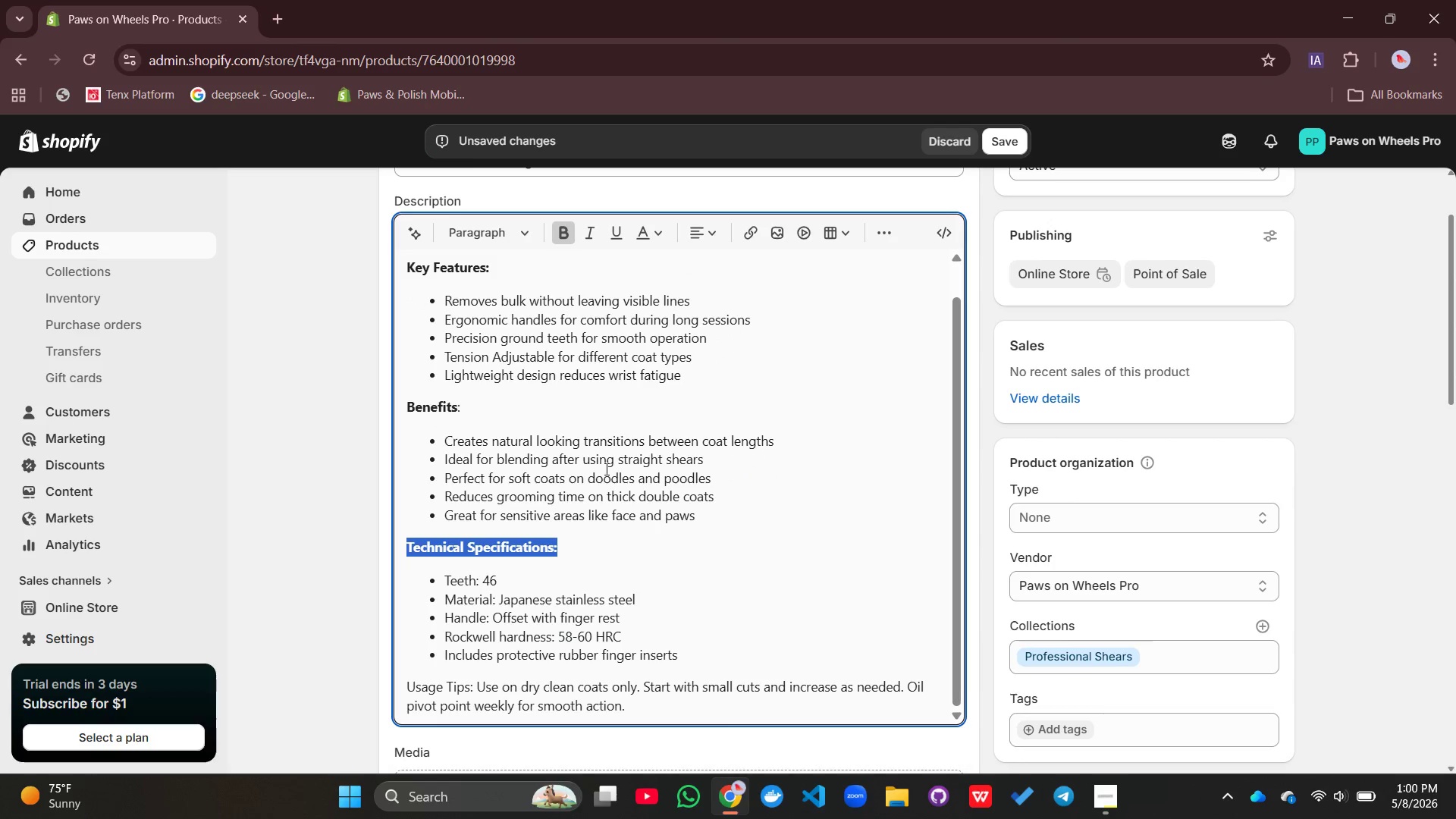 
scroll: coordinate [605, 480], scroll_direction: down, amount: 2.0
 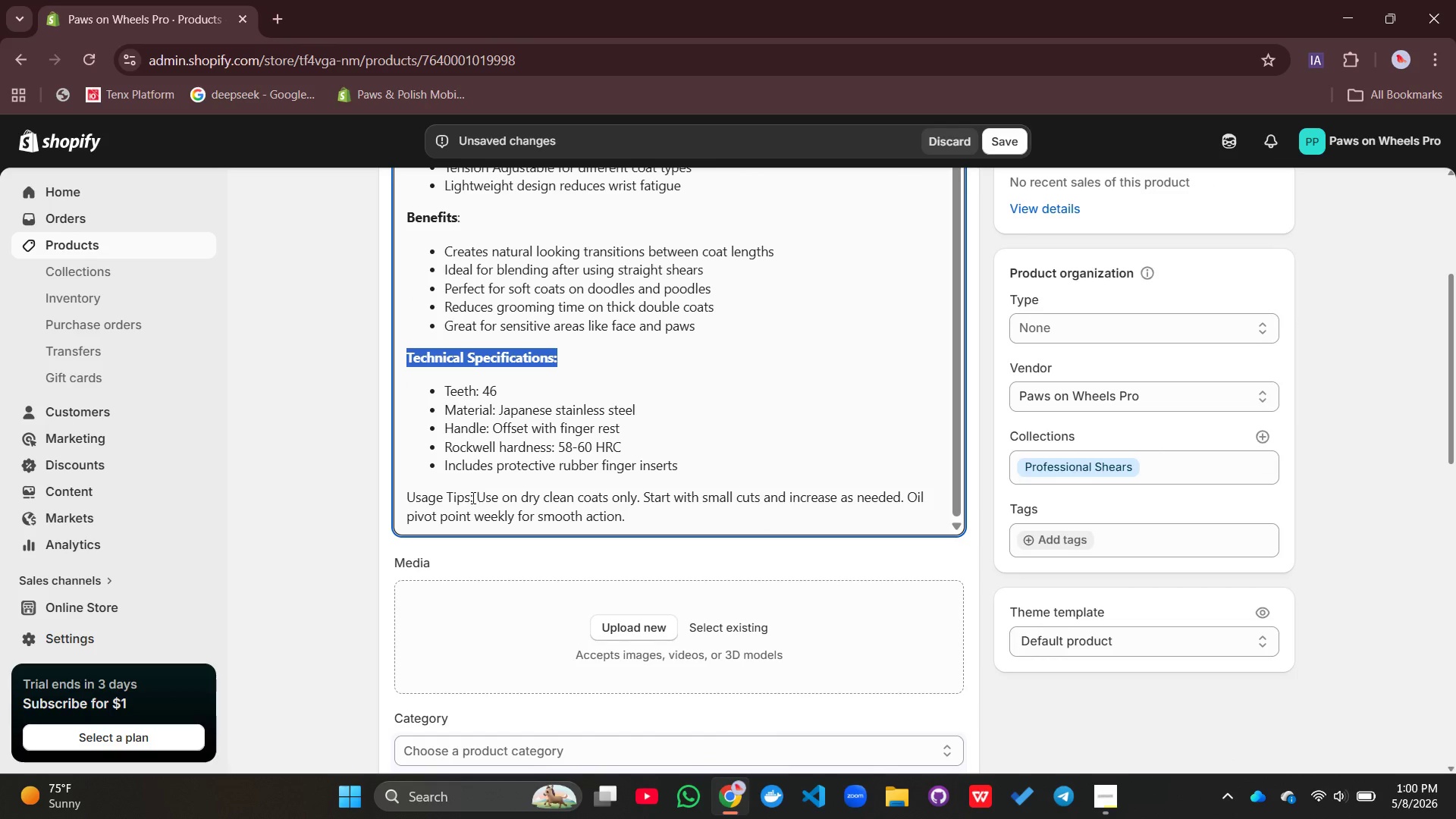 
left_click_drag(start_coordinate=[471, 498], to_coordinate=[457, 498])
 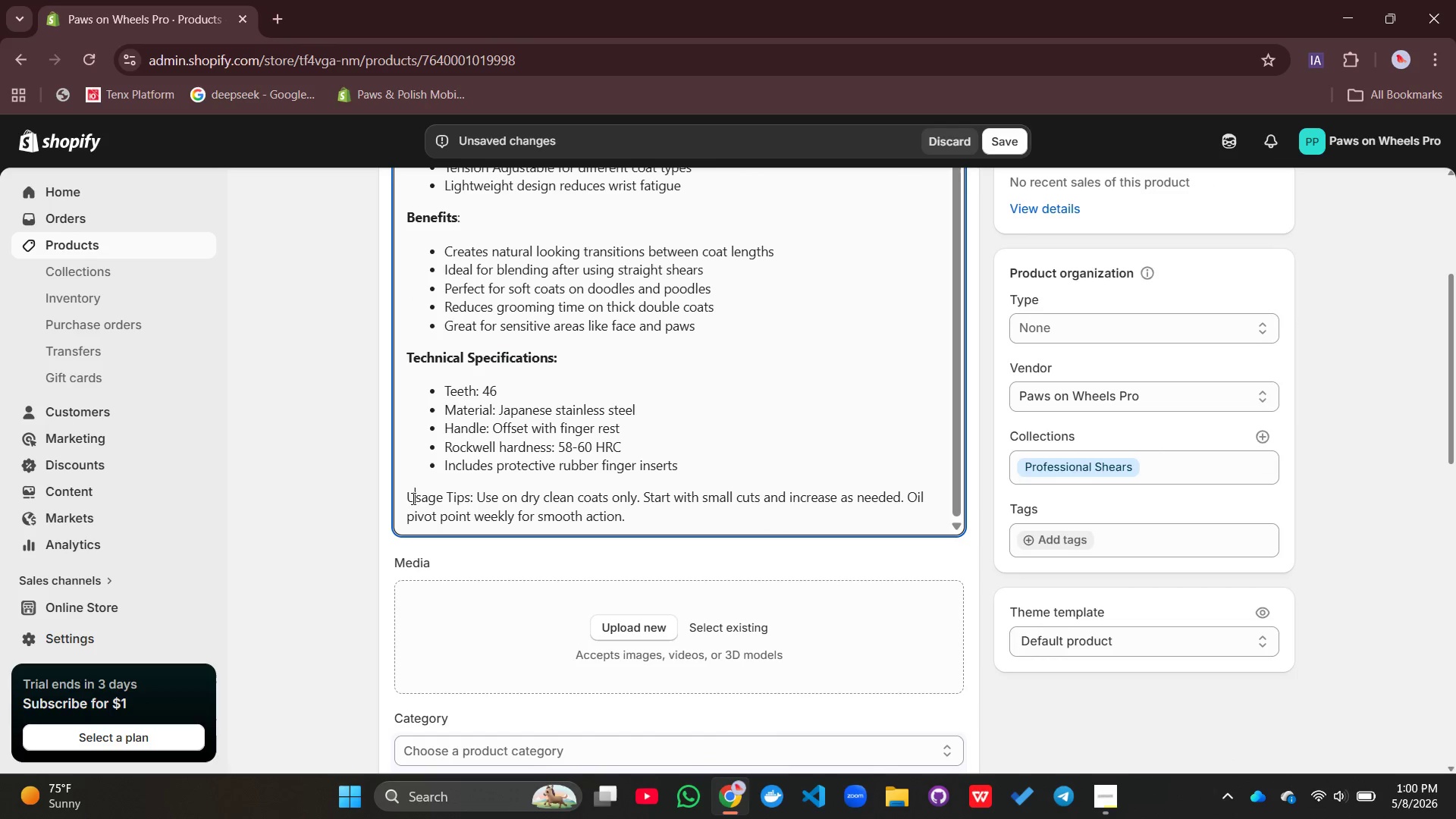 
left_click_drag(start_coordinate=[418, 498], to_coordinate=[400, 498])
 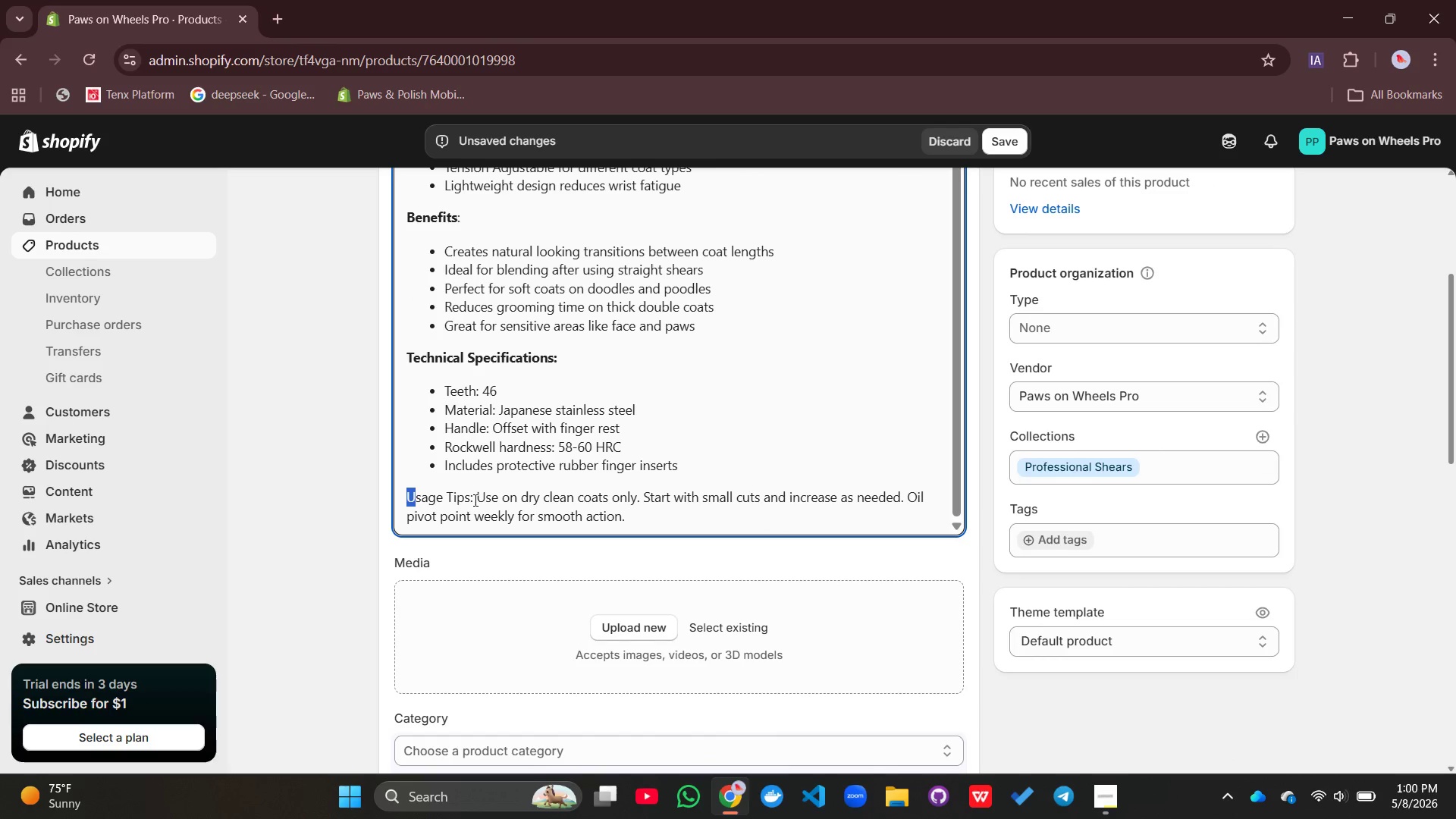 
left_click_drag(start_coordinate=[475, 499], to_coordinate=[410, 504])
 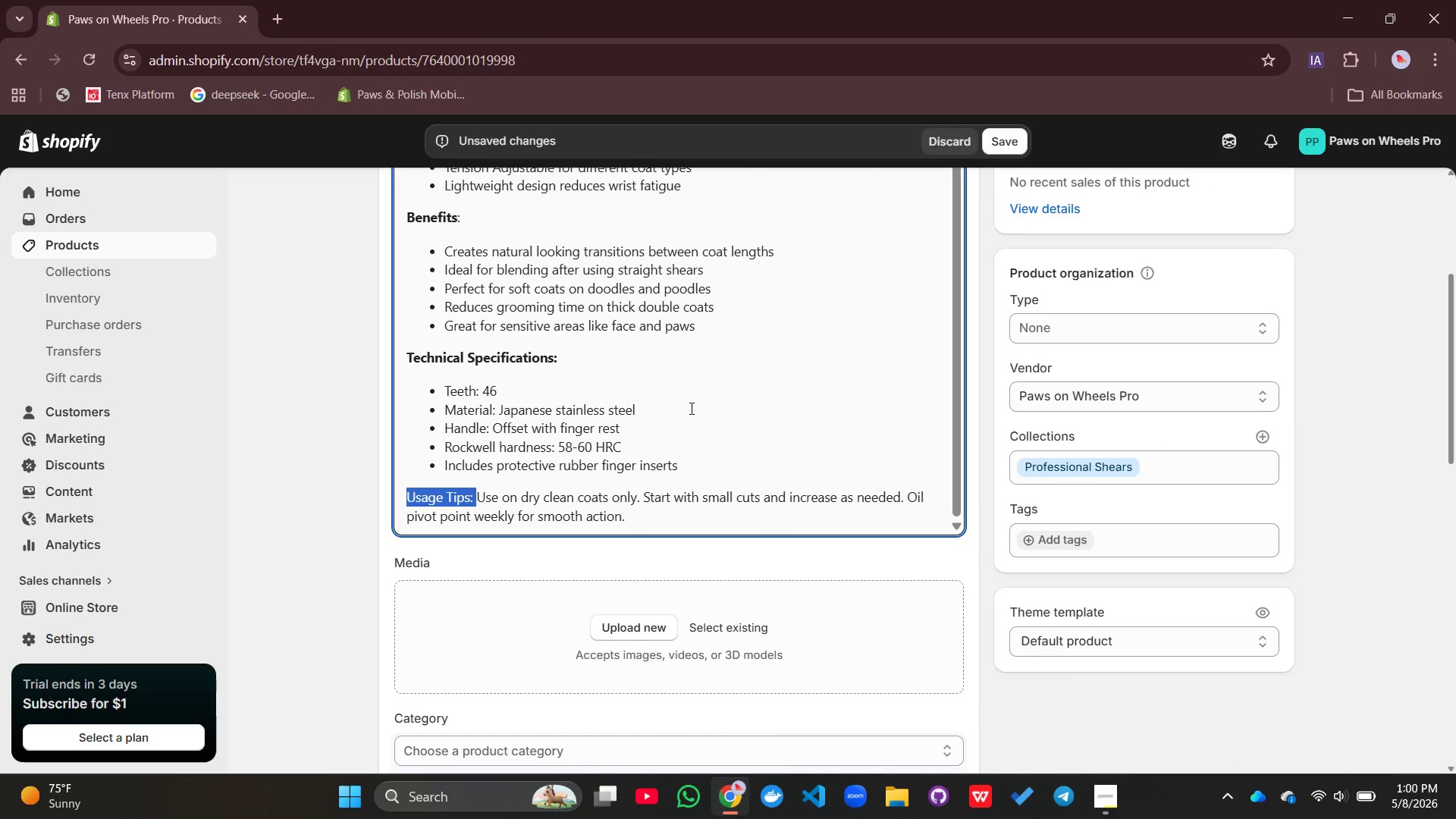 
scroll: coordinate [685, 412], scroll_direction: up, amount: 13.0
 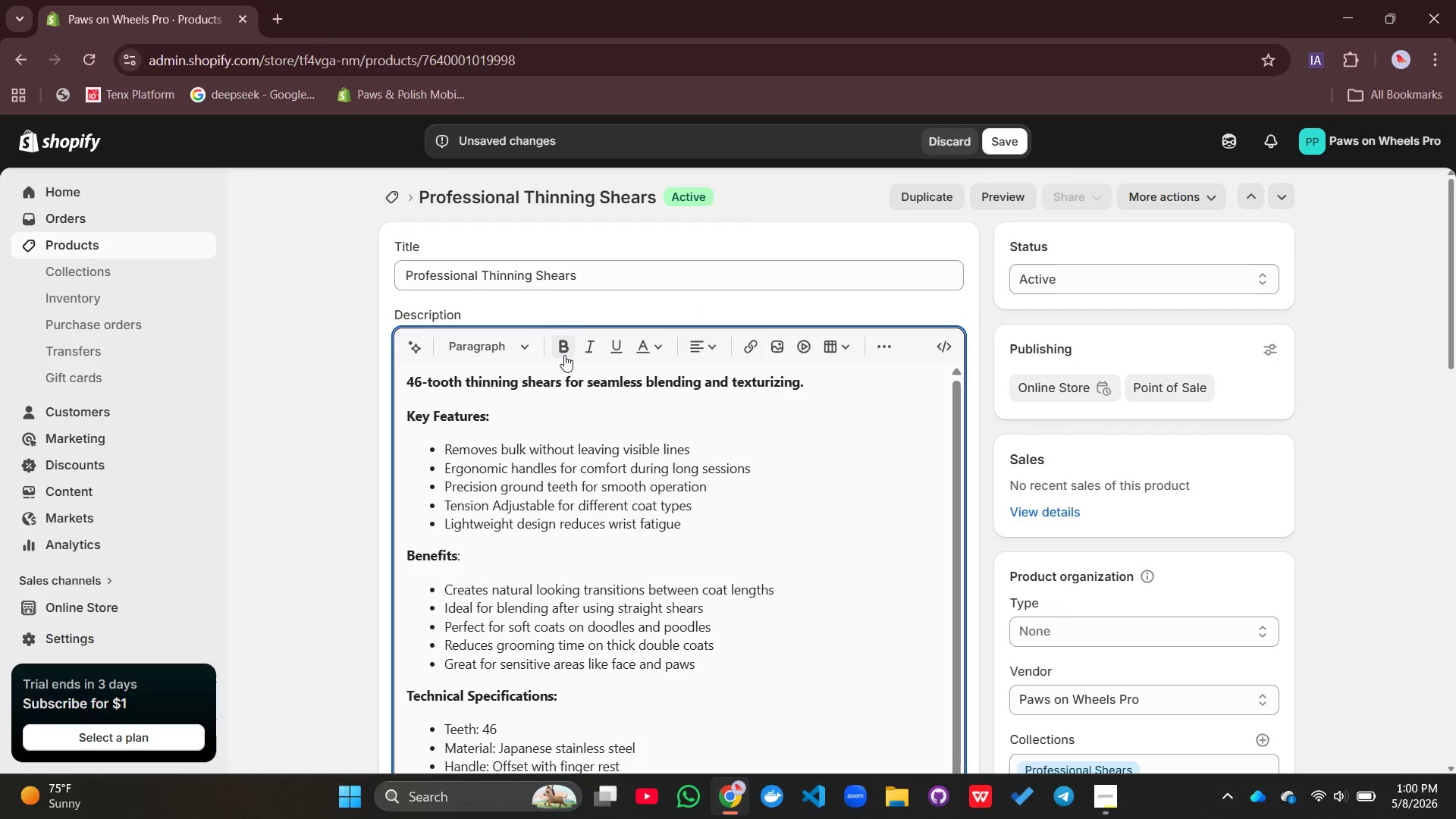 
left_click([564, 353])
 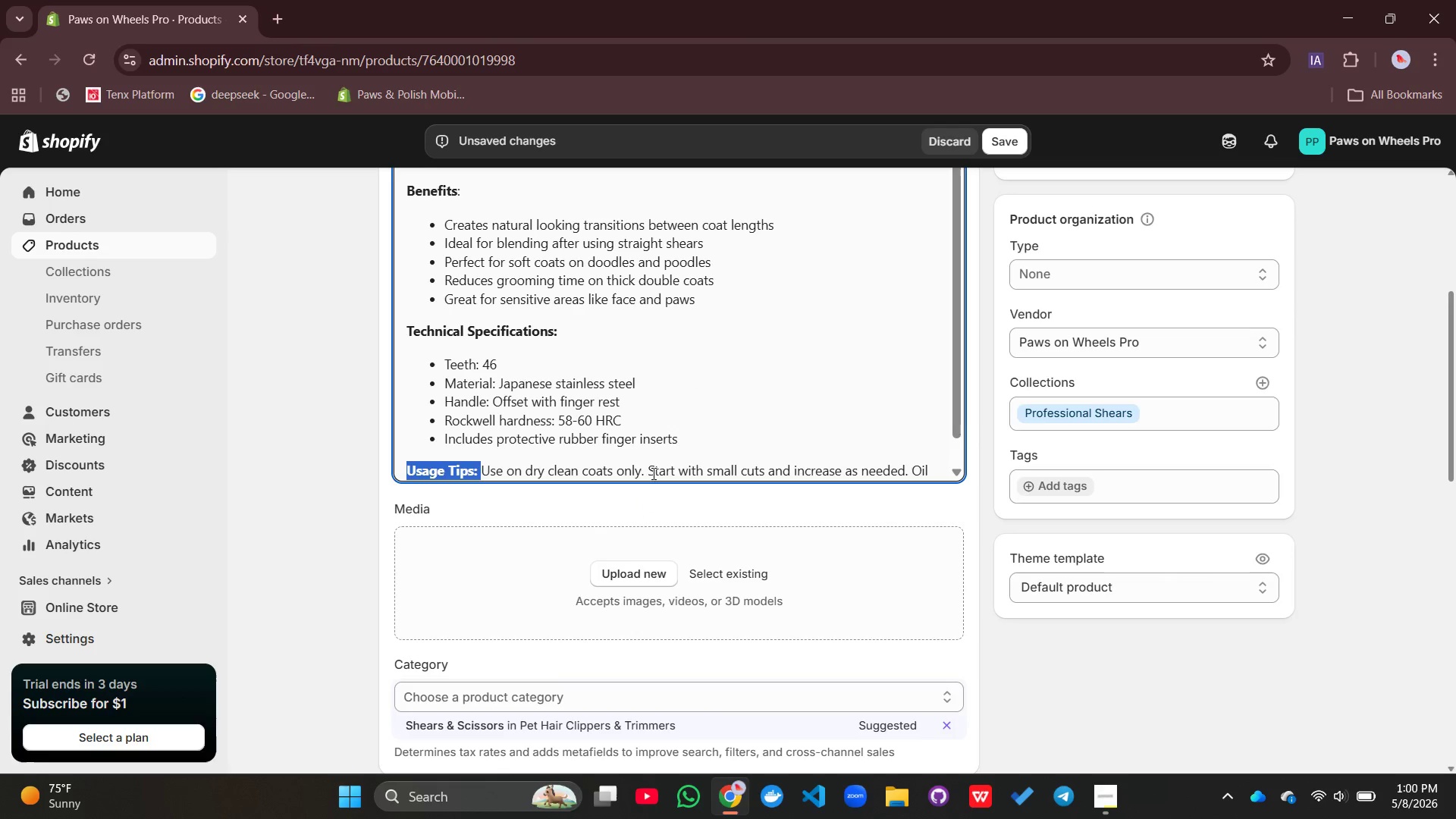 
scroll: coordinate [653, 472], scroll_direction: down, amount: 3.0
 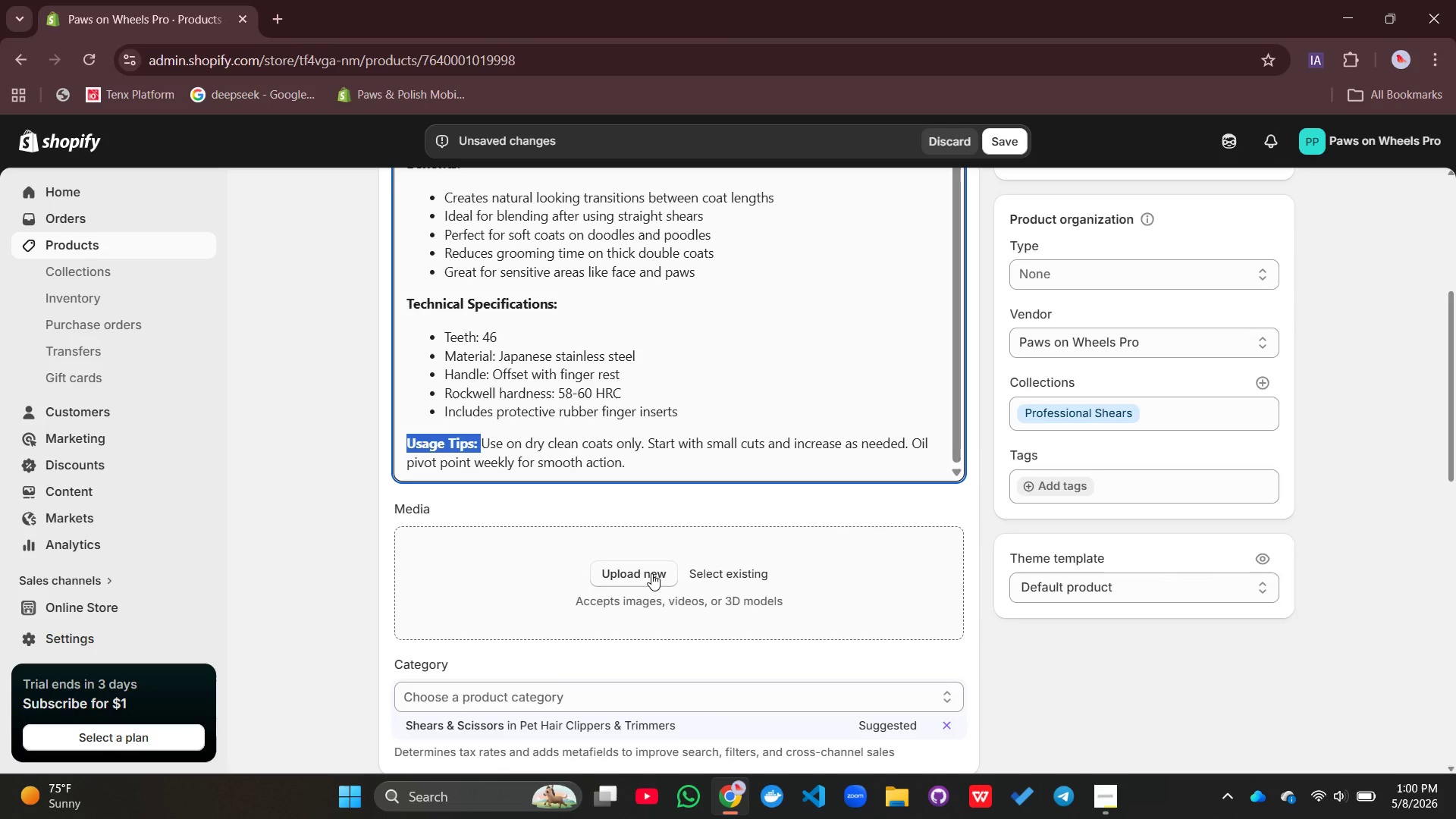 
left_click([651, 573])
 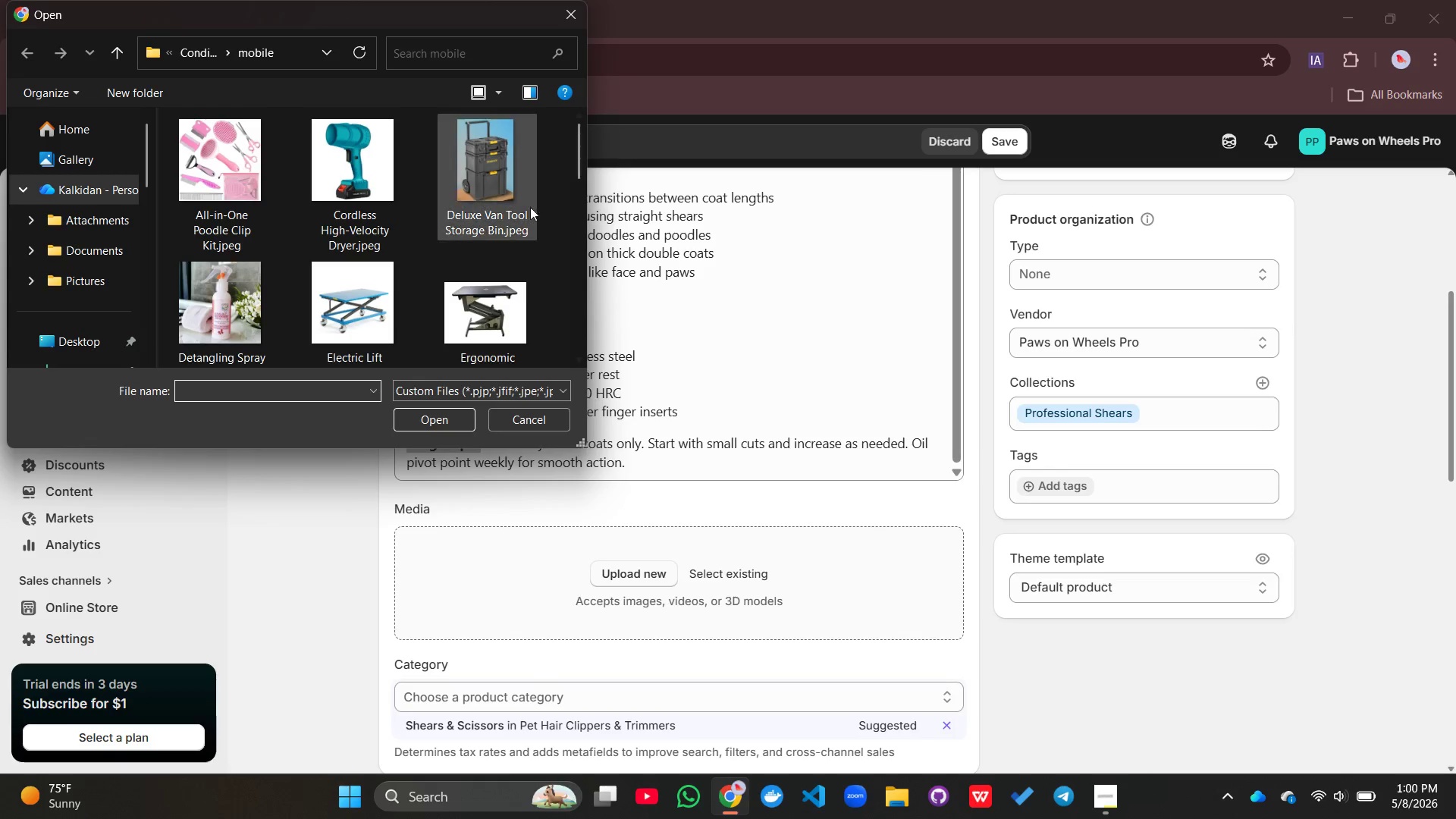 
scroll: coordinate [398, 214], scroll_direction: down, amount: 5.0
 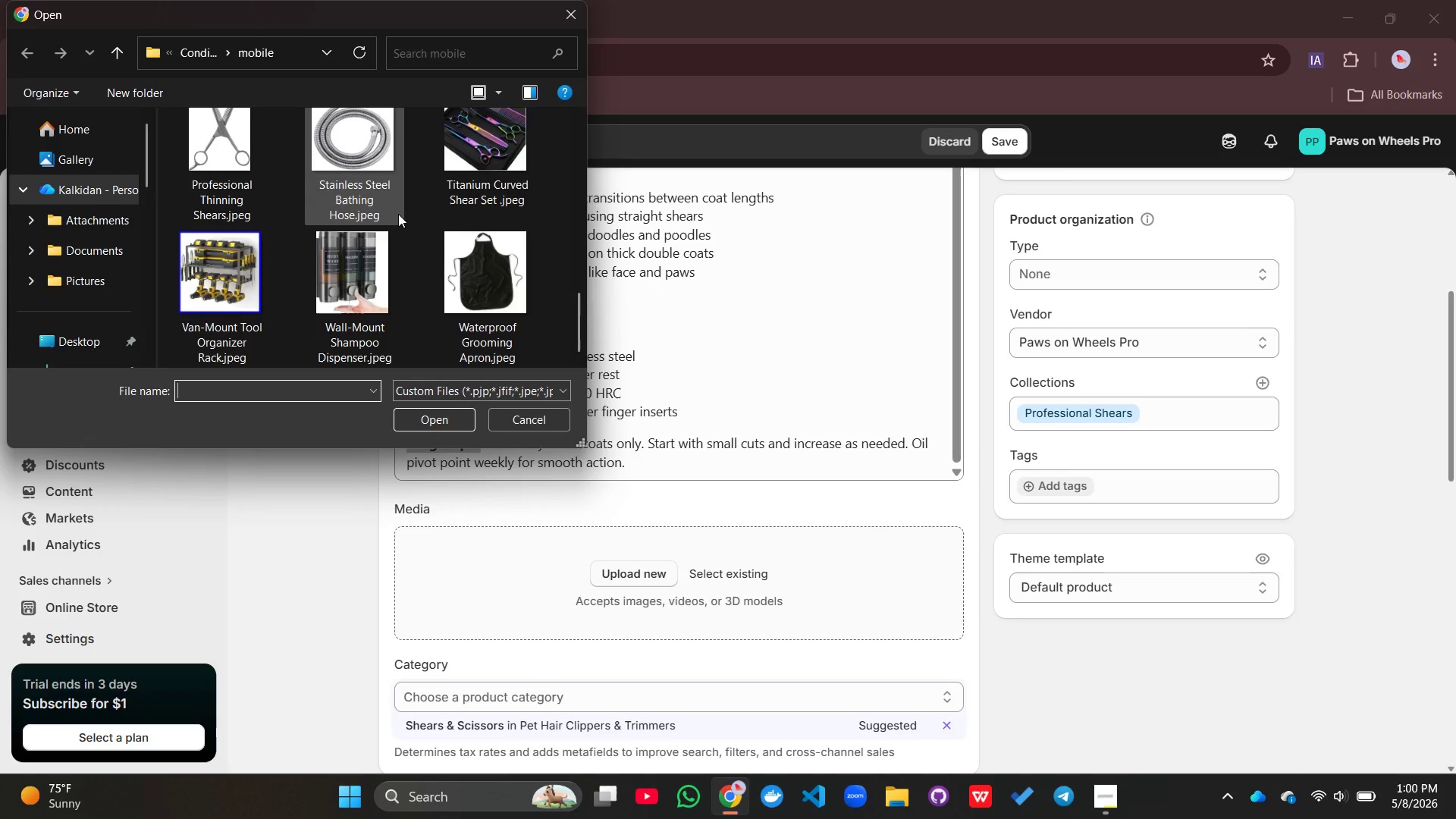 
left_click([176, 212])
 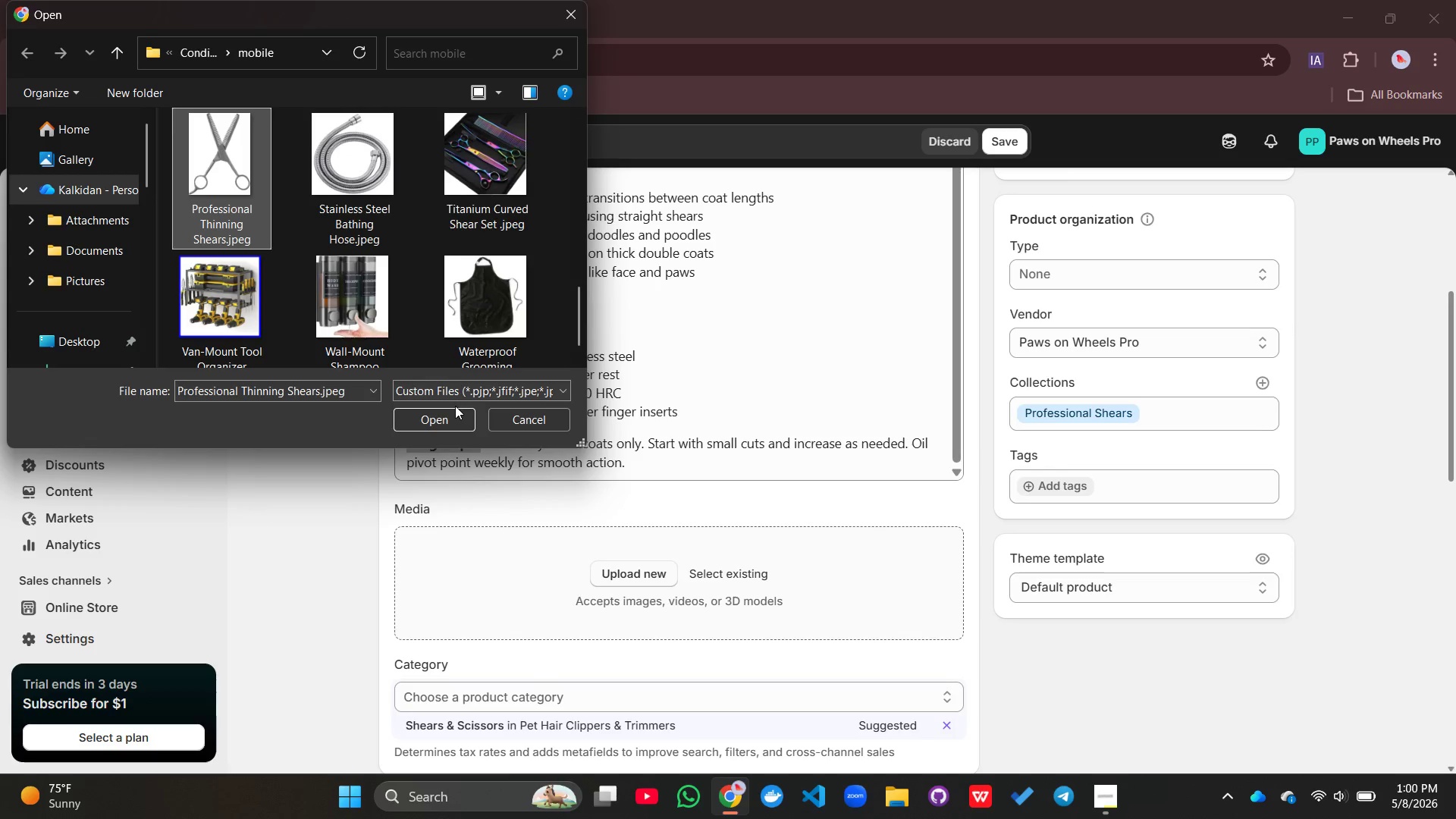 
left_click([443, 413])
 